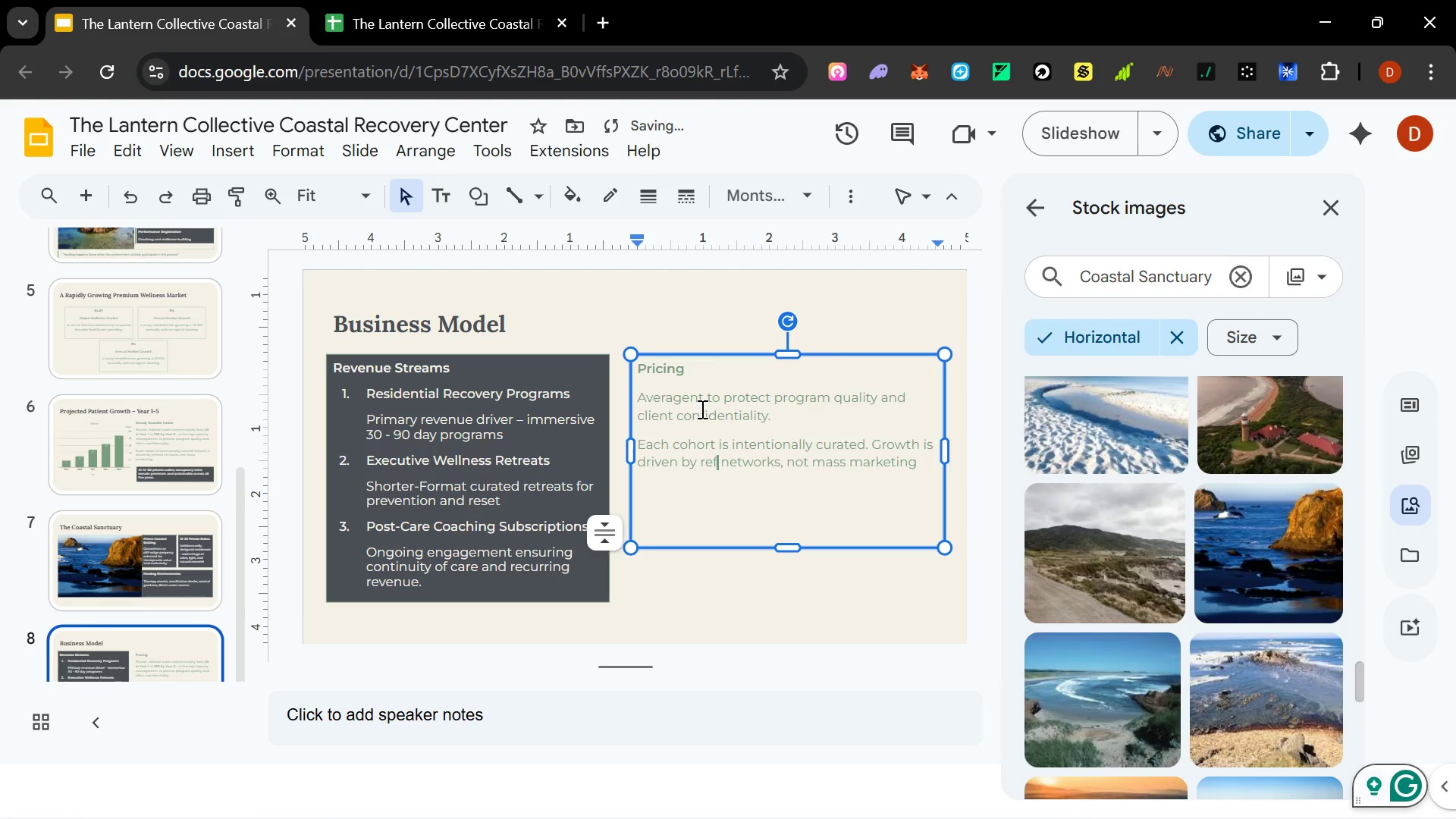 
key(Delete)
 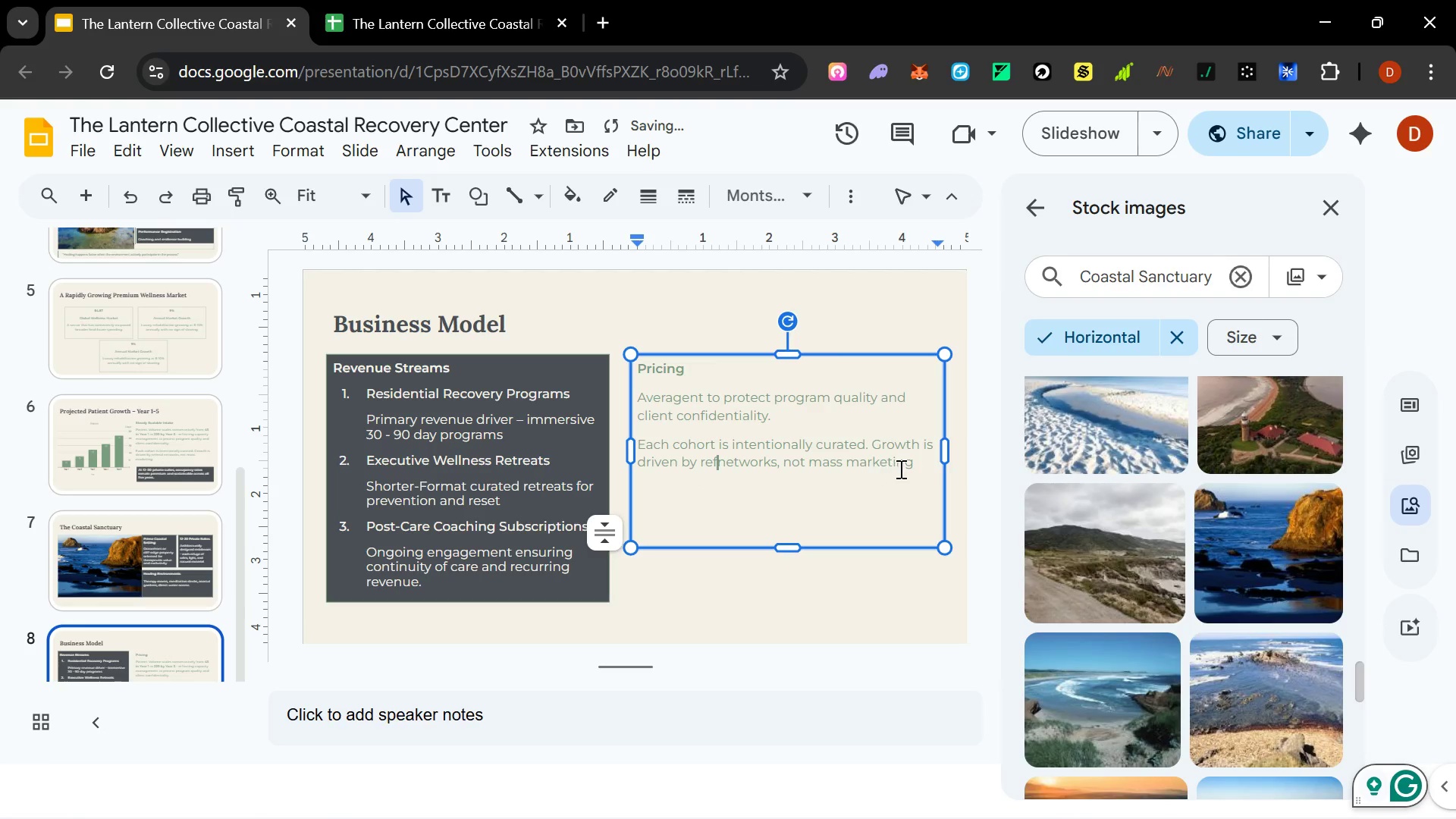 
left_click_drag(start_coordinate=[914, 463], to_coordinate=[691, 392])
 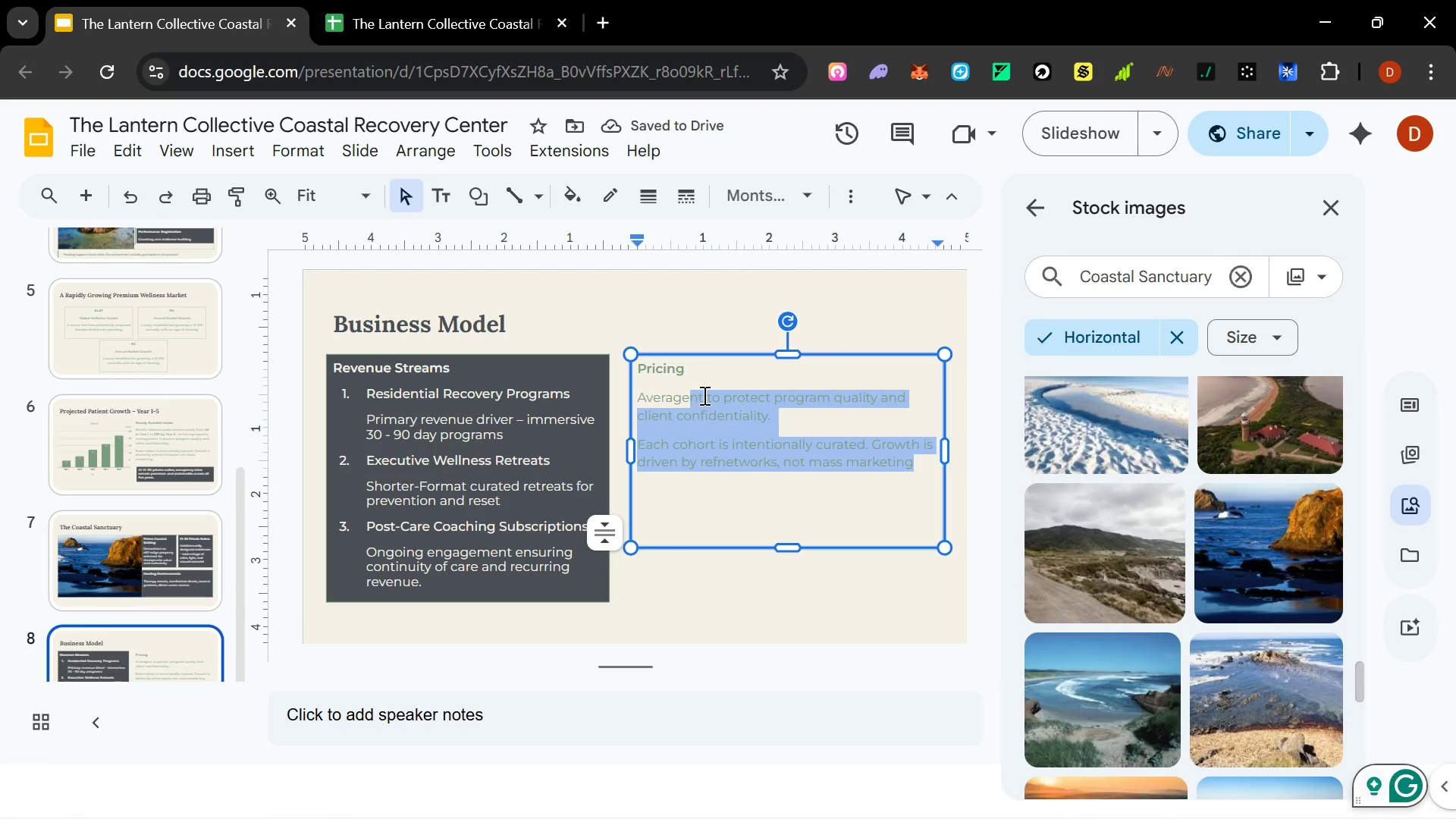 
key(Space)
 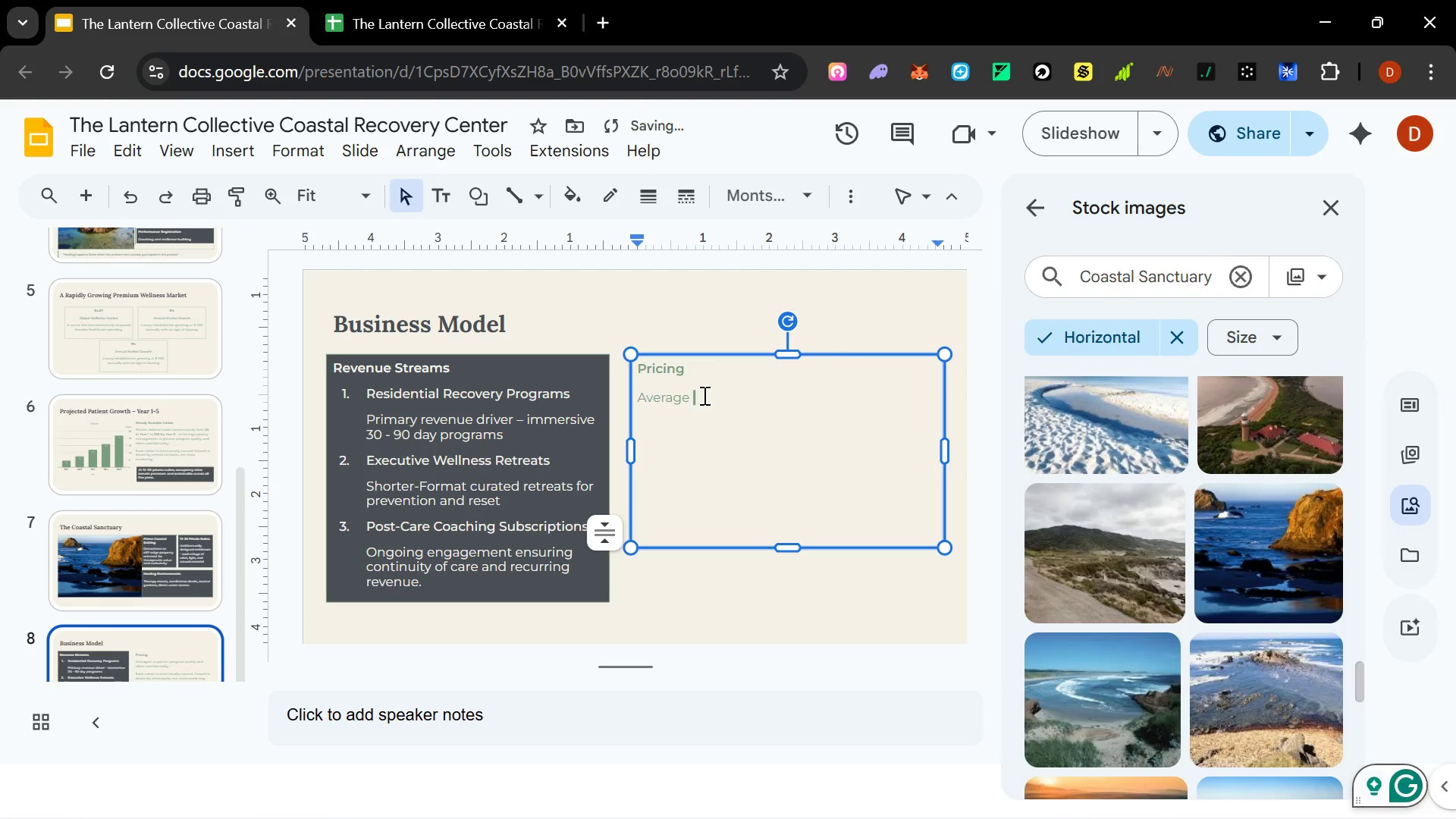 
key(Shift+ShiftLeft)
 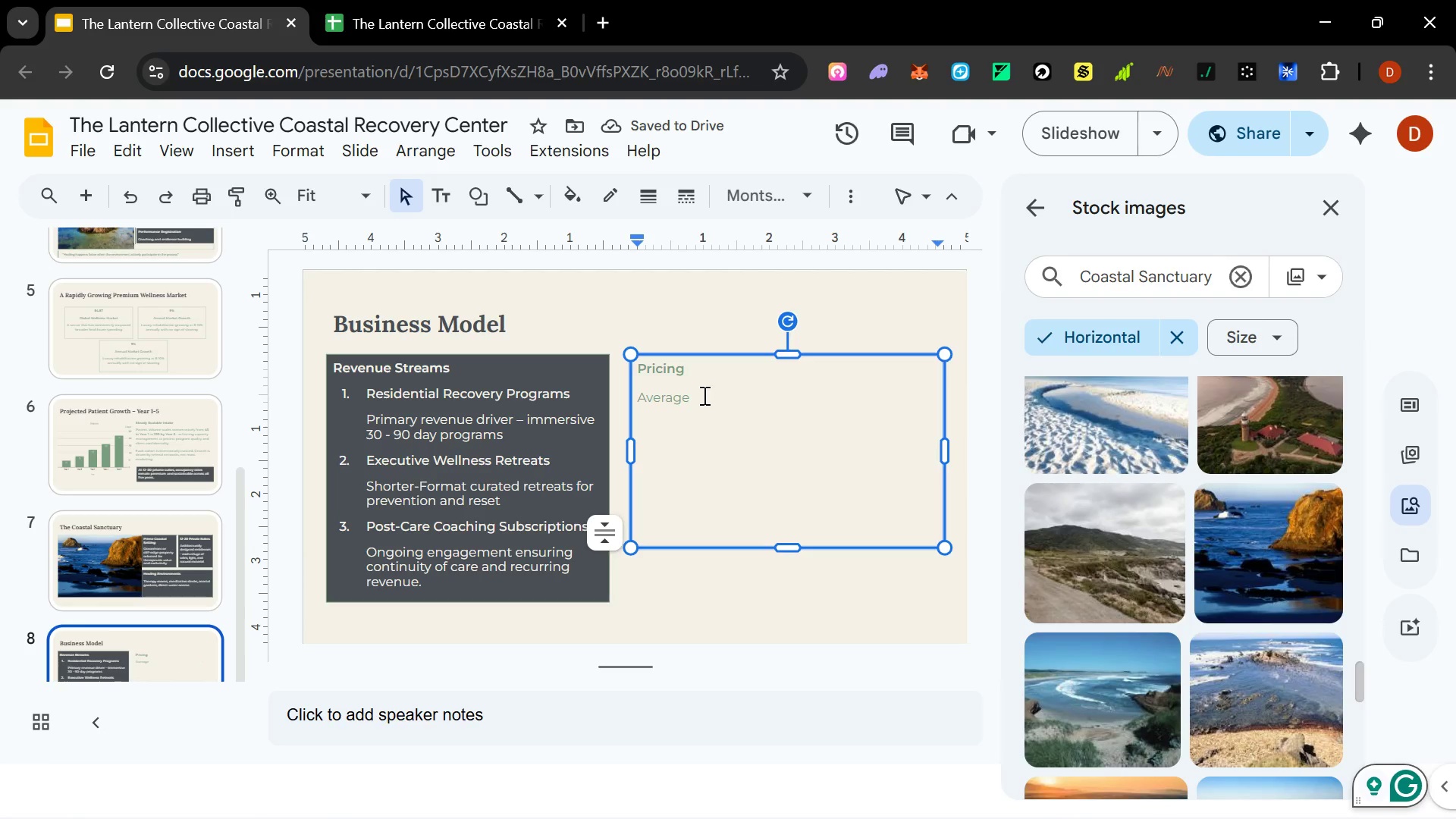 
type(program cost )
key(Backspace)
type(: $25,000 -- $45,000 per client)
 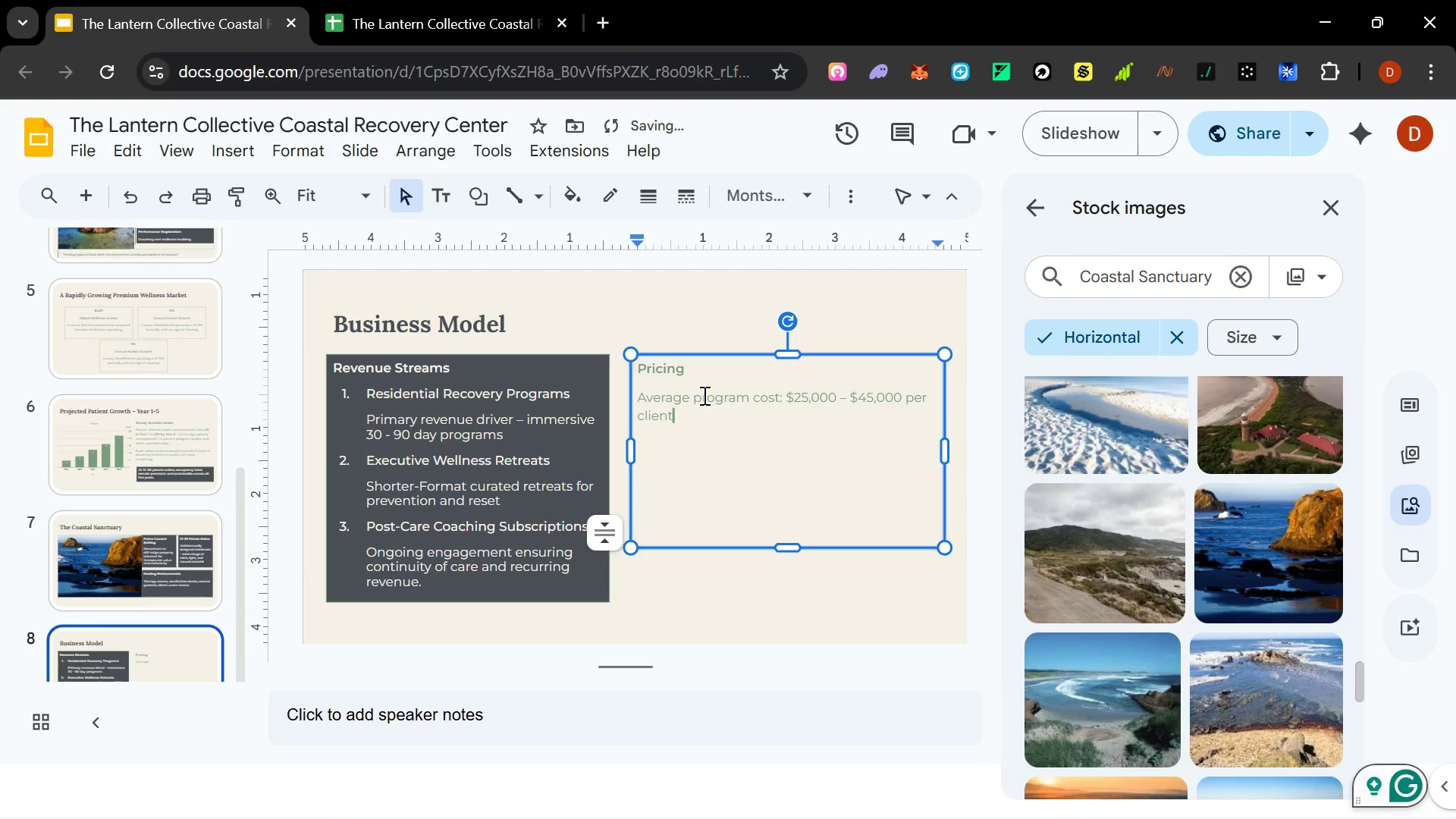 
key(Enter)
 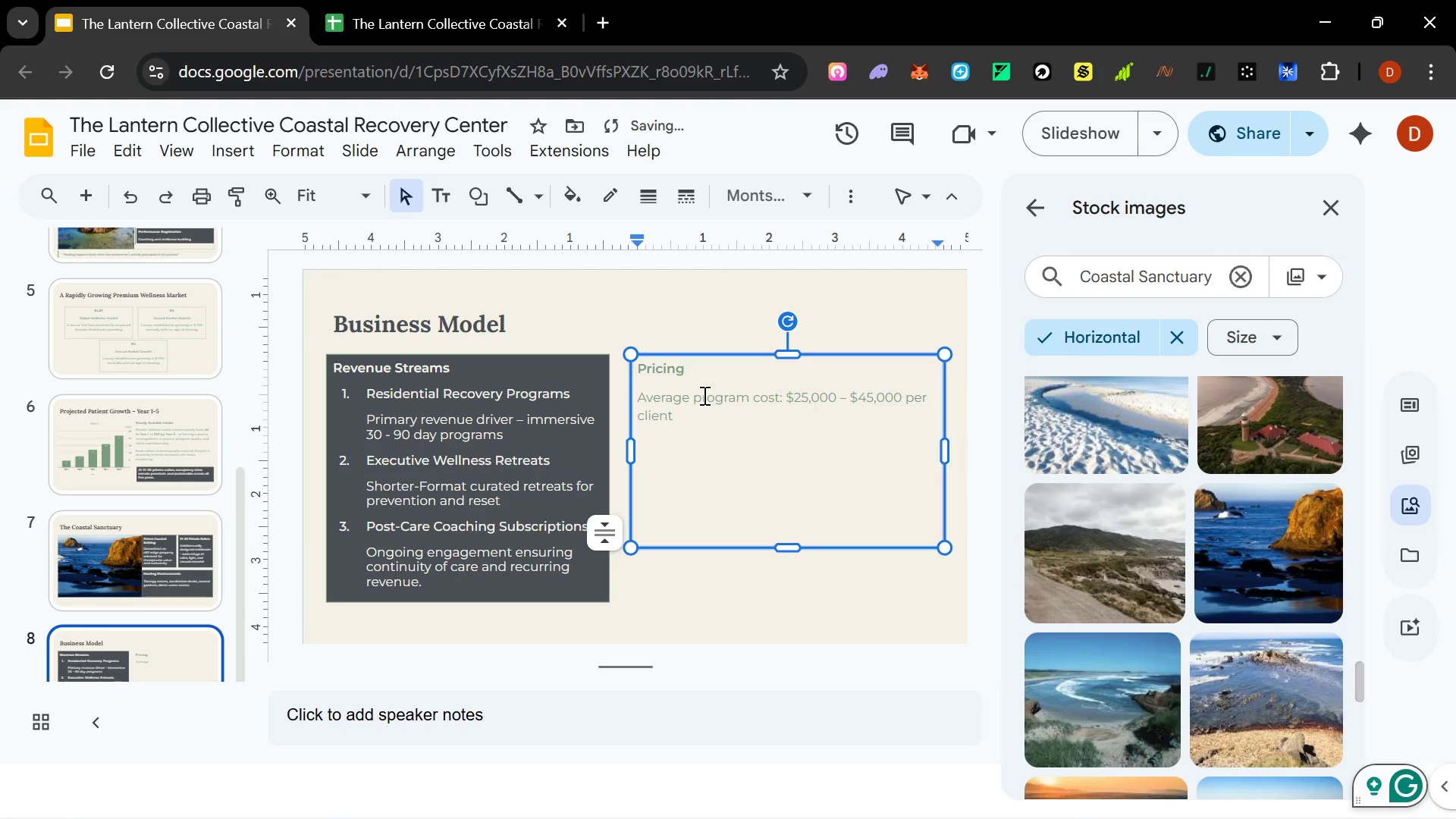 
type(At target occupancy, the flagship sanctuat)
key(Backspace)
type(ry reaches profitability within Year 2 -- ewith mar)
key(Backspace)
key(Backspace)
type(r)
key(Backspace)
type(argin )
 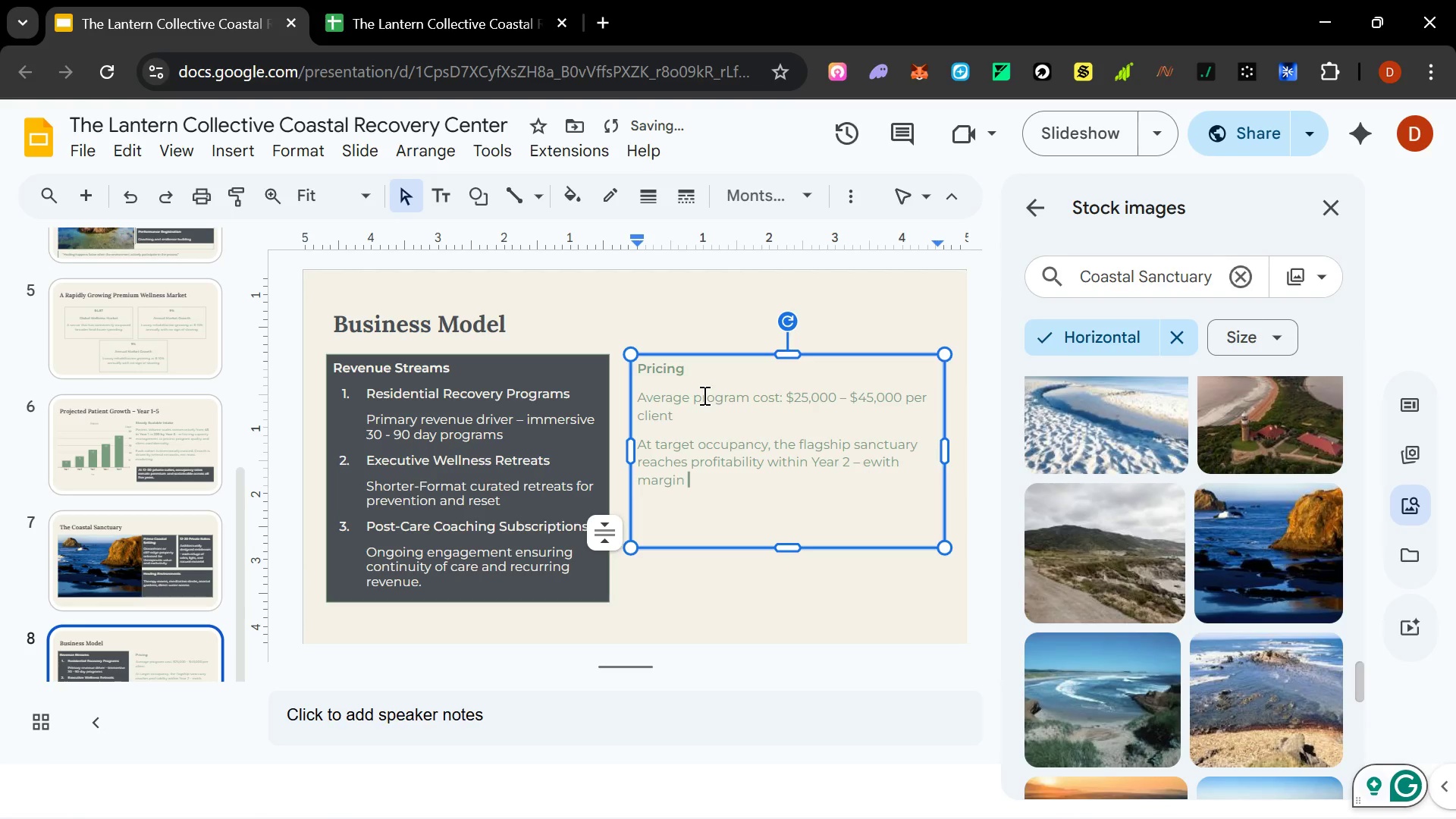 
type(expansion driven )
 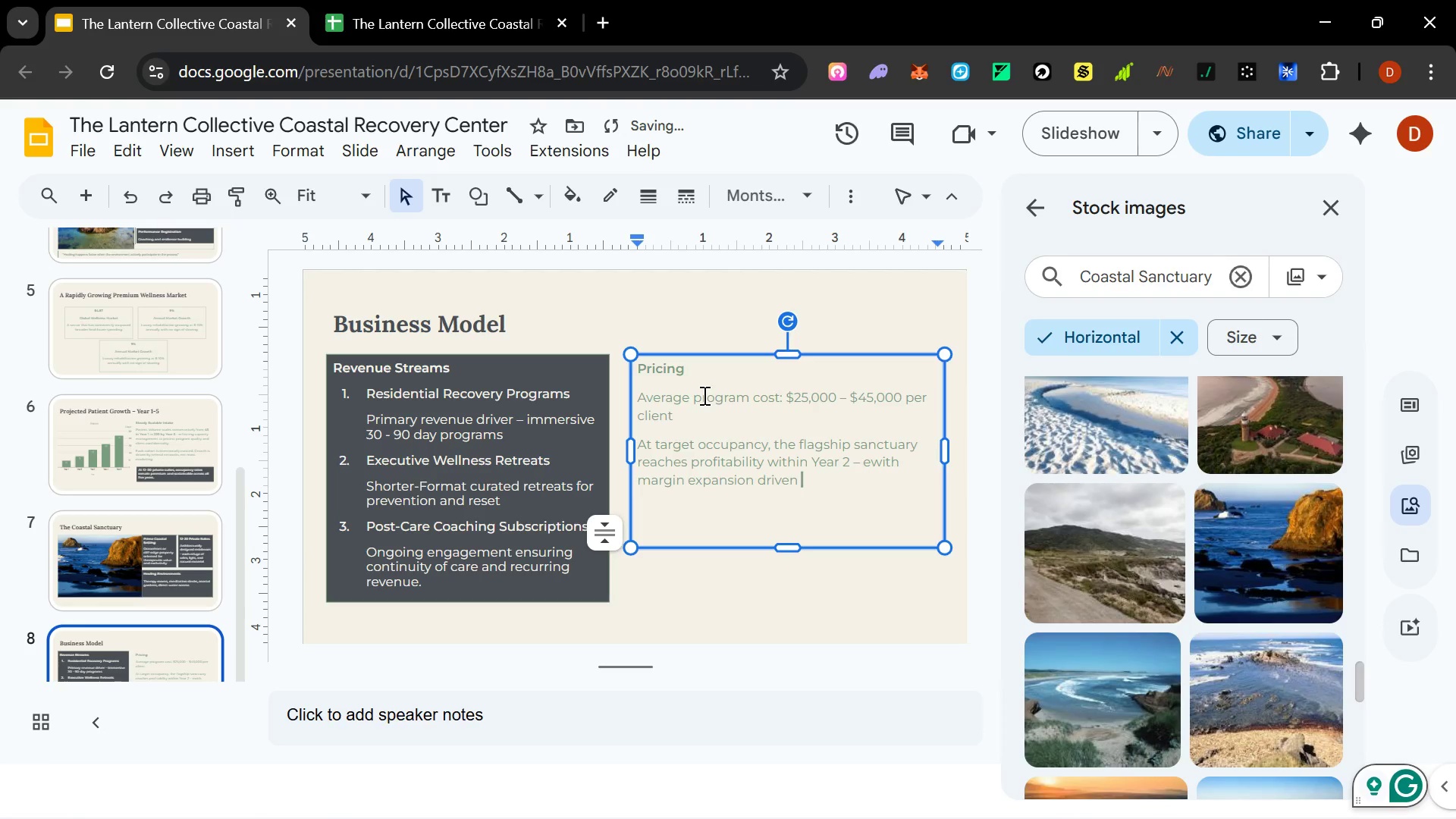 
type(bt)
key(Backspace)
type(y retrae)
key(Backspace)
key(Backspace)
type(eat and subscriptu)
key(Backspace)
type(ion revenue layered on top of residential programs.)
 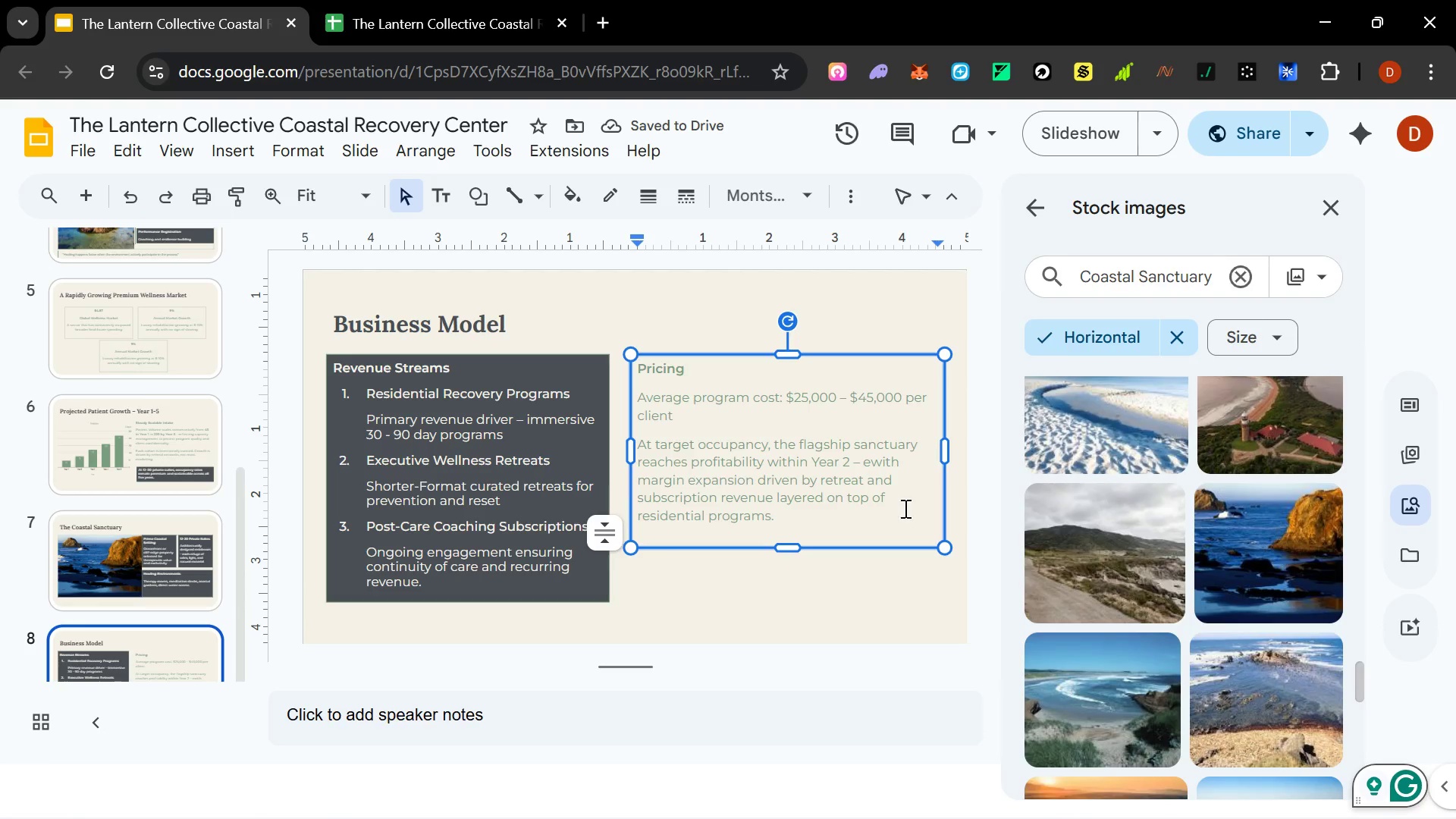 
left_click([842, 353])
 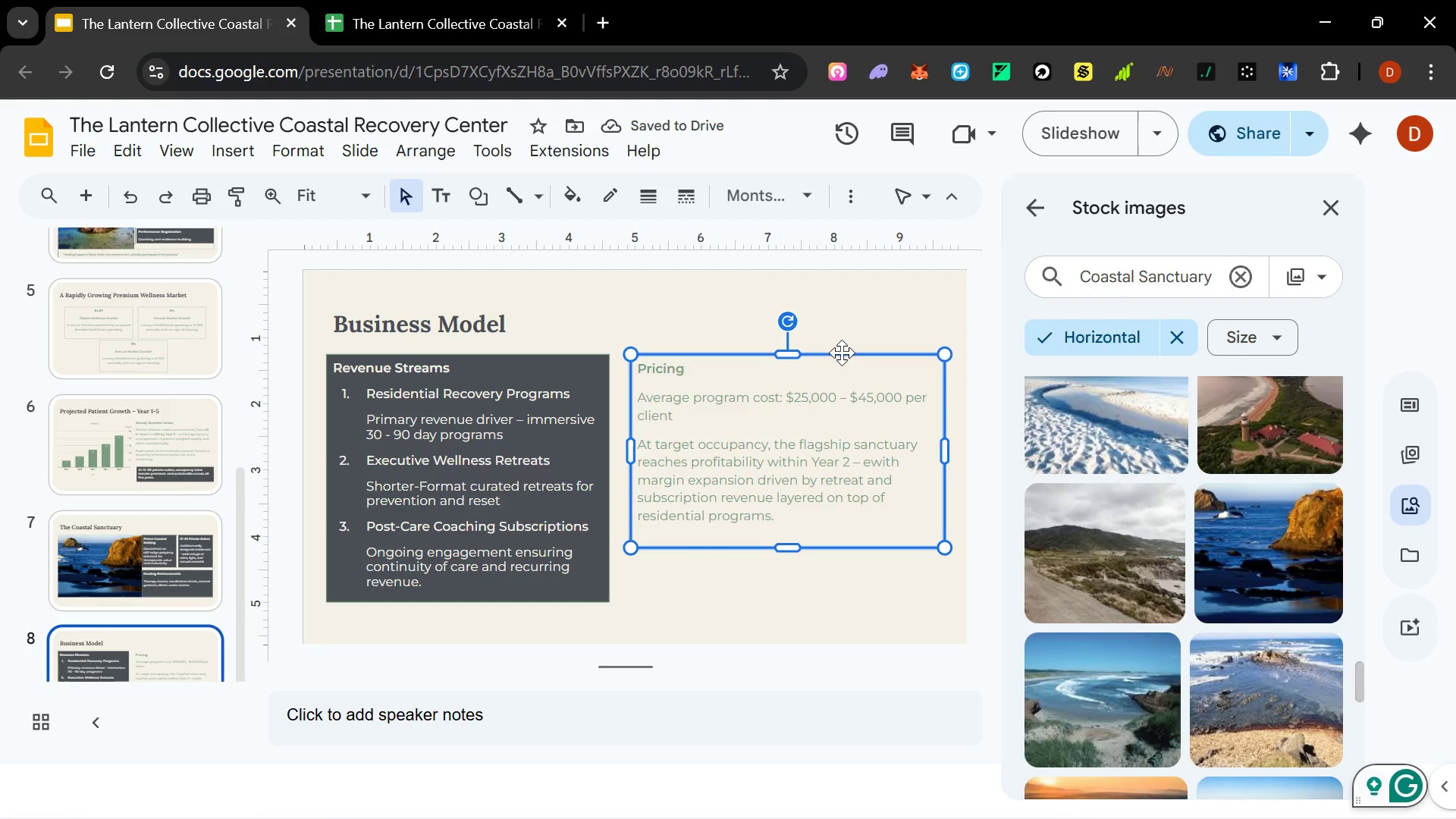 
key(Control+C)
 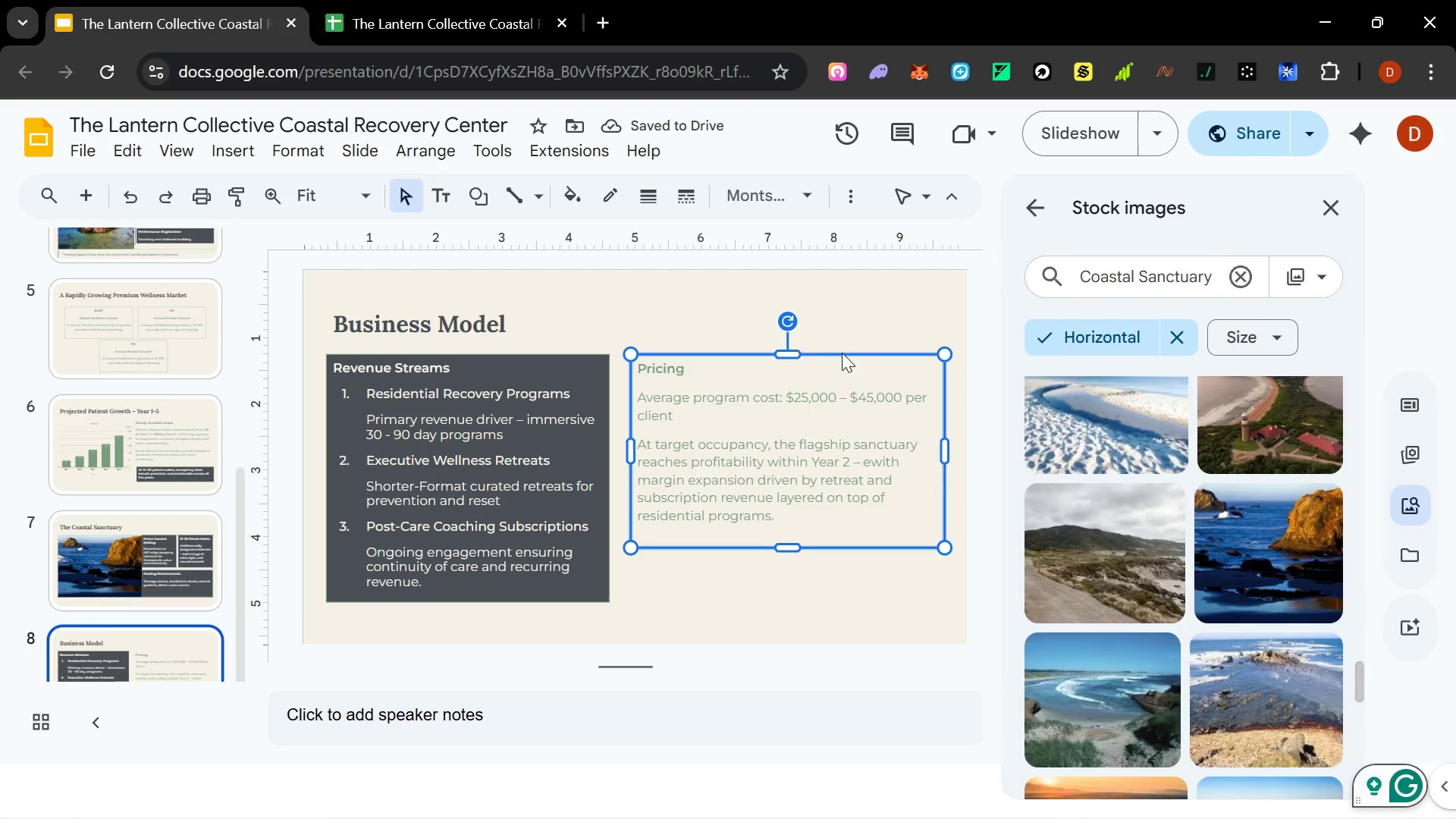 
key(Control+V)
 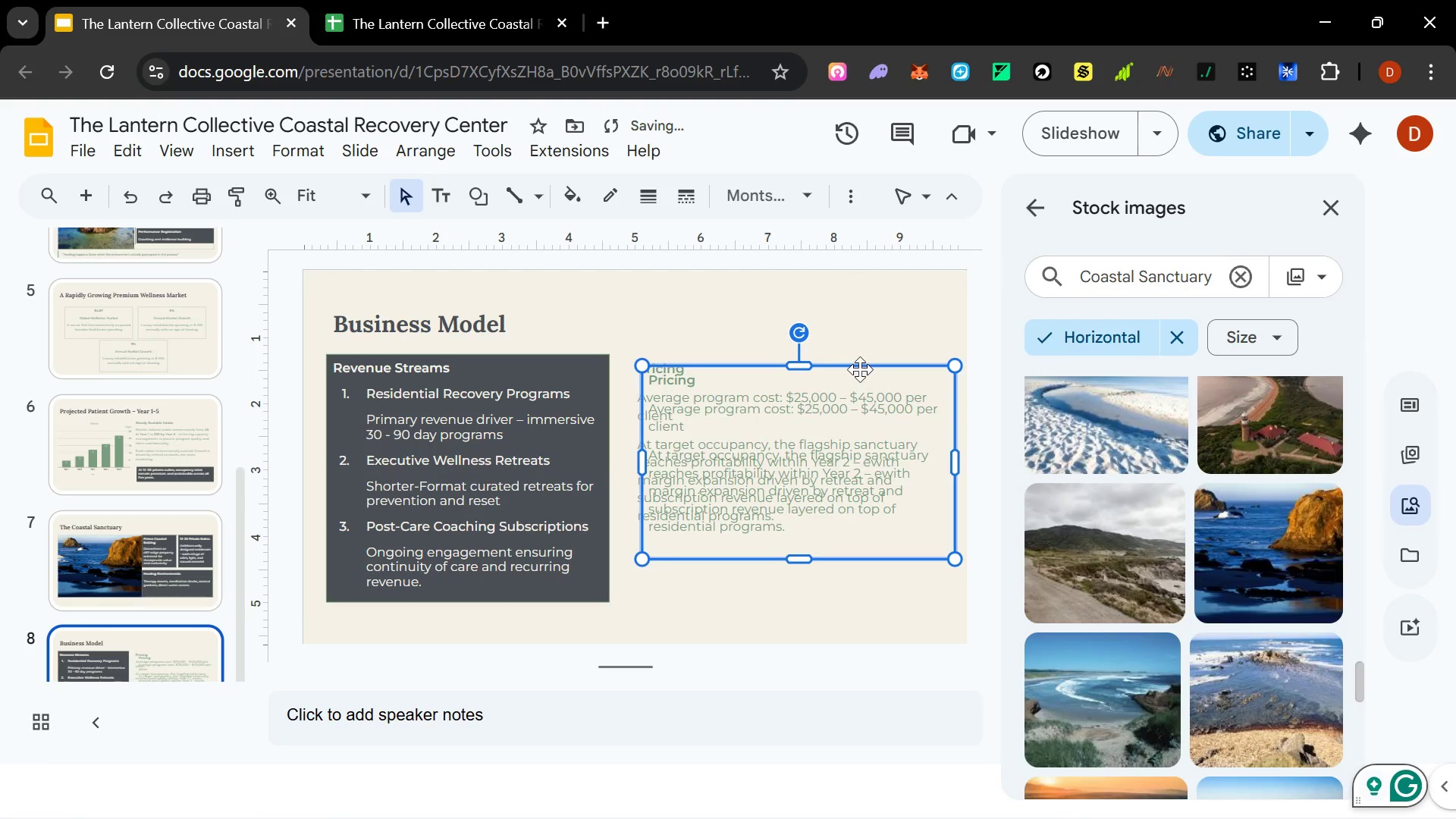 
left_click_drag(start_coordinate=[861, 369], to_coordinate=[849, 438])
 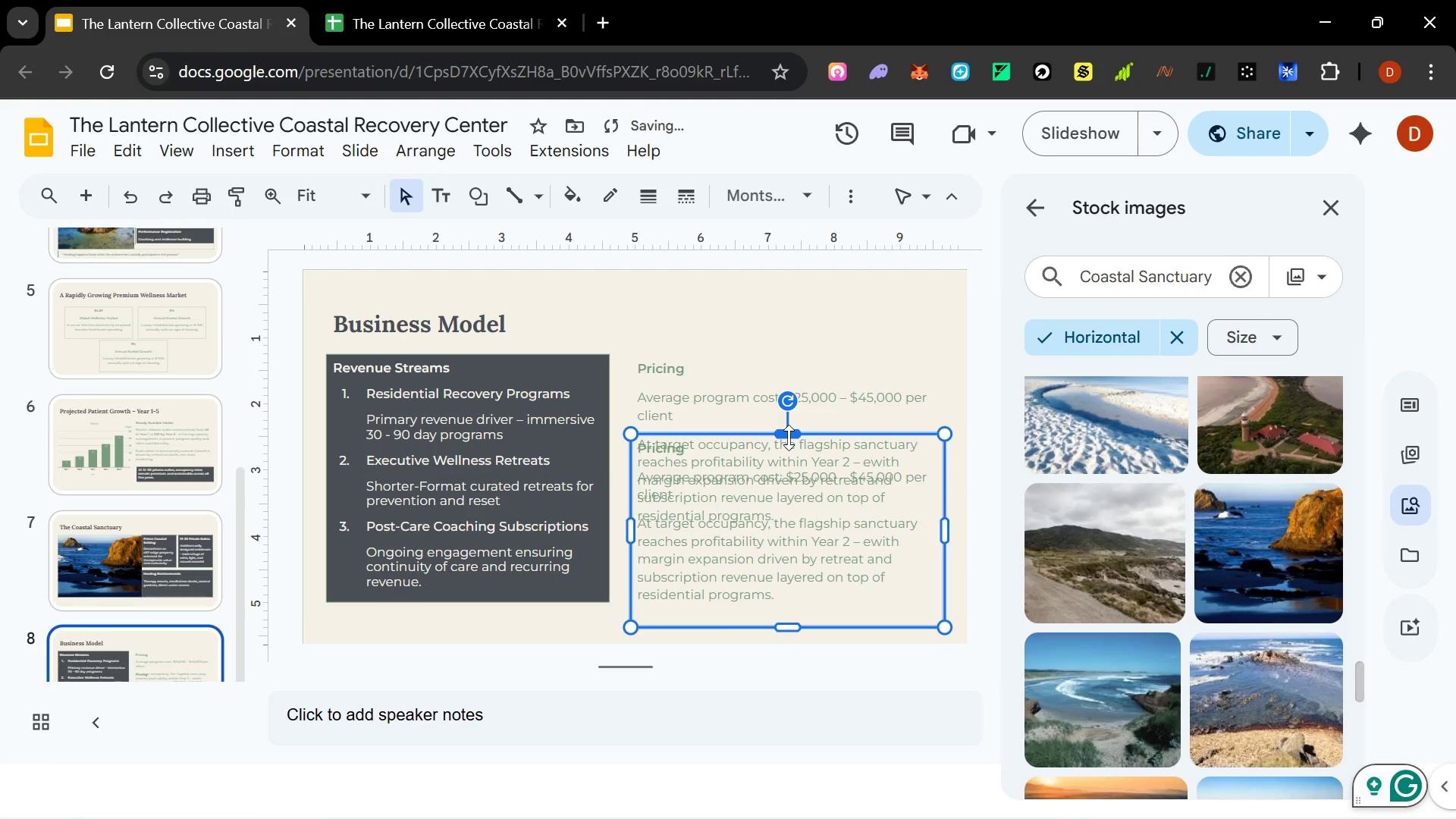 
left_click_drag(start_coordinate=[789, 438], to_coordinate=[790, 543])
 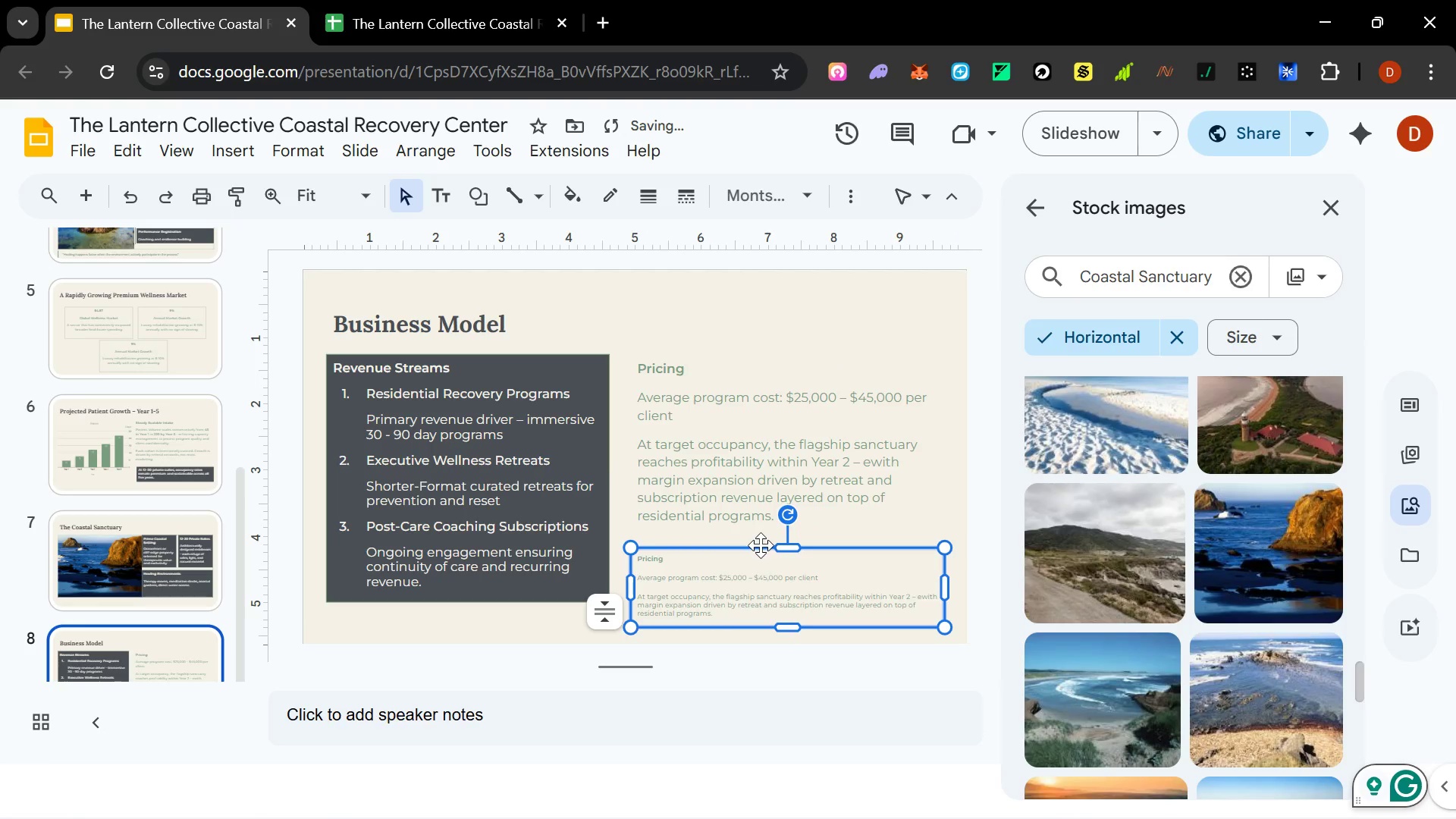 
left_click_drag(start_coordinate=[761, 547], to_coordinate=[766, 542])
 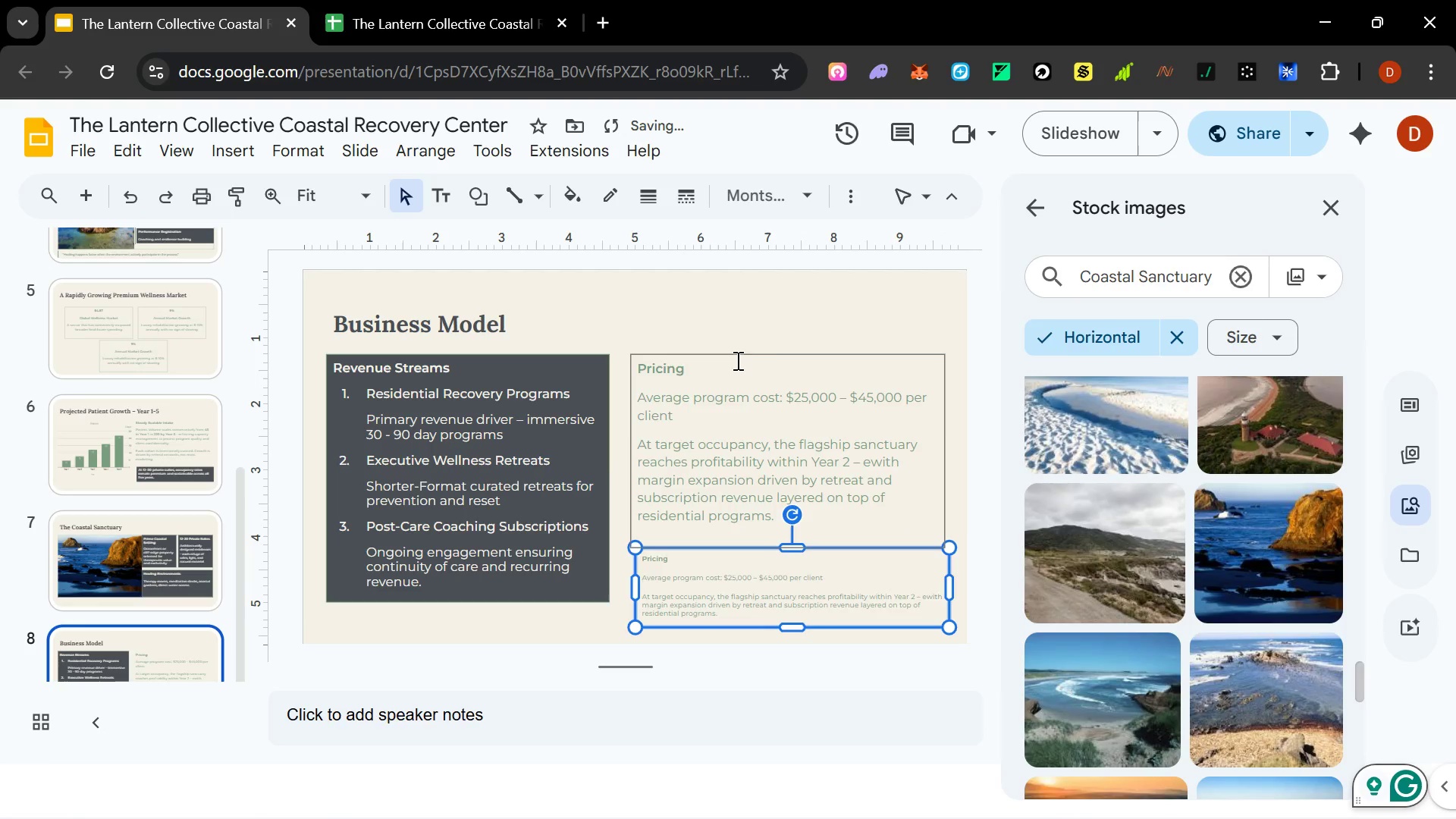 
left_click([736, 359])
 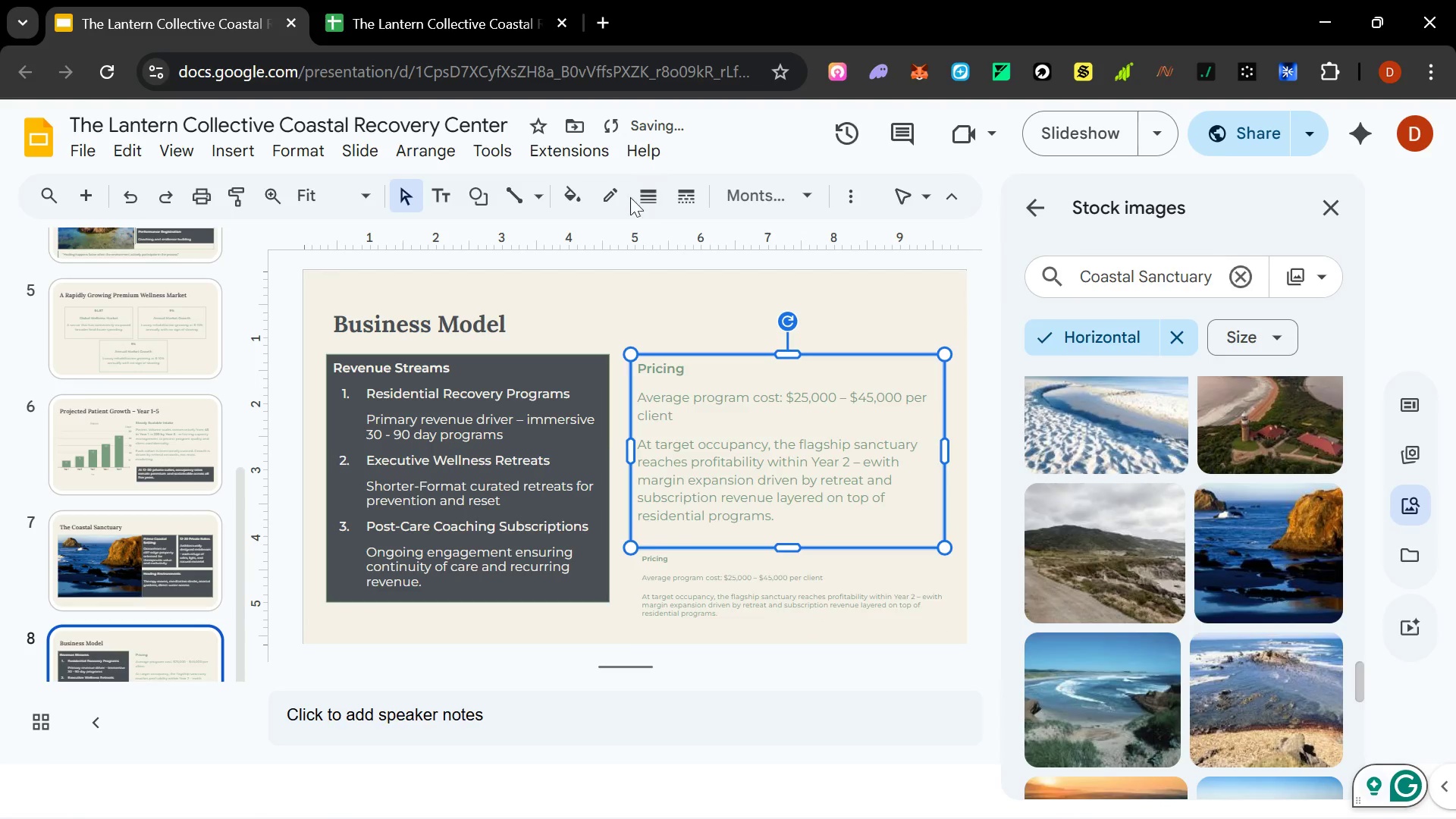 
left_click([612, 197])
 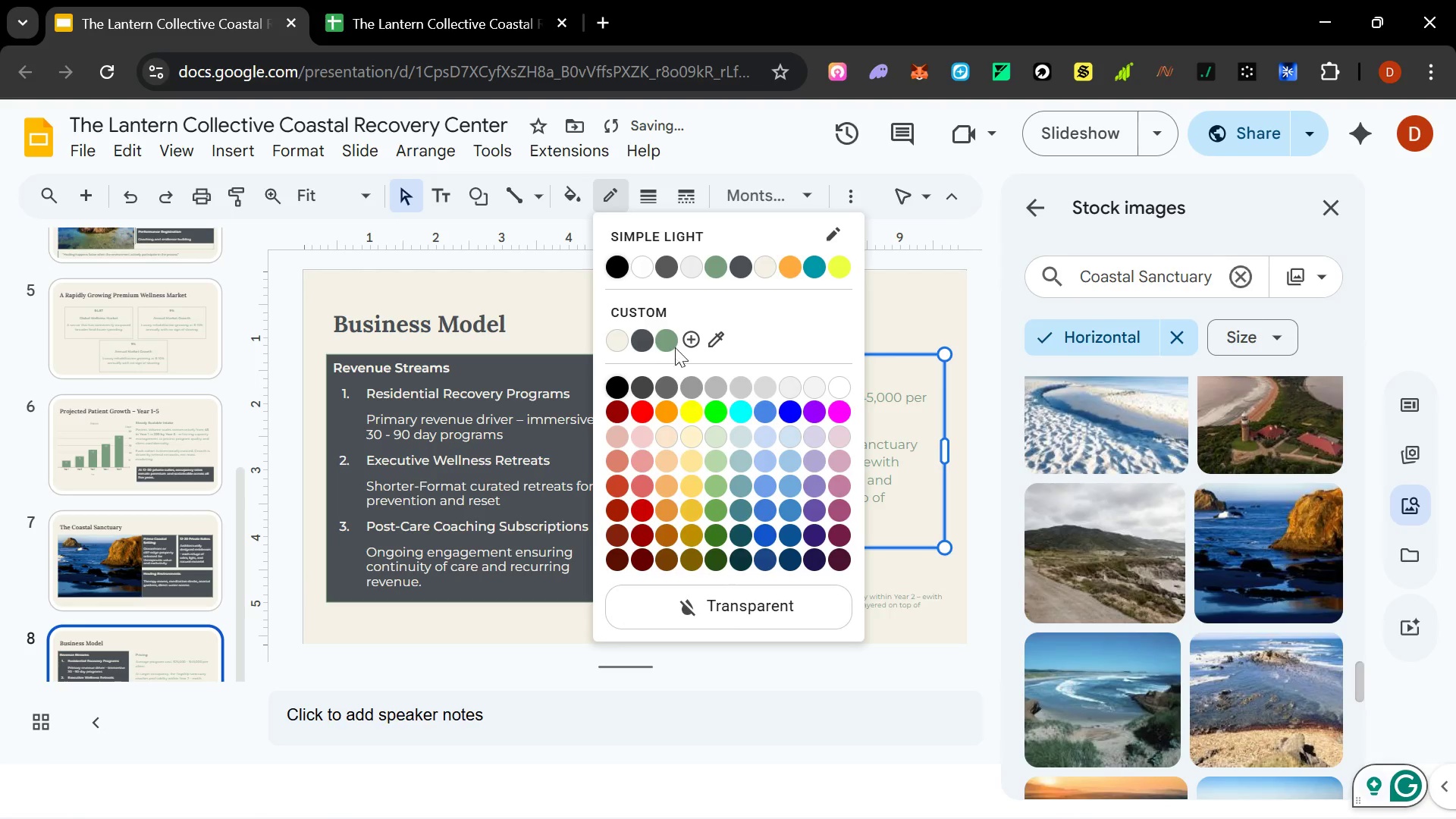 
left_click([673, 347])
 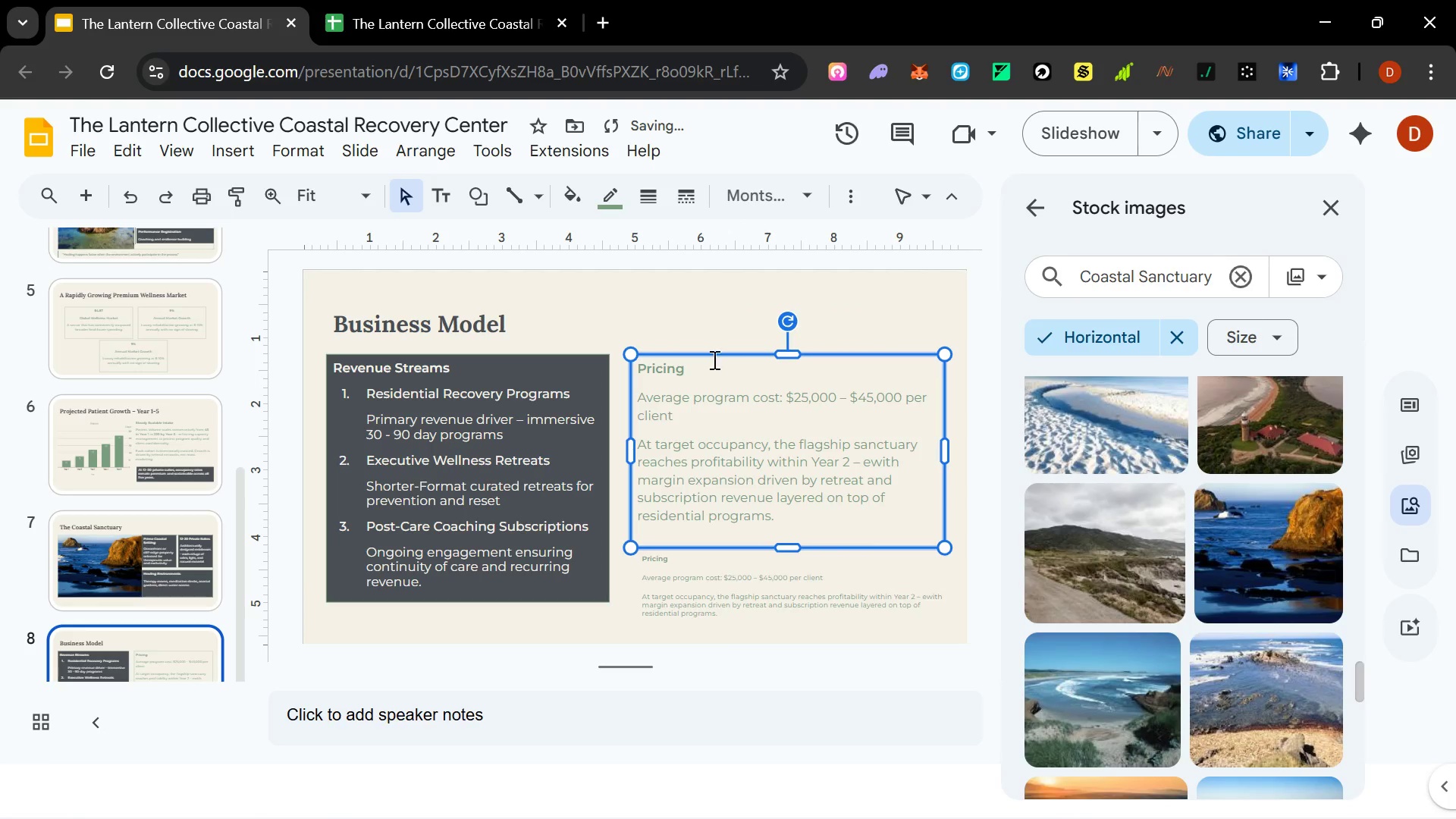 
left_click([713, 322])
 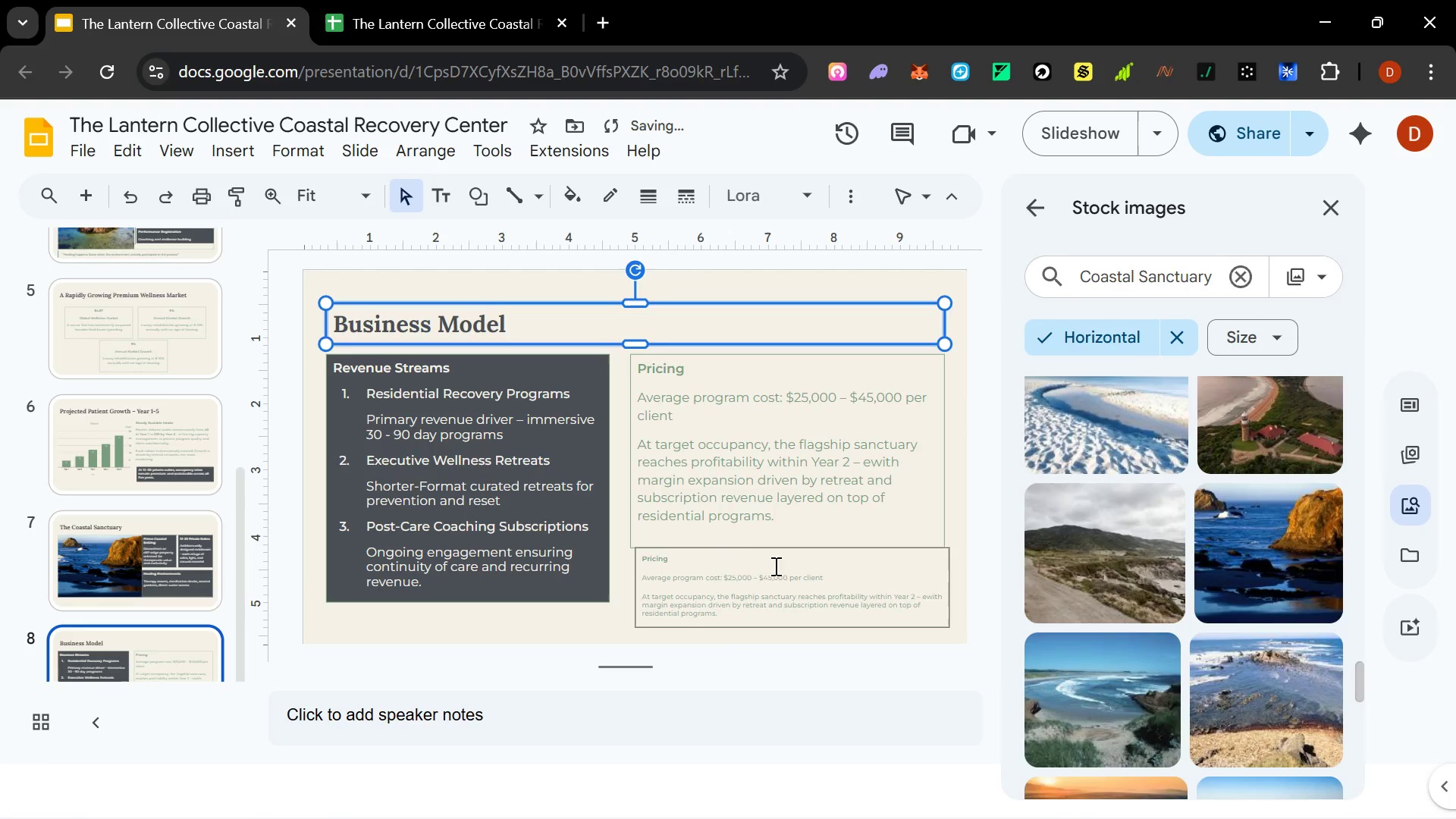 
left_click([776, 572])
 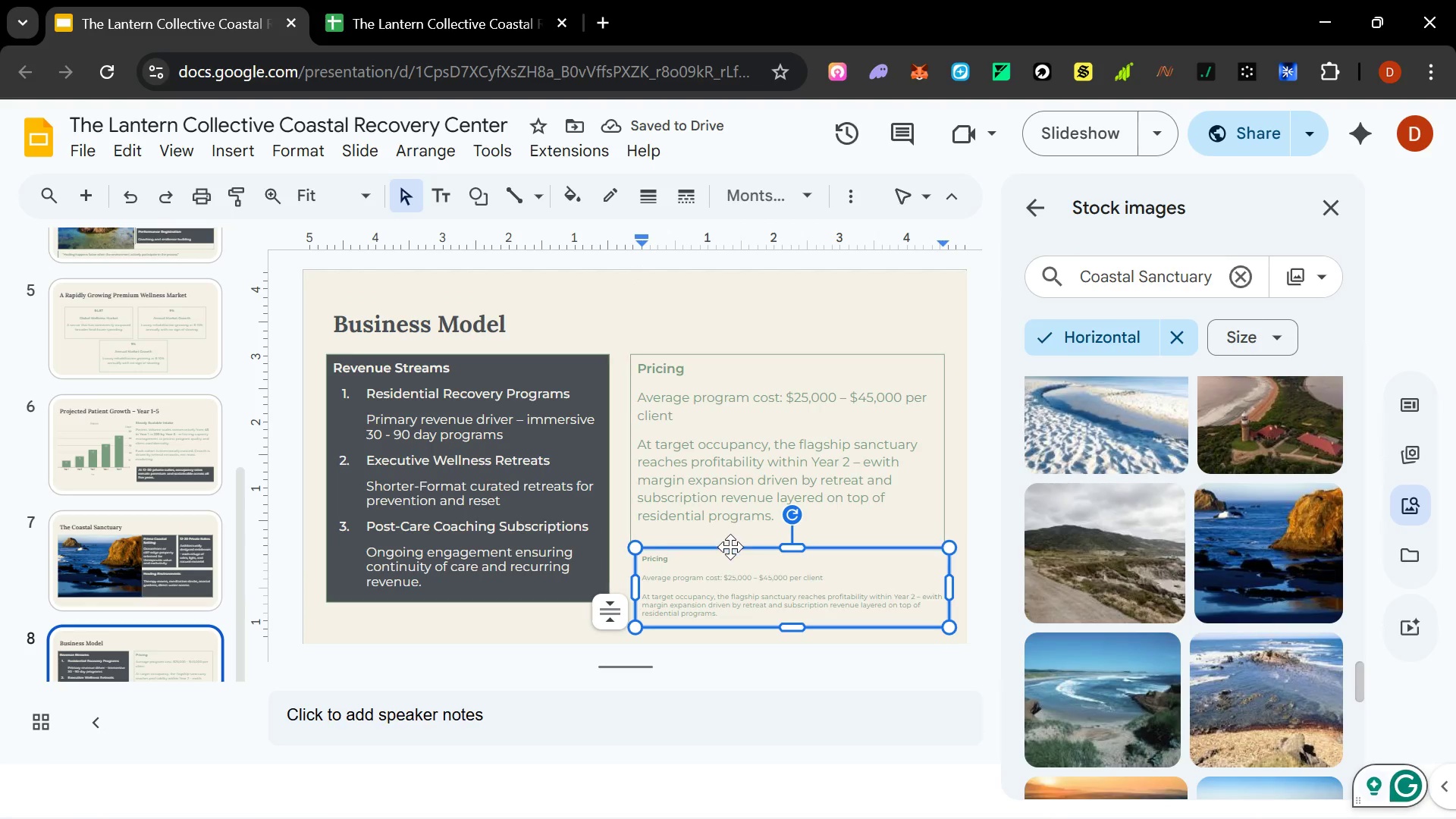 
left_click_drag(start_coordinate=[730, 551], to_coordinate=[722, 554])
 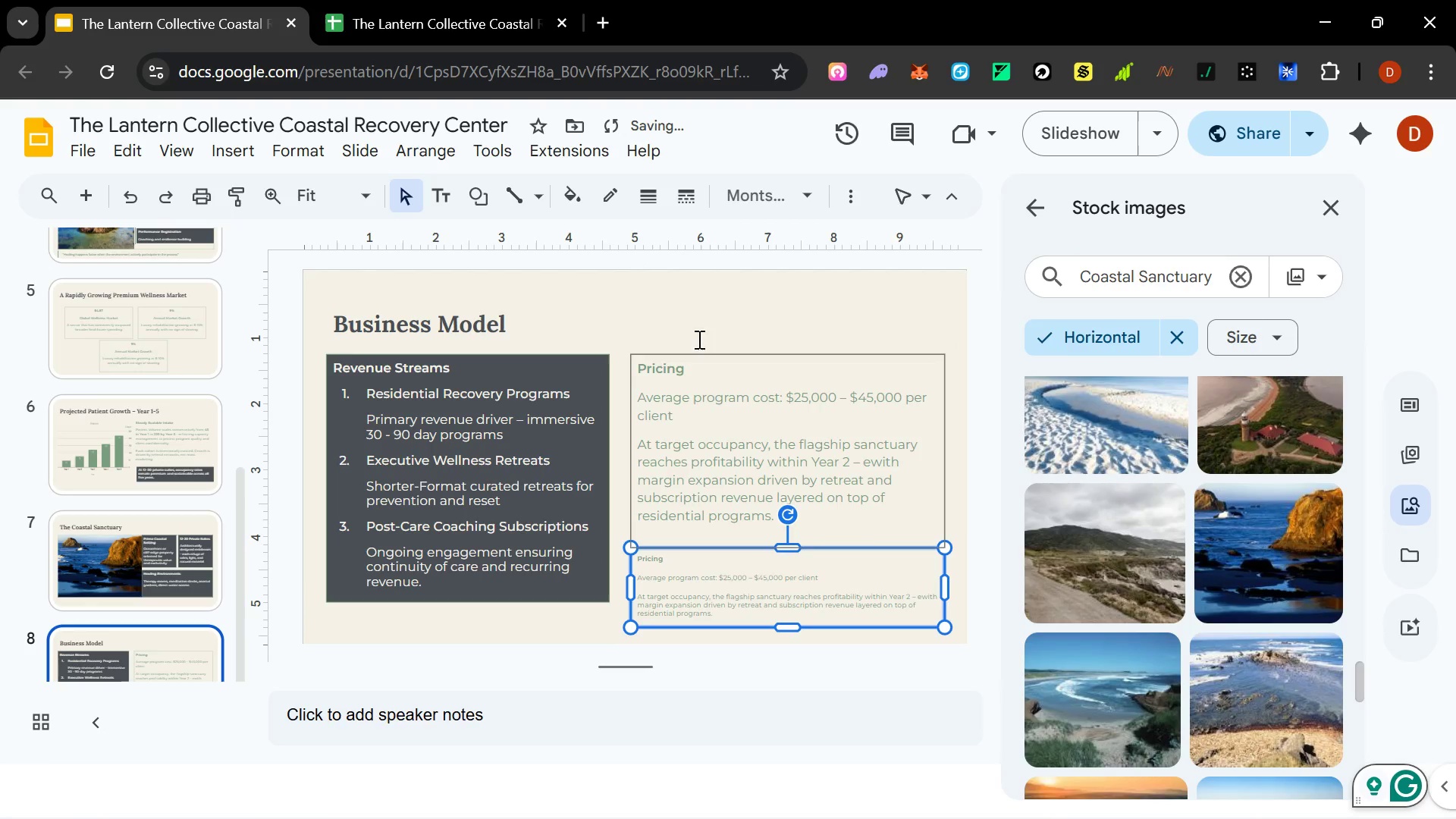 
left_click([704, 318])
 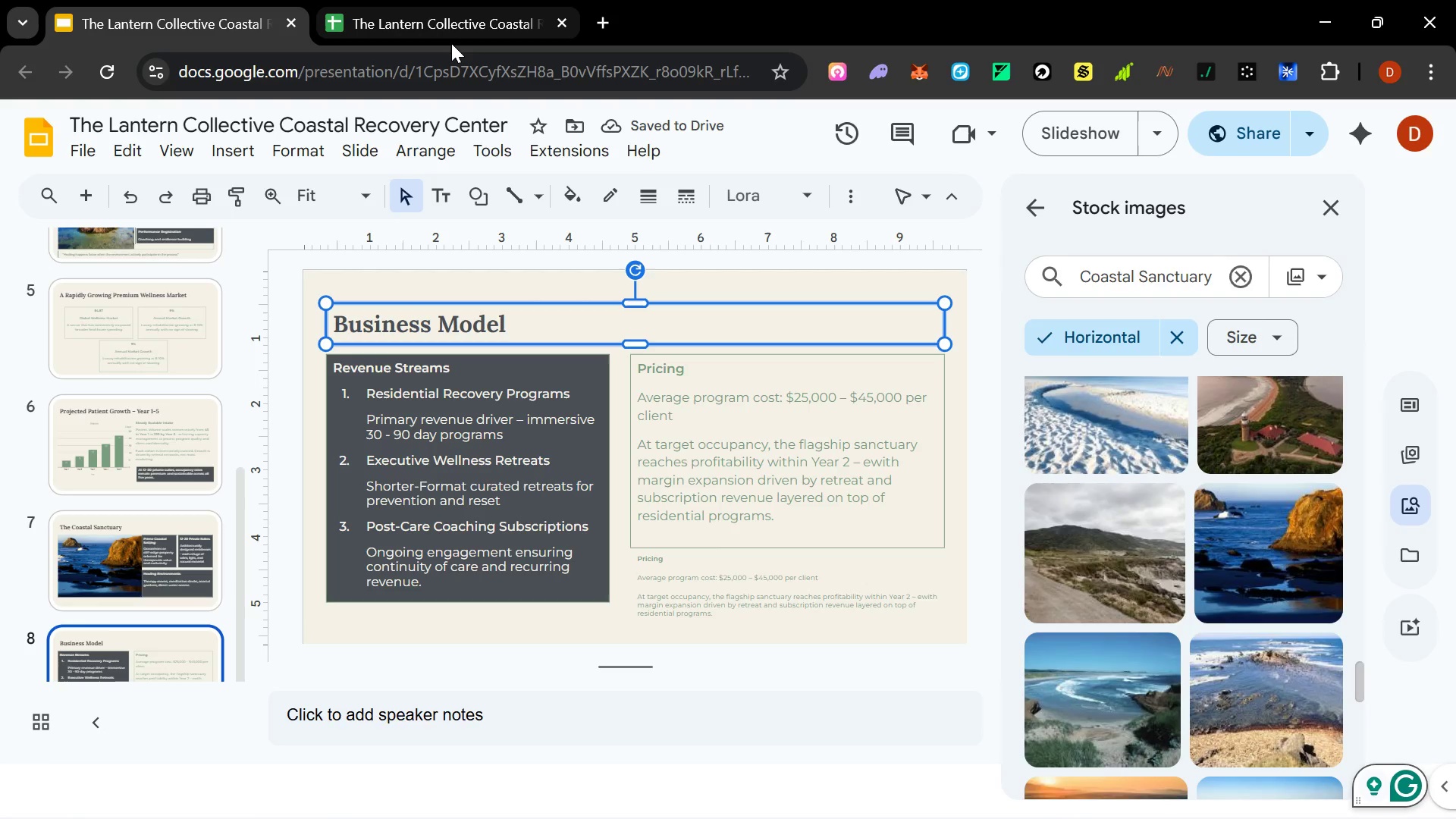 
wait(5.39)
 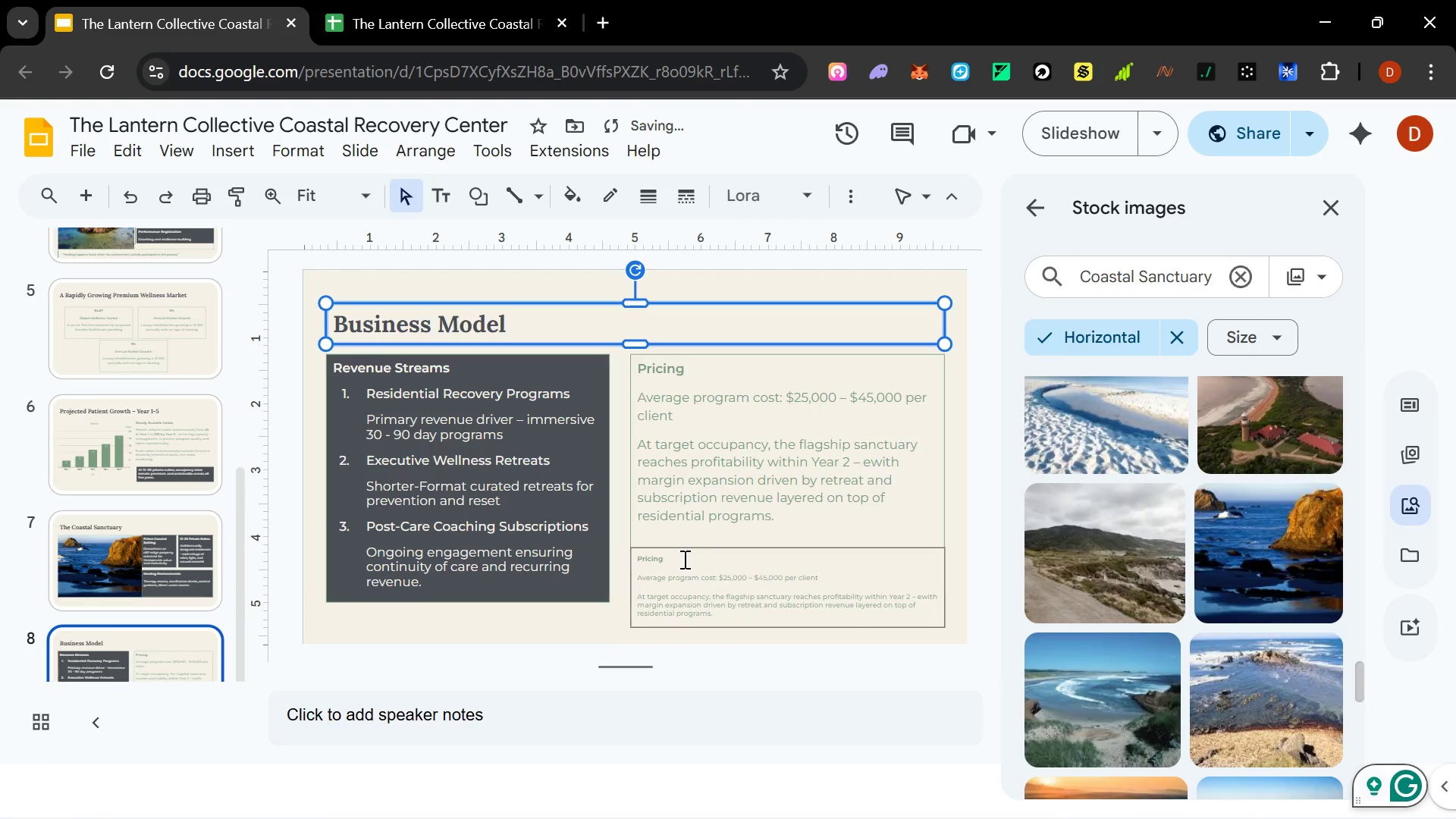 
left_click([448, 31])
 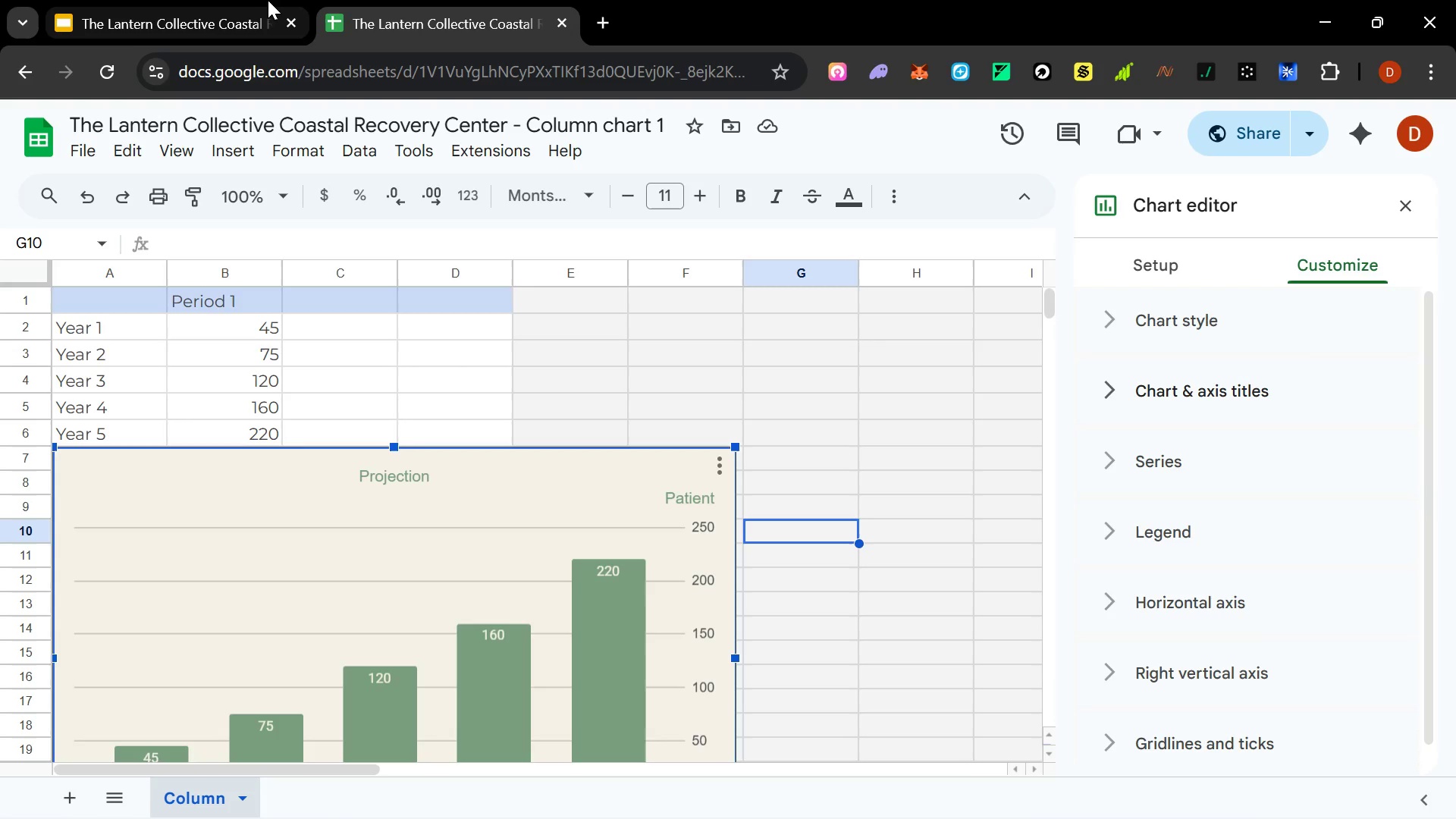 
left_click([172, 31])
 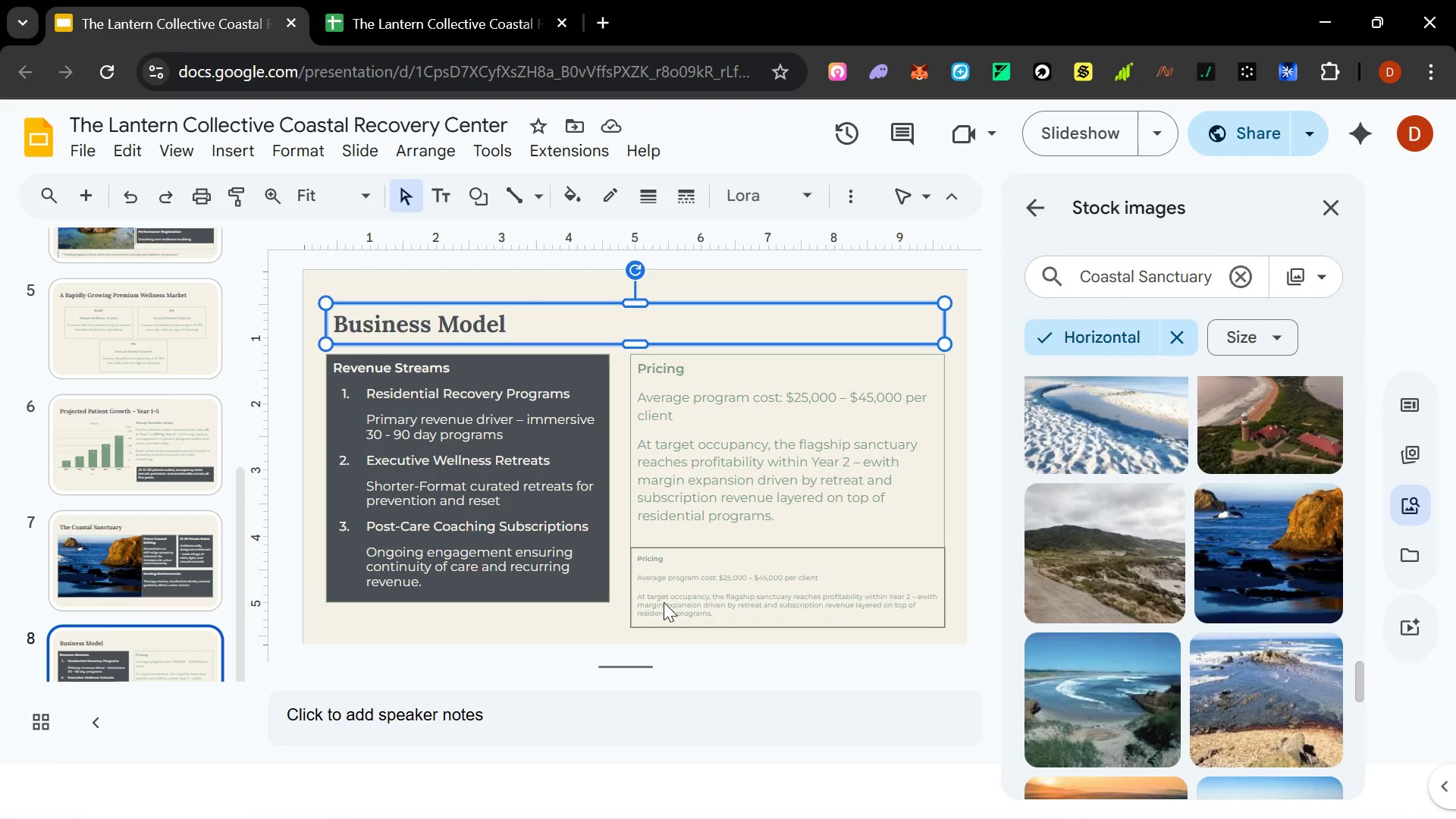 
left_click([672, 598])
 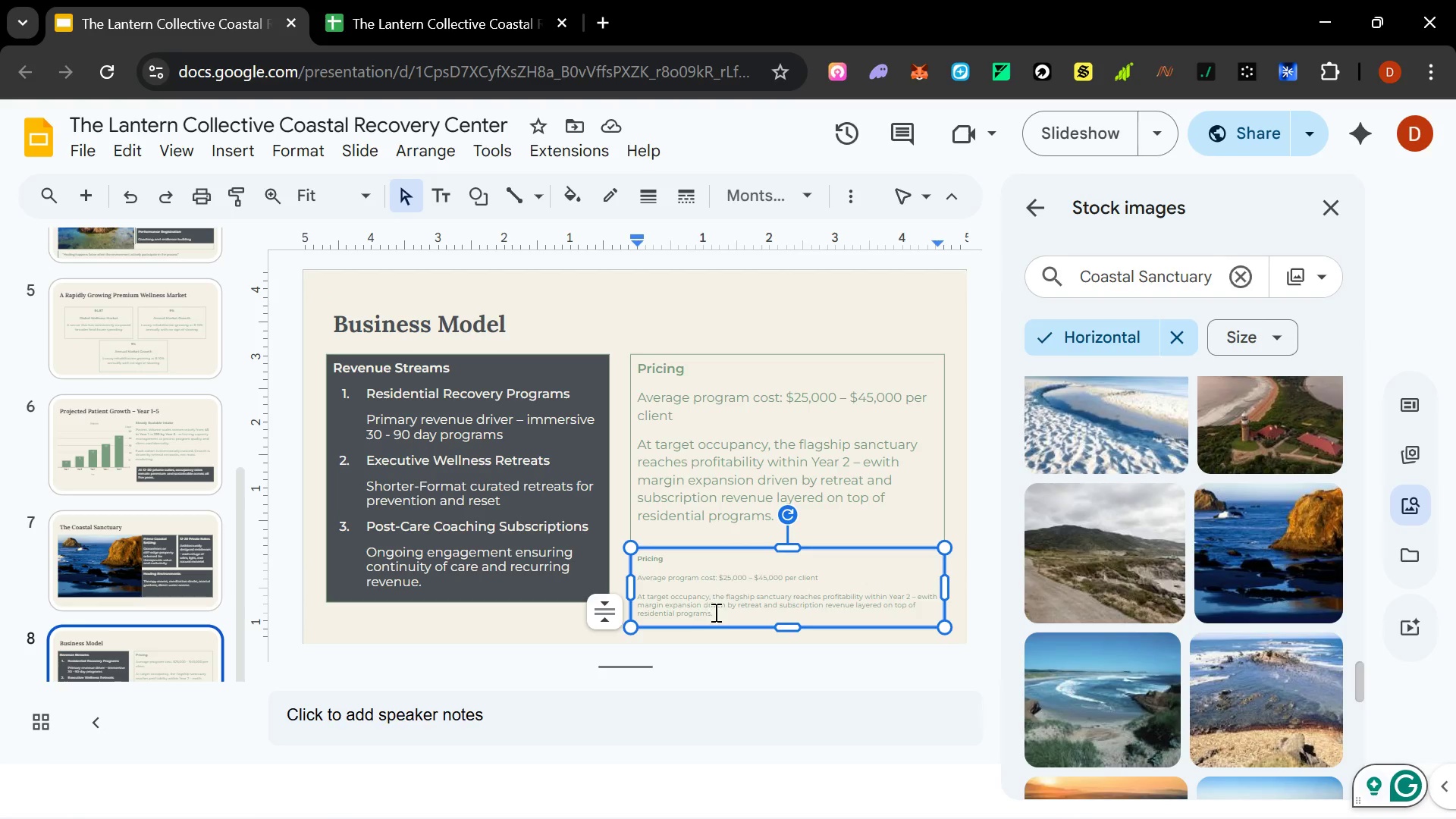 
left_click_drag(start_coordinate=[728, 613], to_coordinate=[573, 541])
 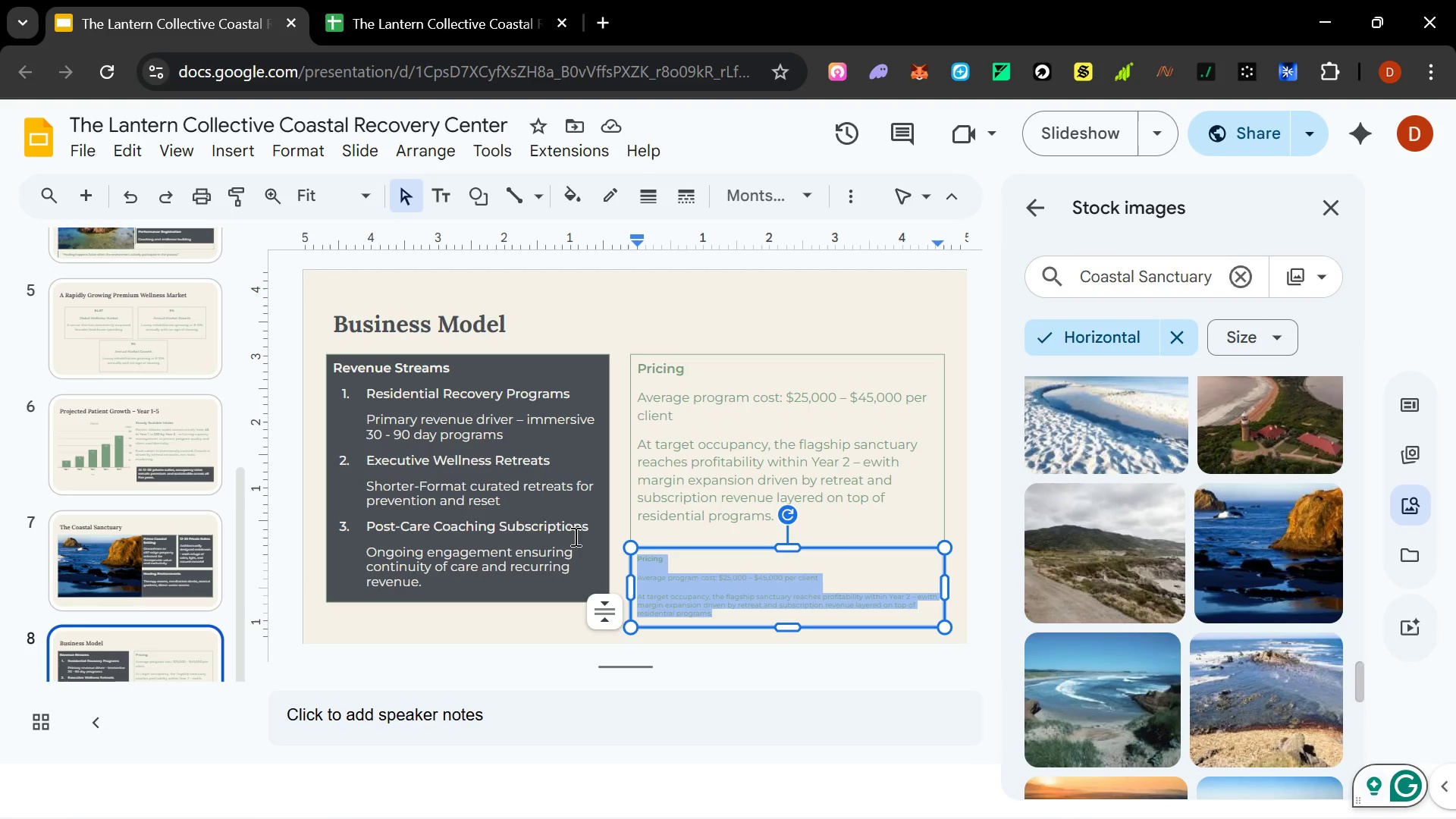 
type(All in)
key(Backspace)
key(Backspace)
key(Backspace)
type(-incl)
key(Backspace)
key(Backspace)
key(Backspace)
key(Backspace)
type(Inclusive privi)
key(Backspace)
key(Backspace)
type(cing removes friction and positions)
 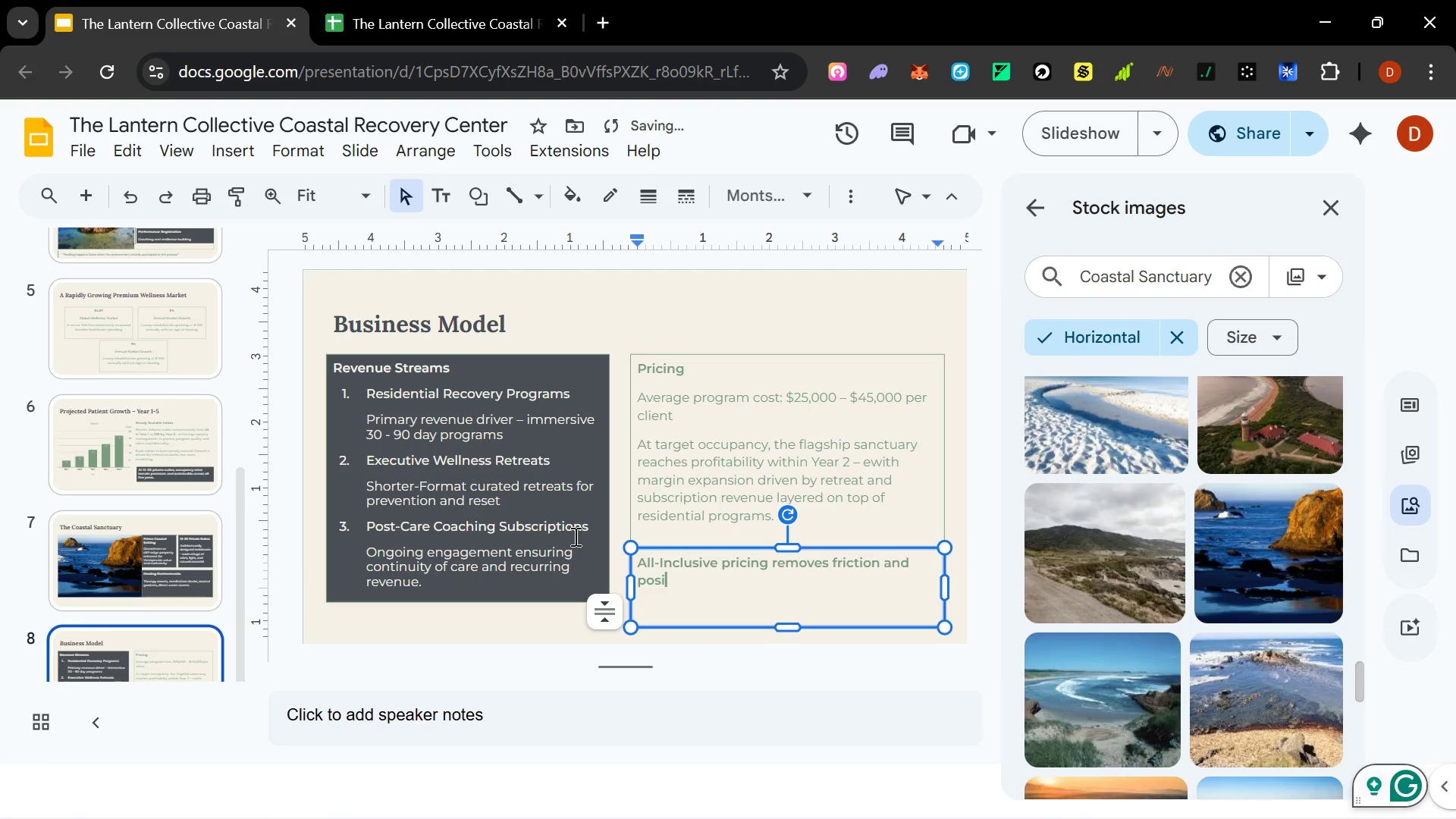 
type(. The Lantern Collective fr)
key(Backspace)
type(irmly )
 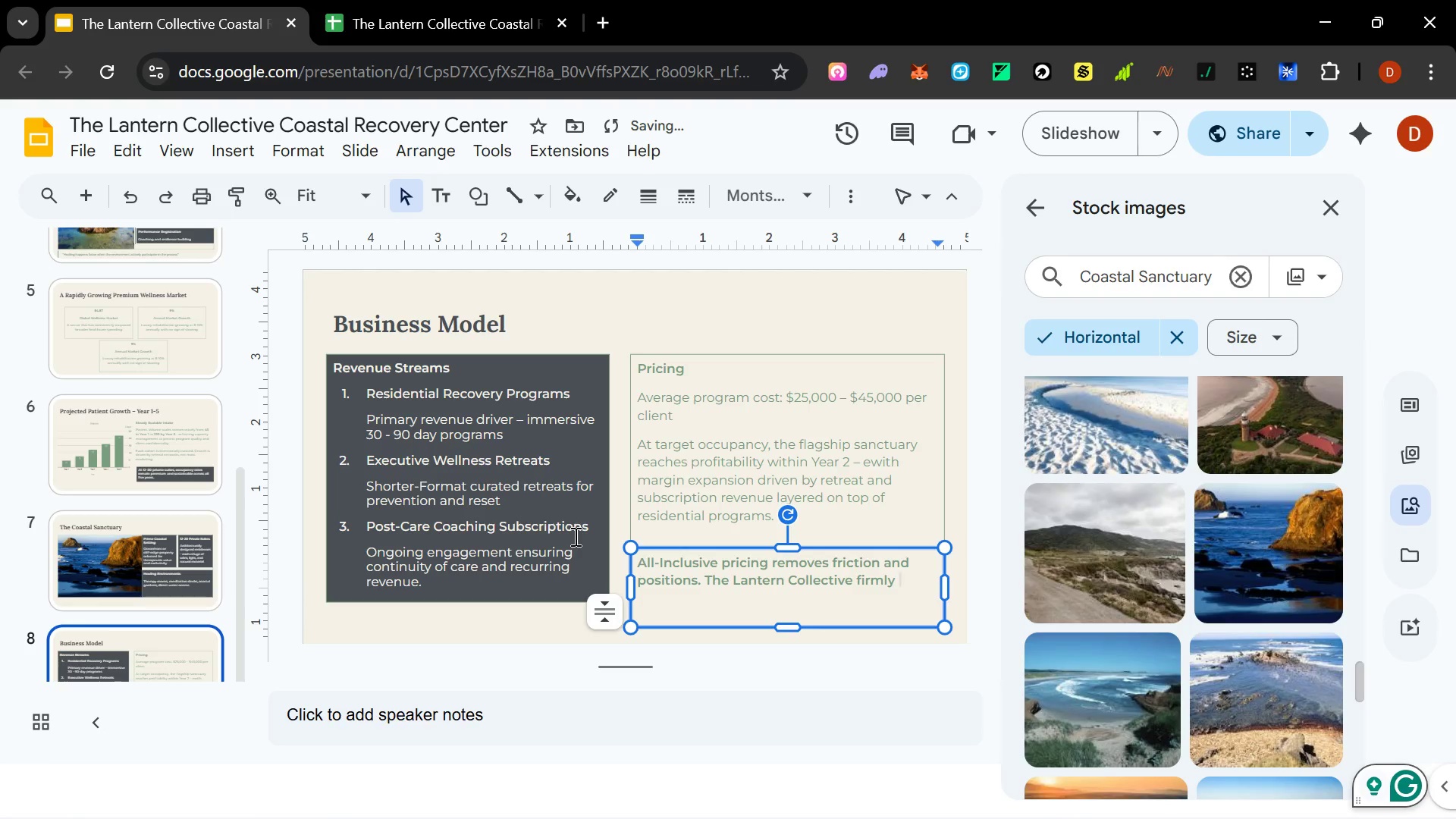 
wait(19.19)
 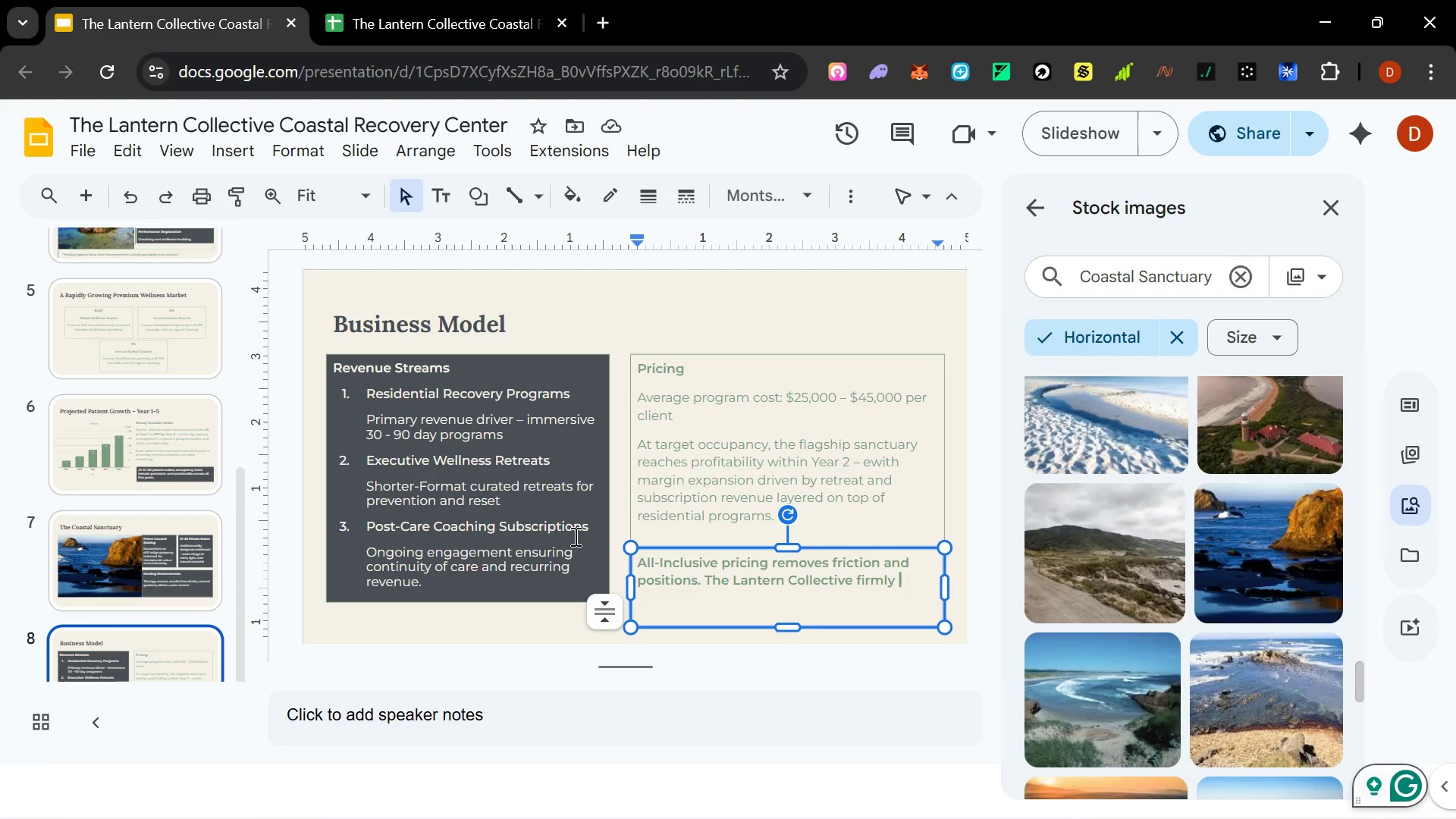 
left_click([885, 549])
 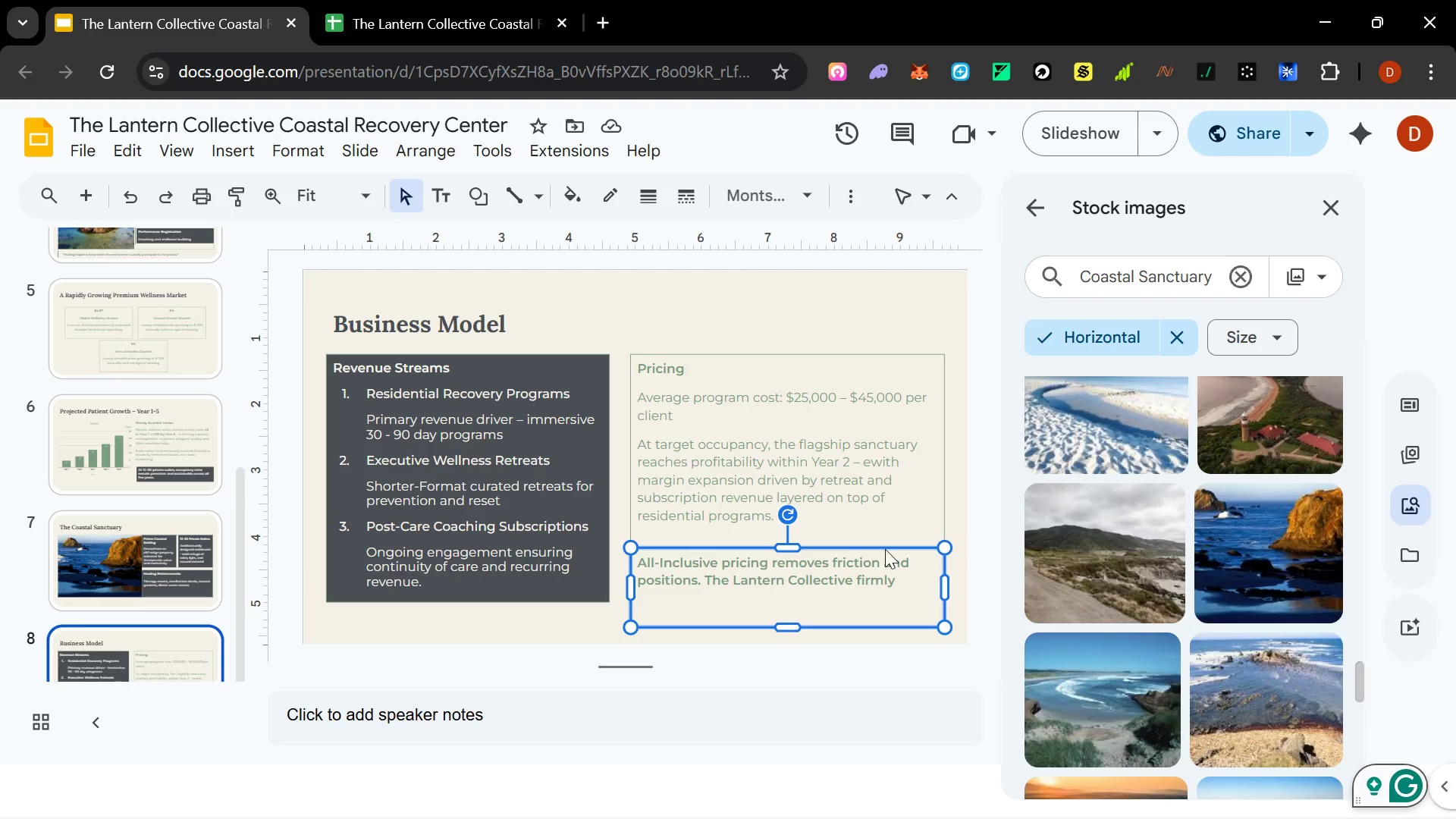 
key(Delete)
 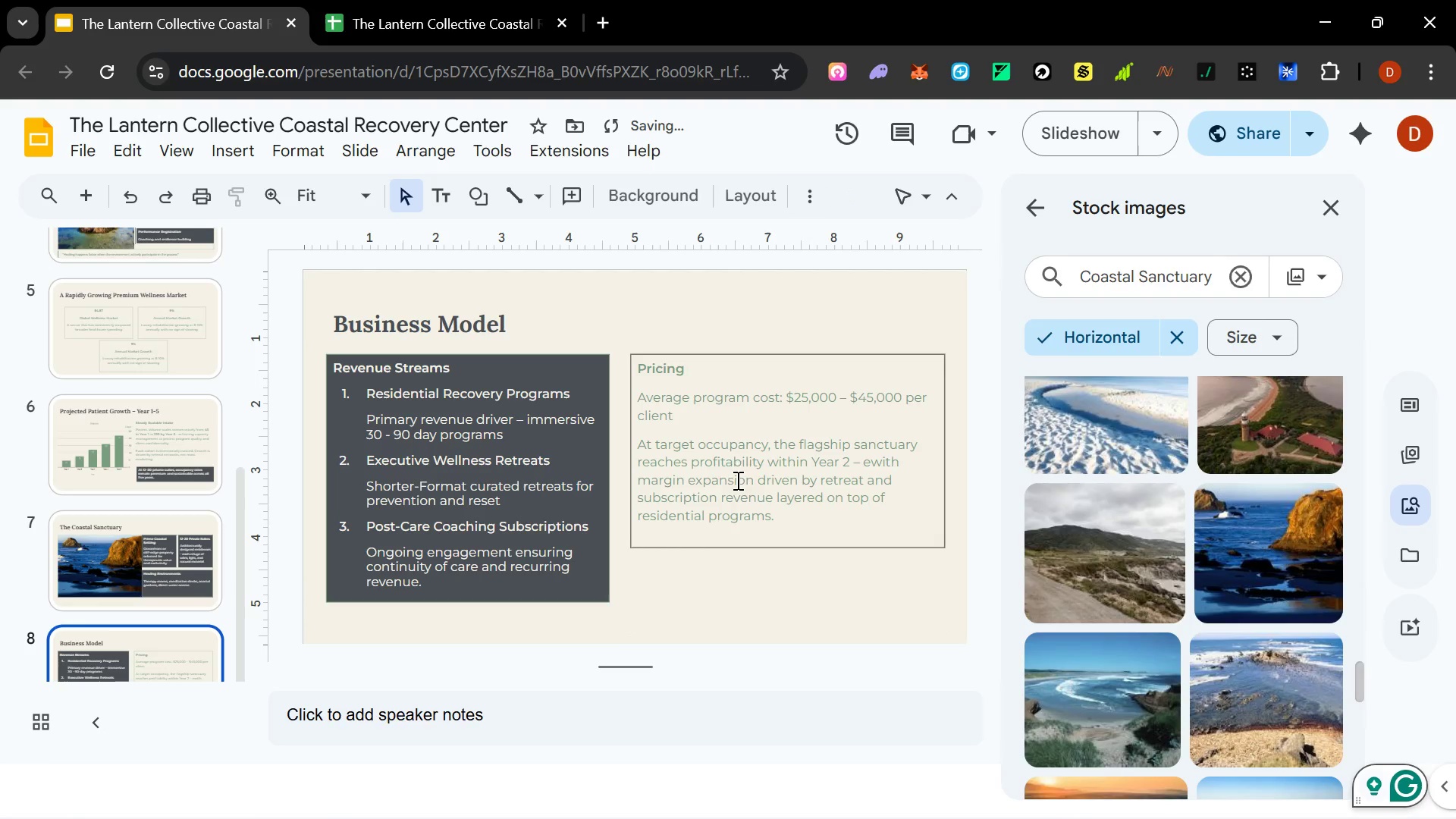 
left_click([728, 475])
 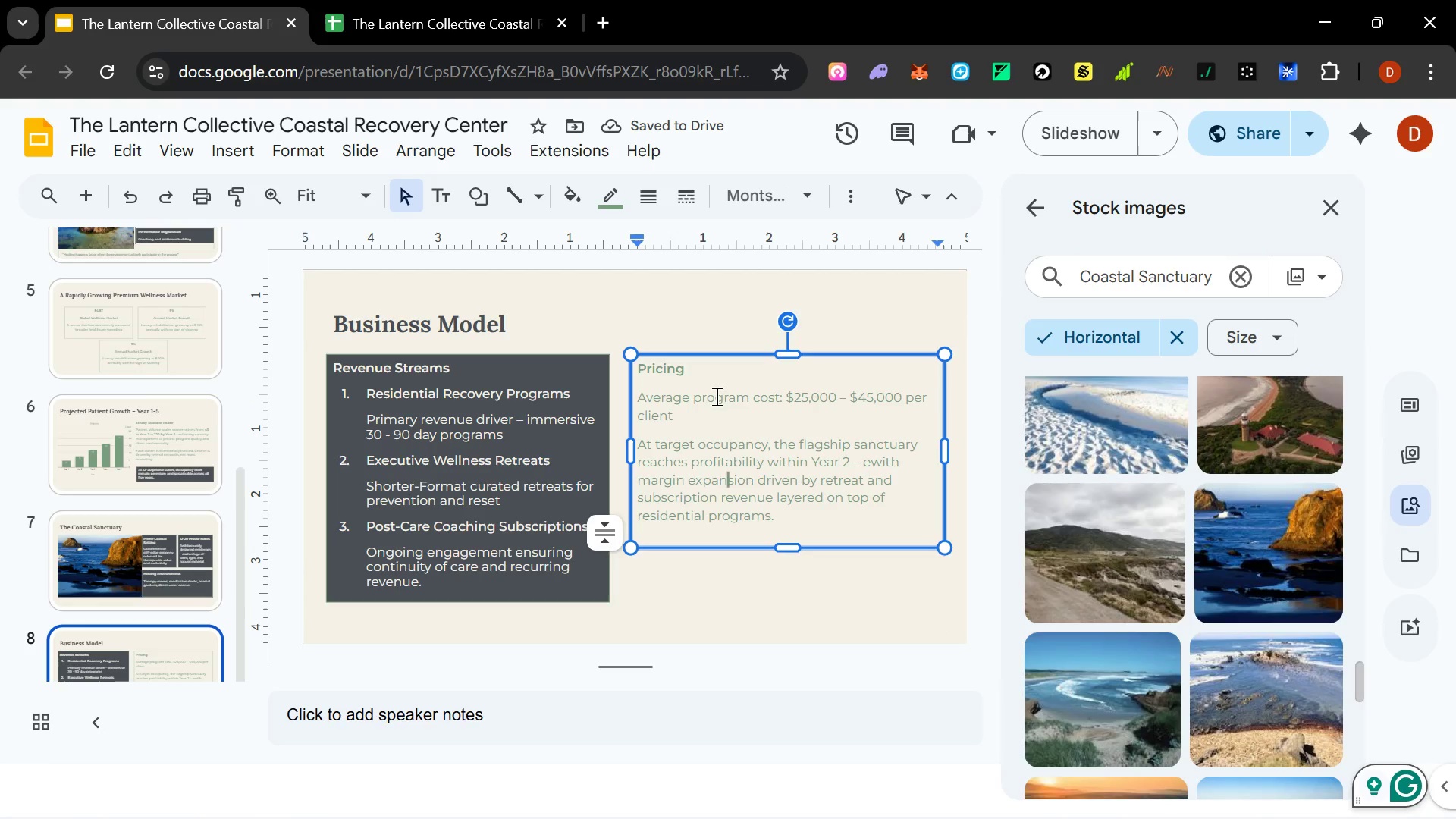 
left_click_drag(start_coordinate=[786, 392], to_coordinate=[900, 395])
 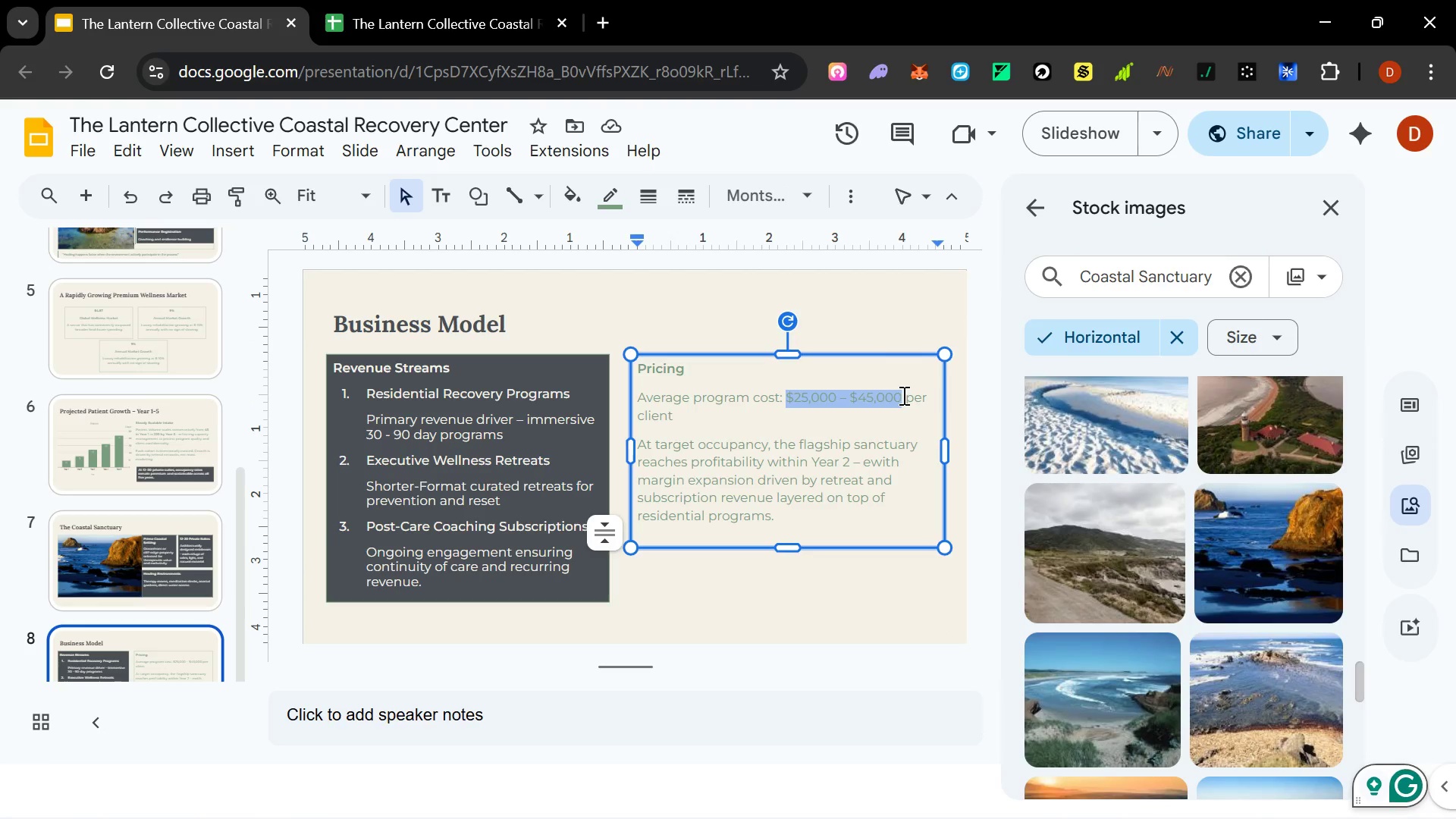 
key(Control+B)
 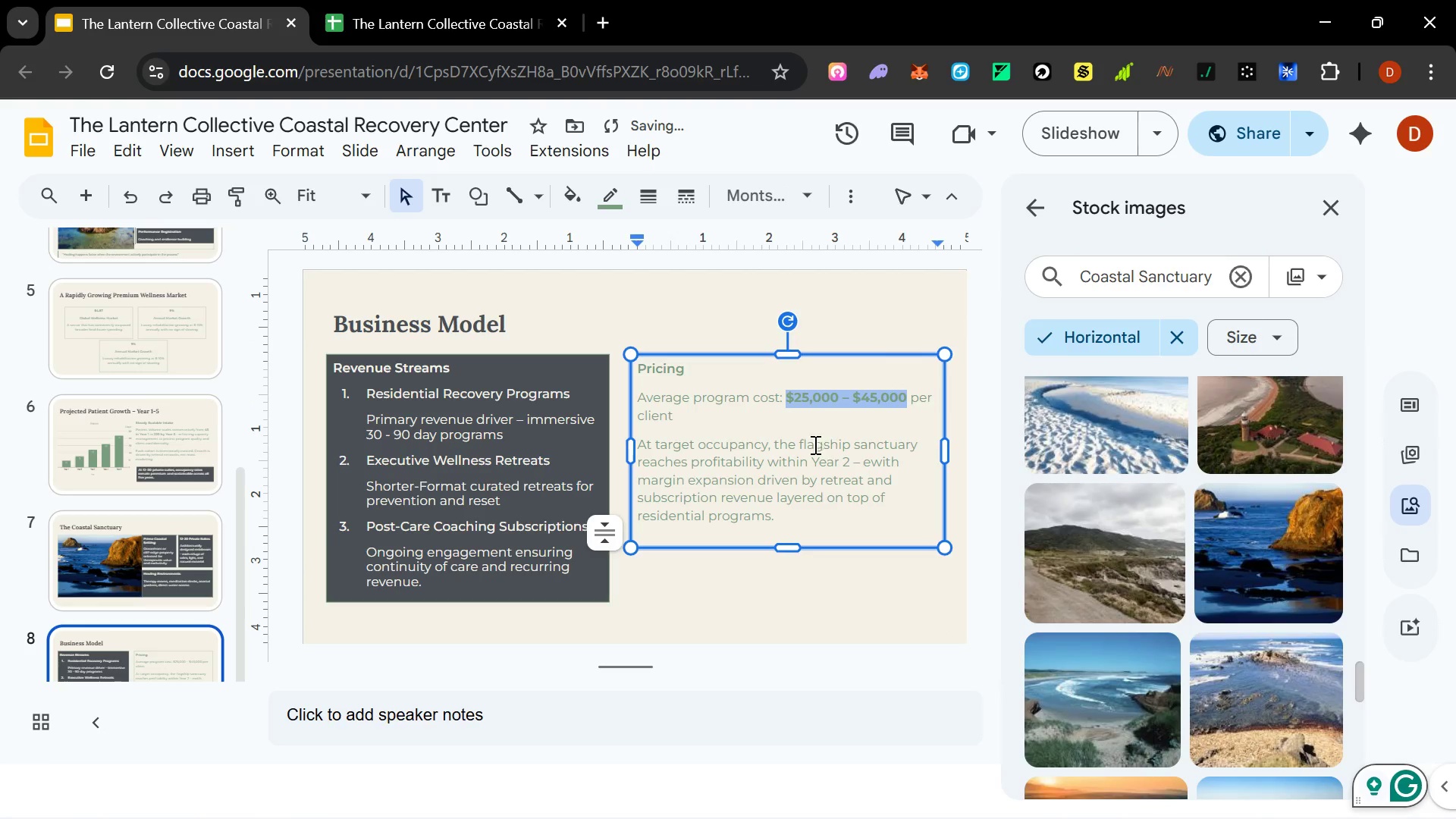 
left_click([813, 444])
 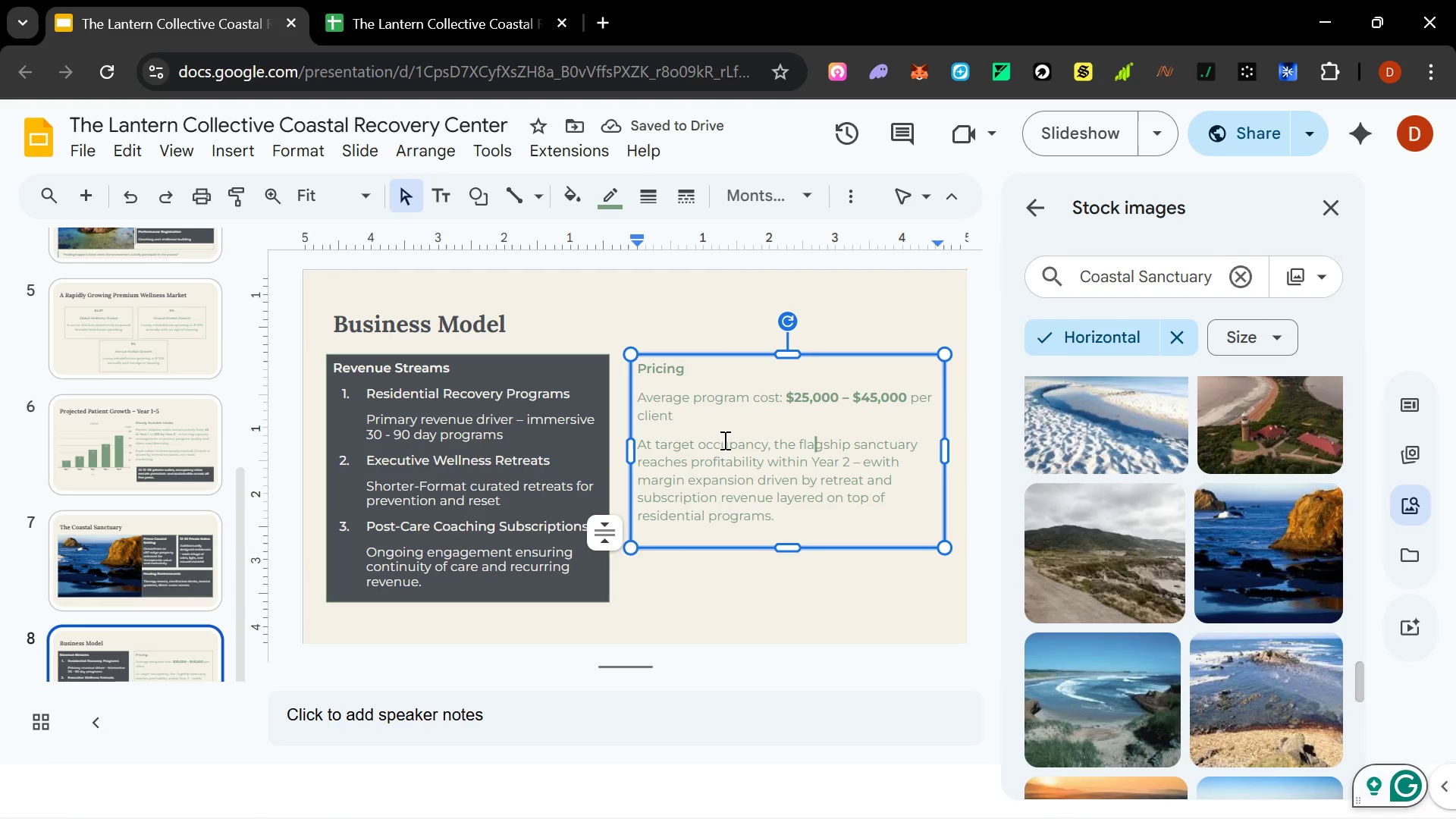 
left_click_drag(start_coordinate=[670, 410], to_coordinate=[785, 397])
 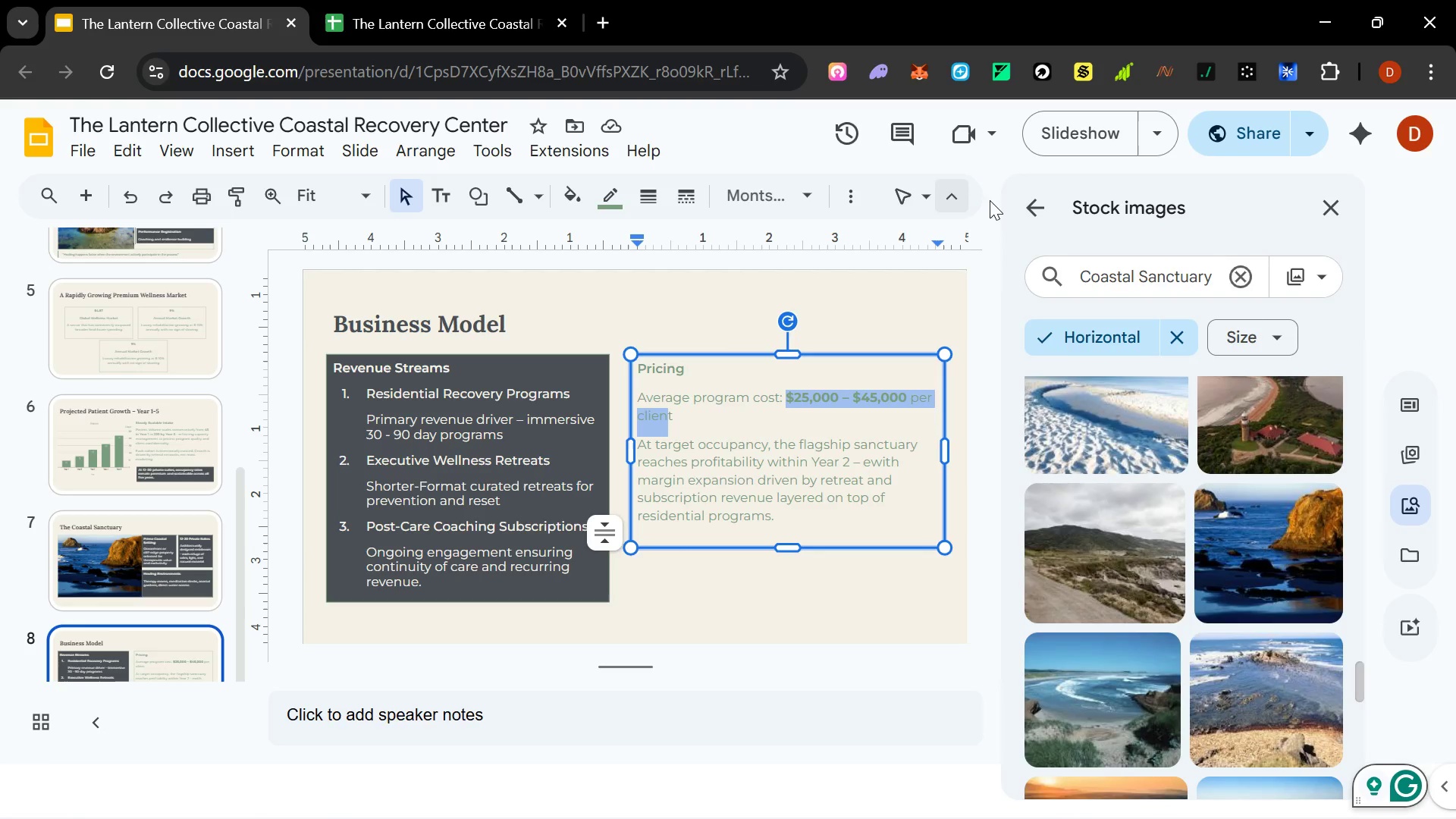 
left_click([842, 199])
 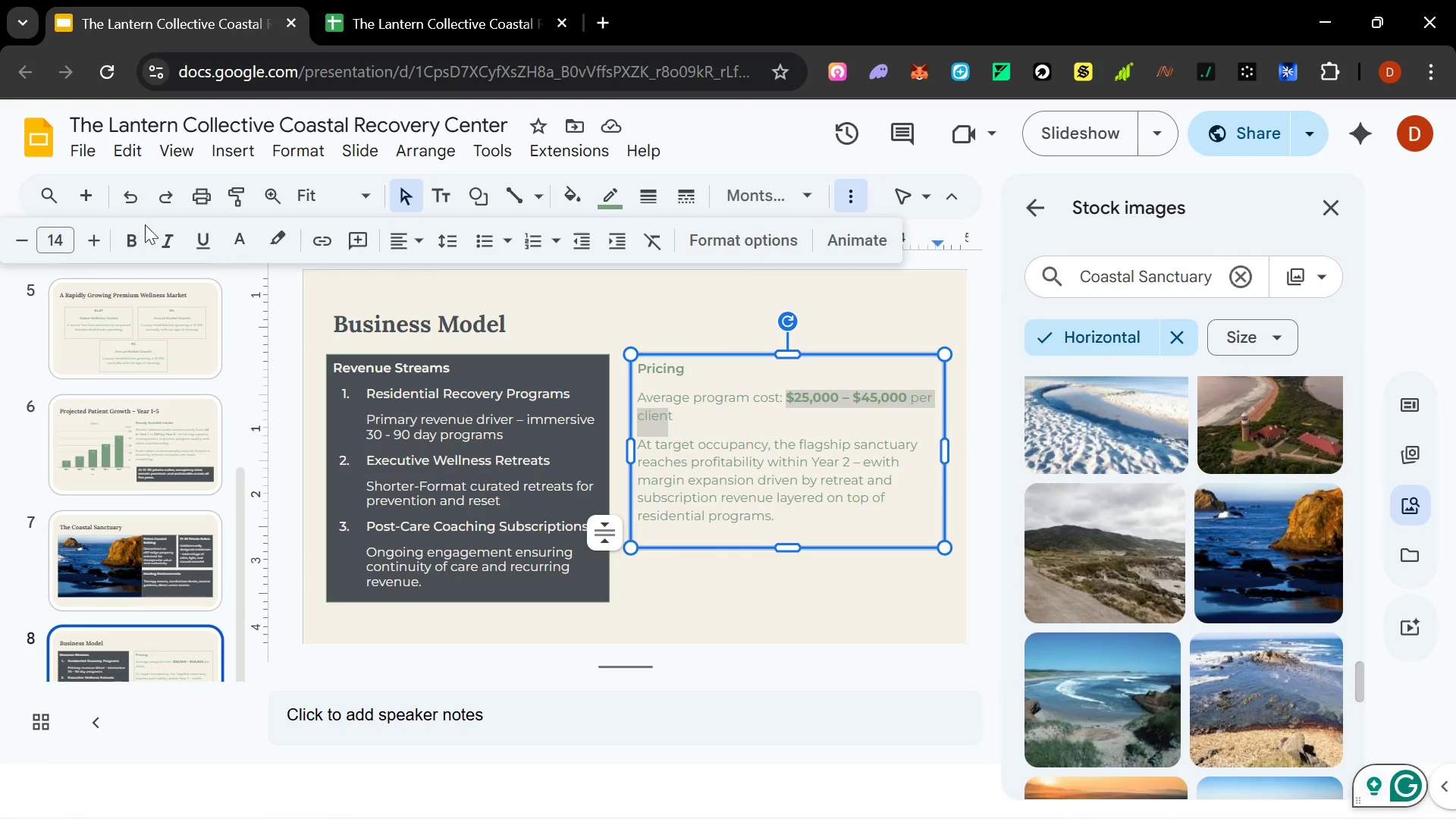 
left_click([138, 238])
 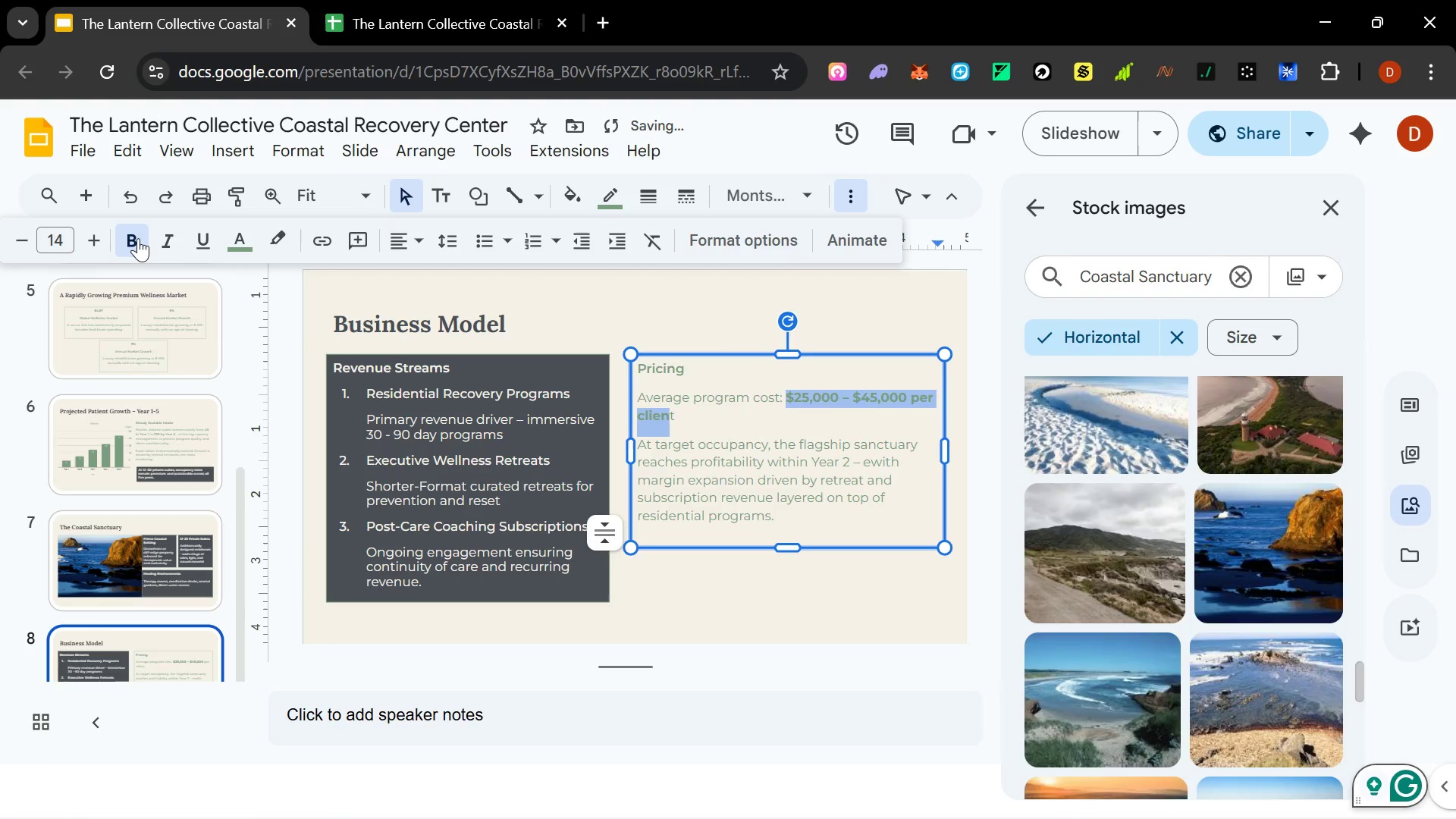 
left_click([138, 238])
 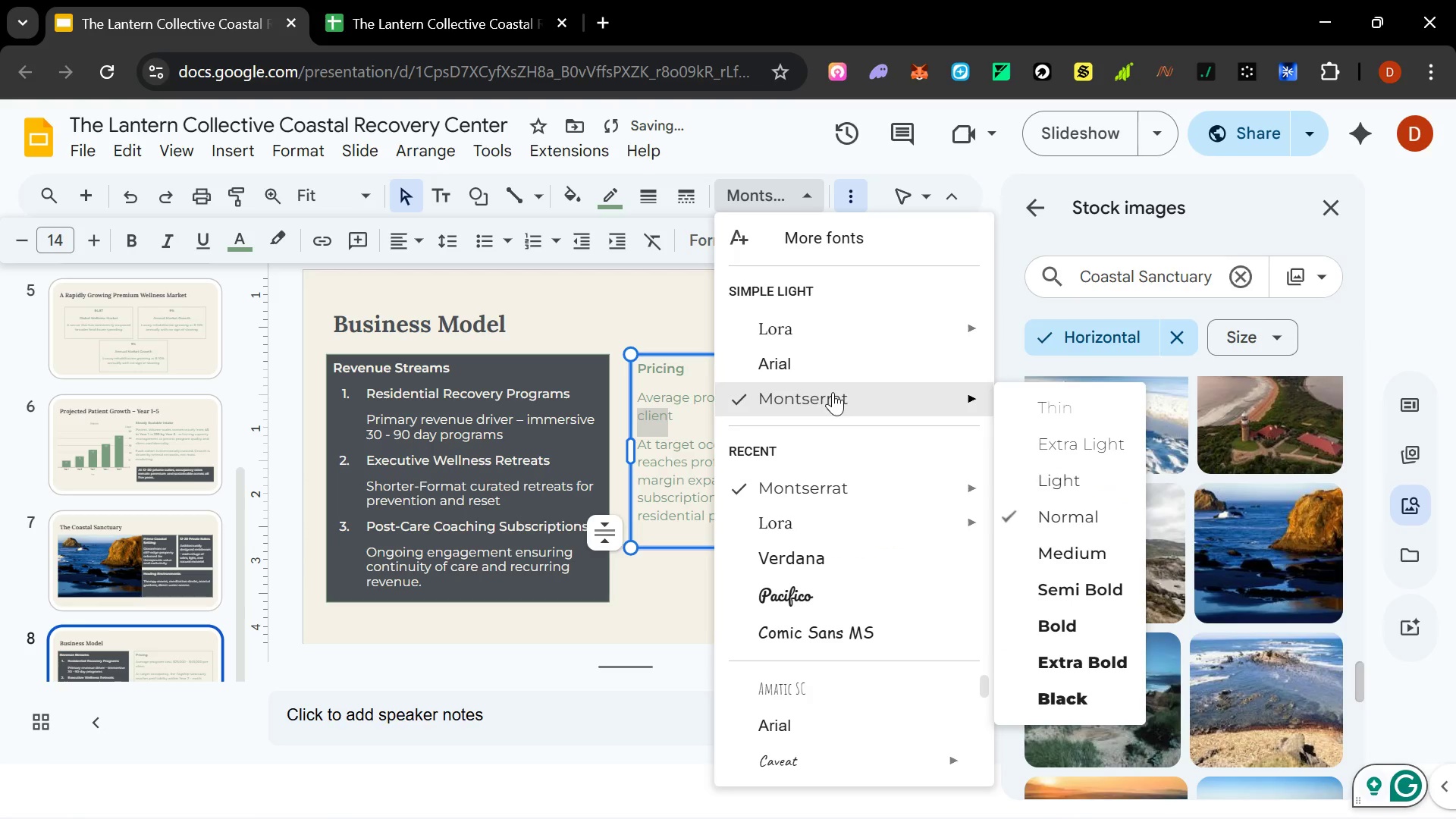 
left_click([1119, 555])
 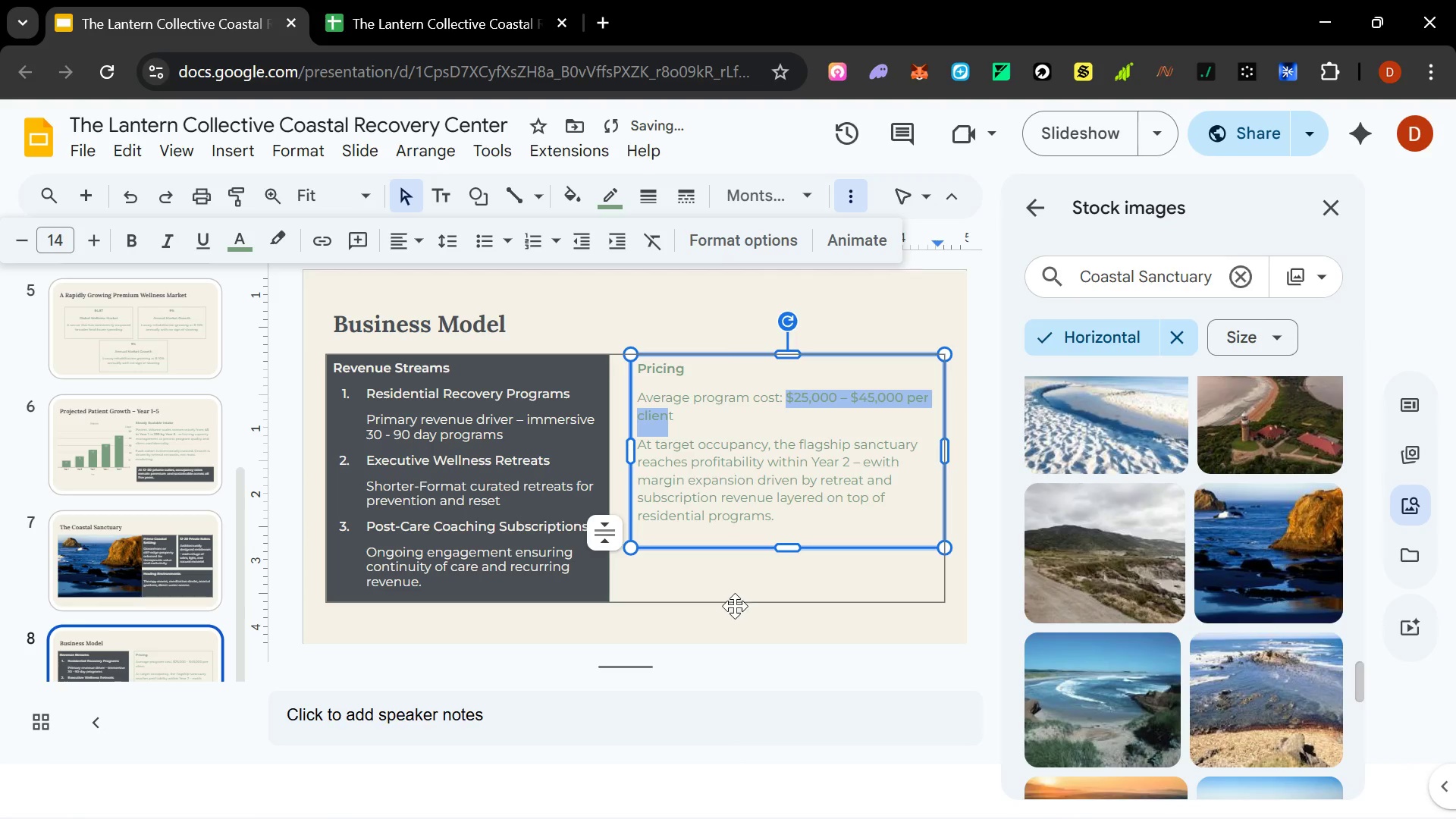 
left_click([735, 617])
 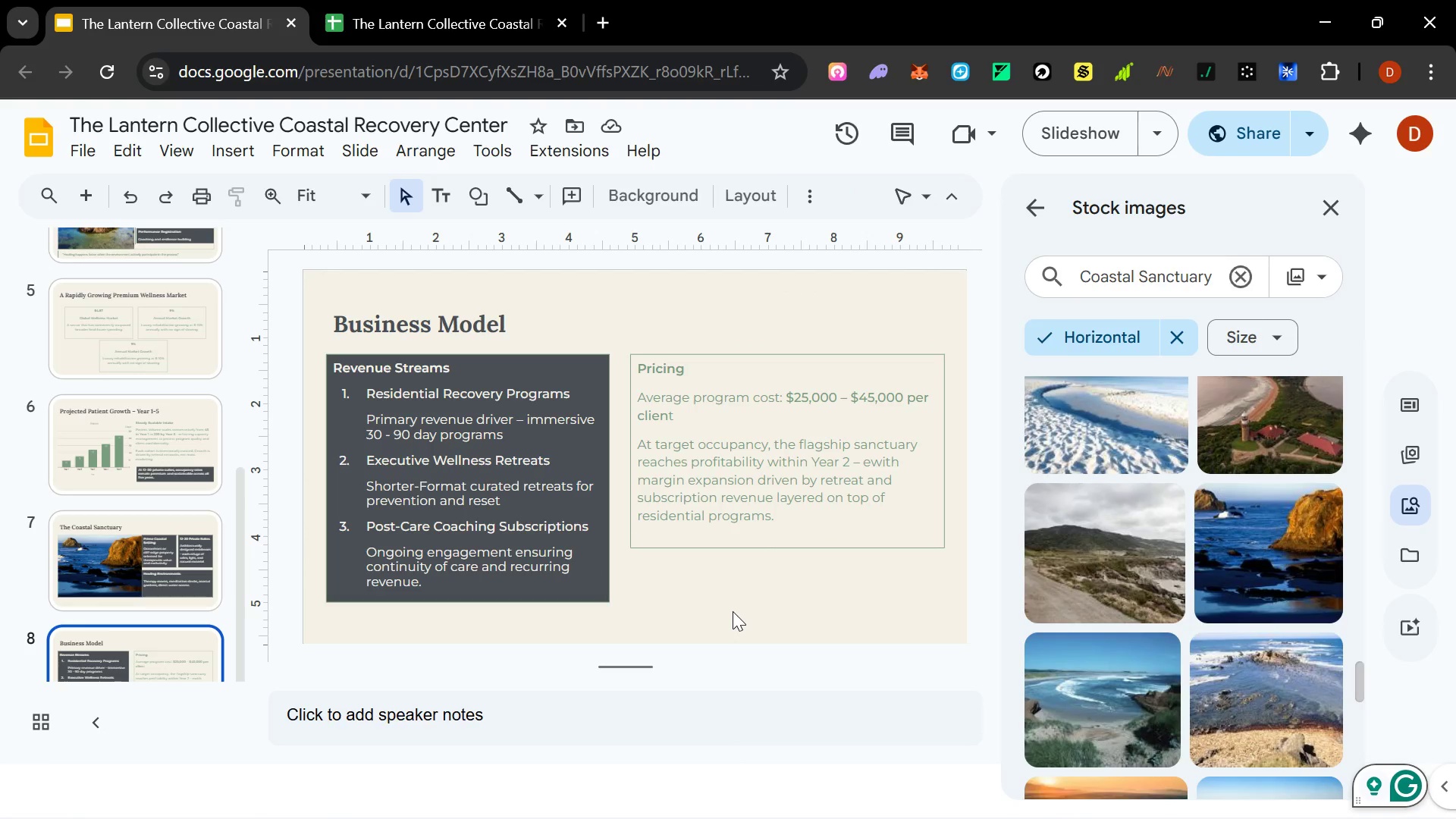 
right_click([154, 653])
 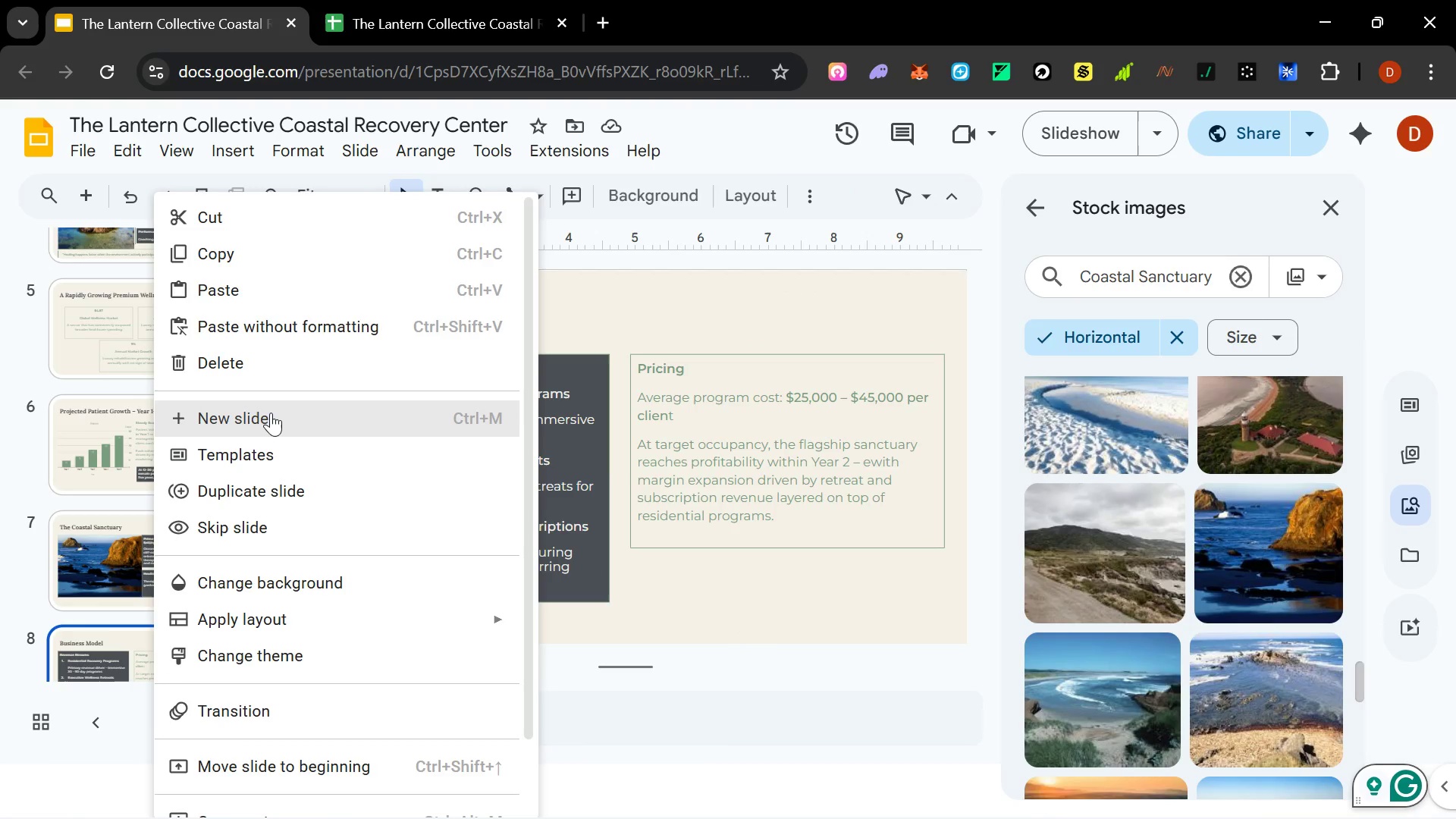 
left_click([270, 416])
 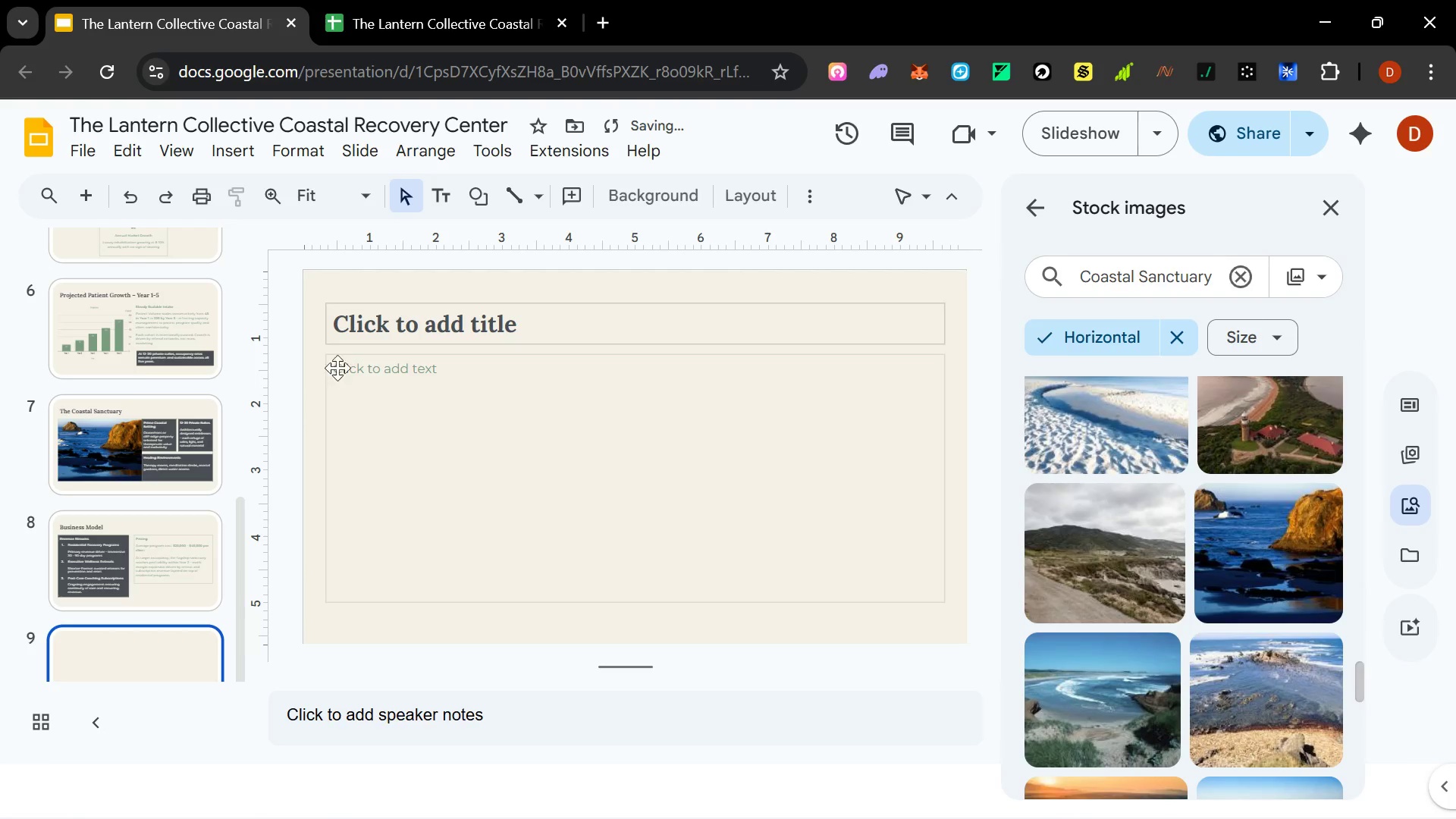 
left_click([376, 324])
 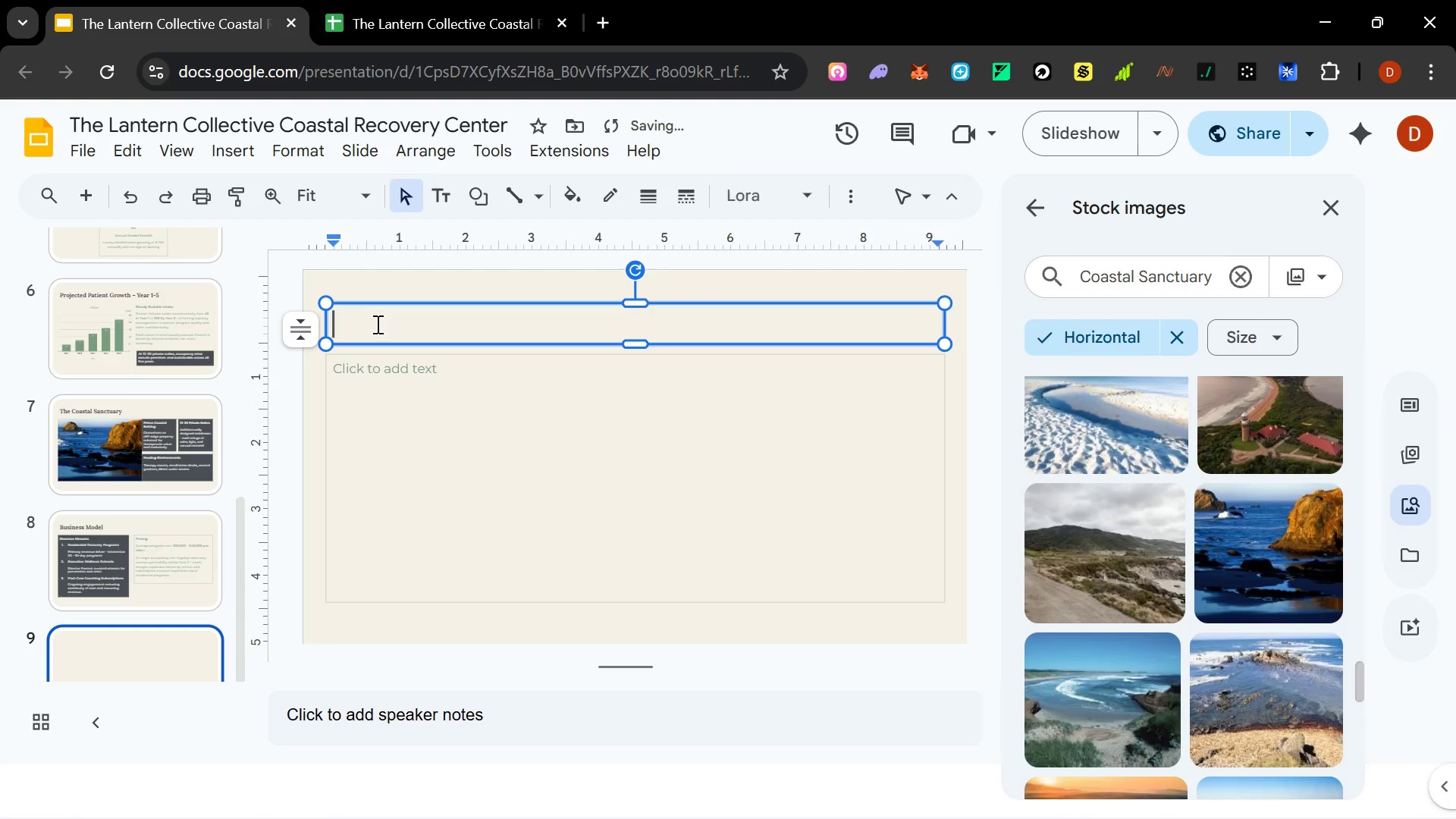 
type(Use of G)
key(Backspace)
type(FU)
key(Backspace)
type(unds -- $2.5M)
 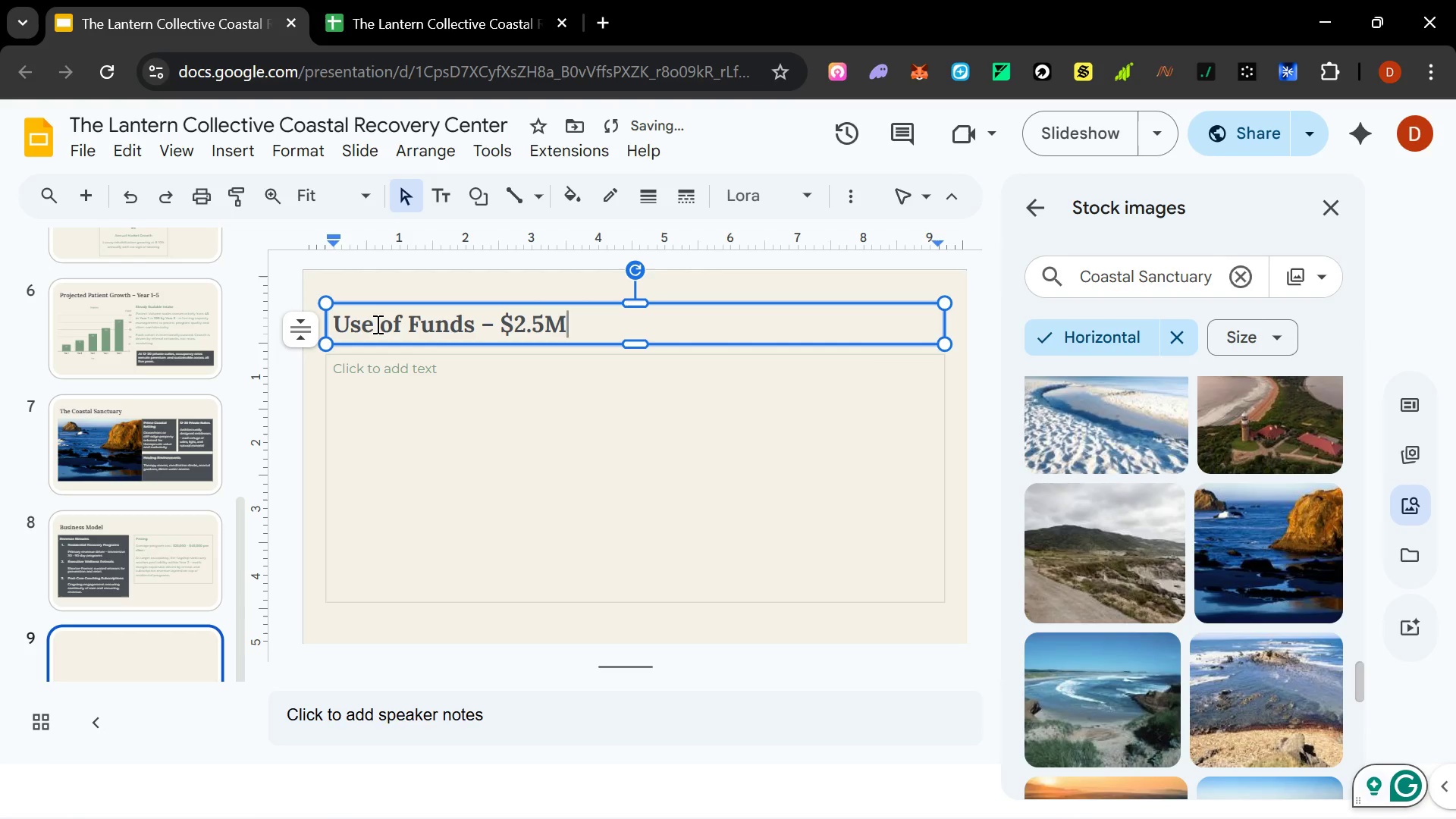 
left_click([437, 357])
 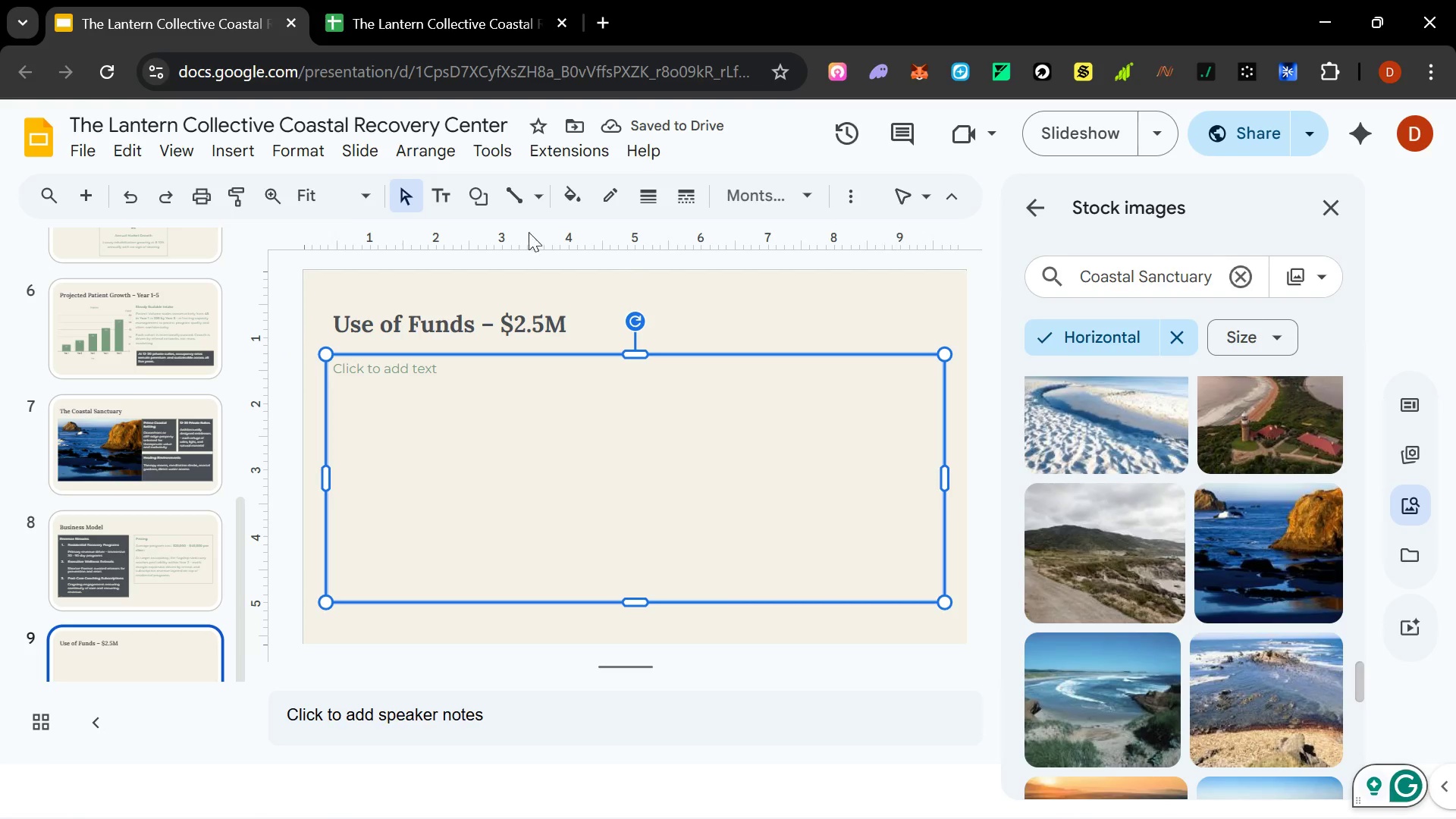 
left_click([851, 201])
 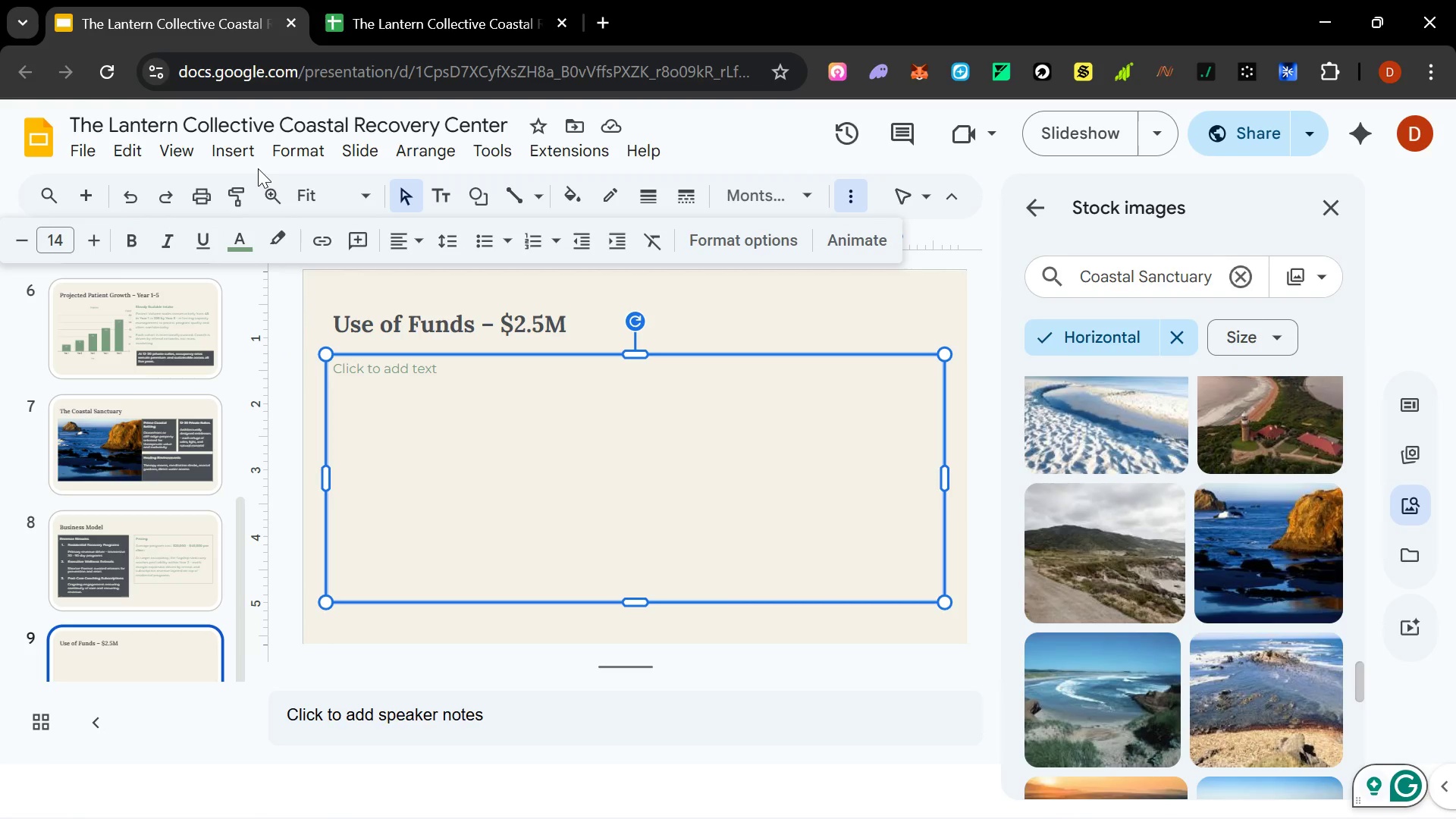 
left_click([222, 143])
 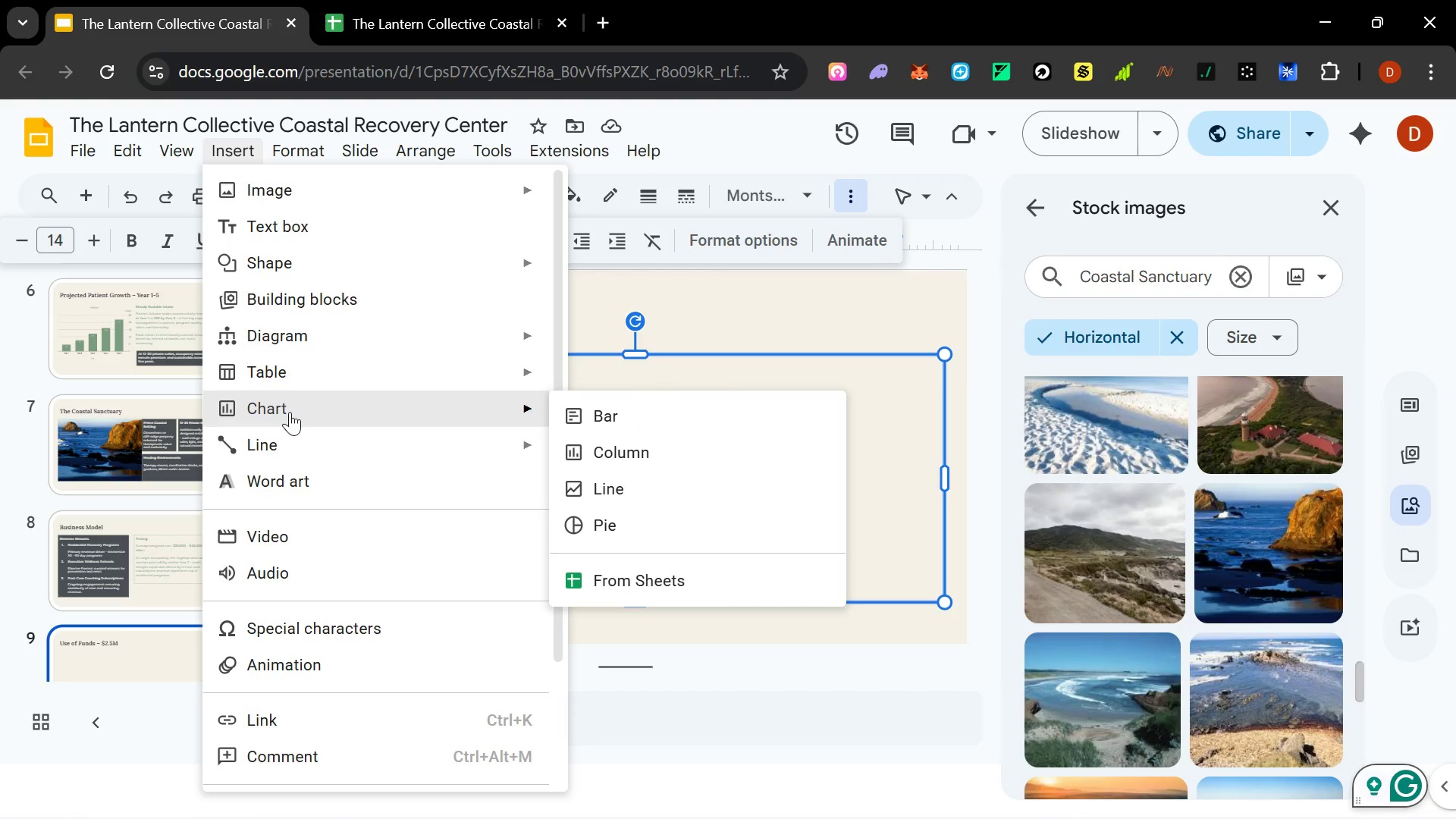 
wait(6.14)
 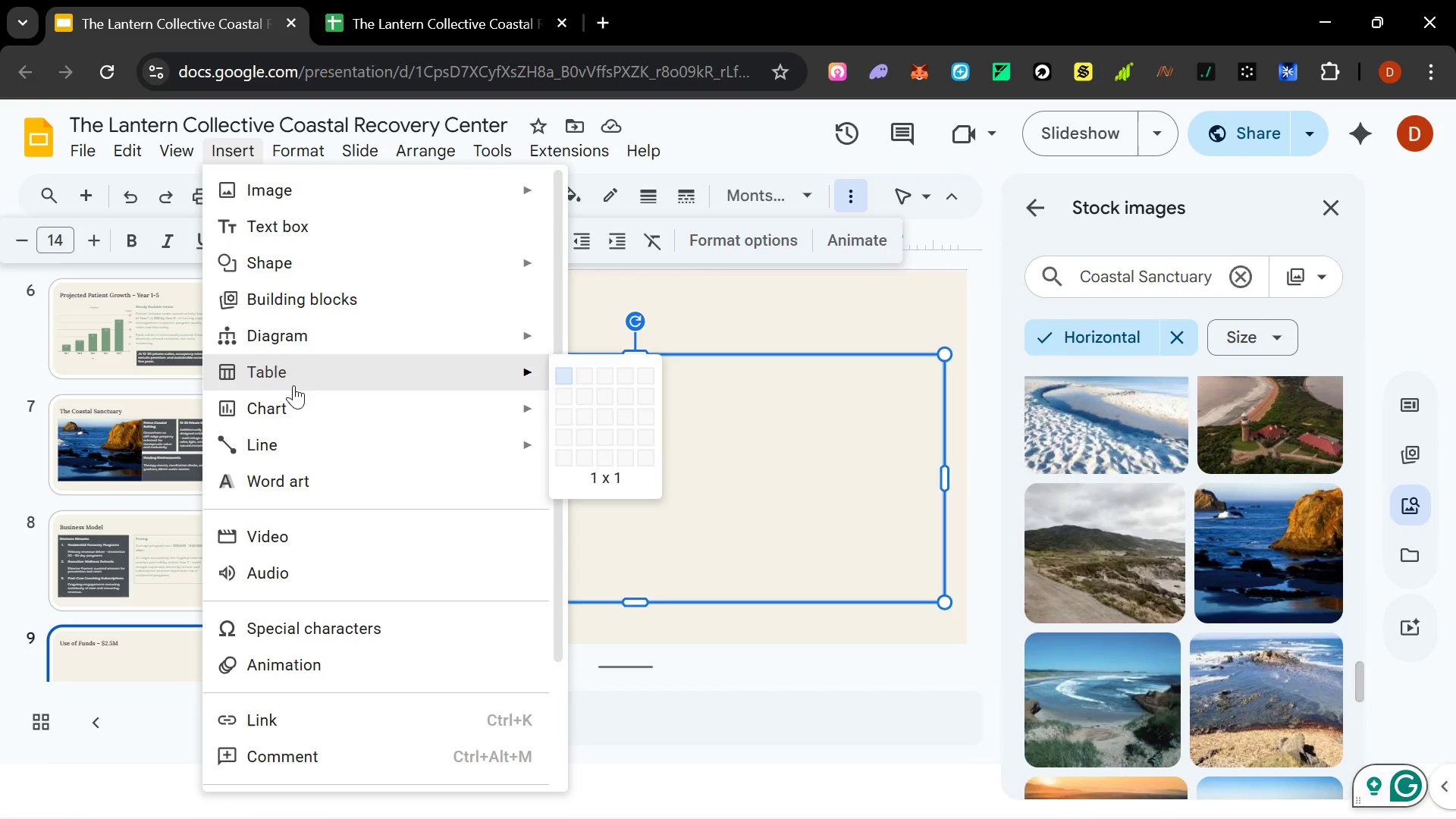 
left_click([605, 518])
 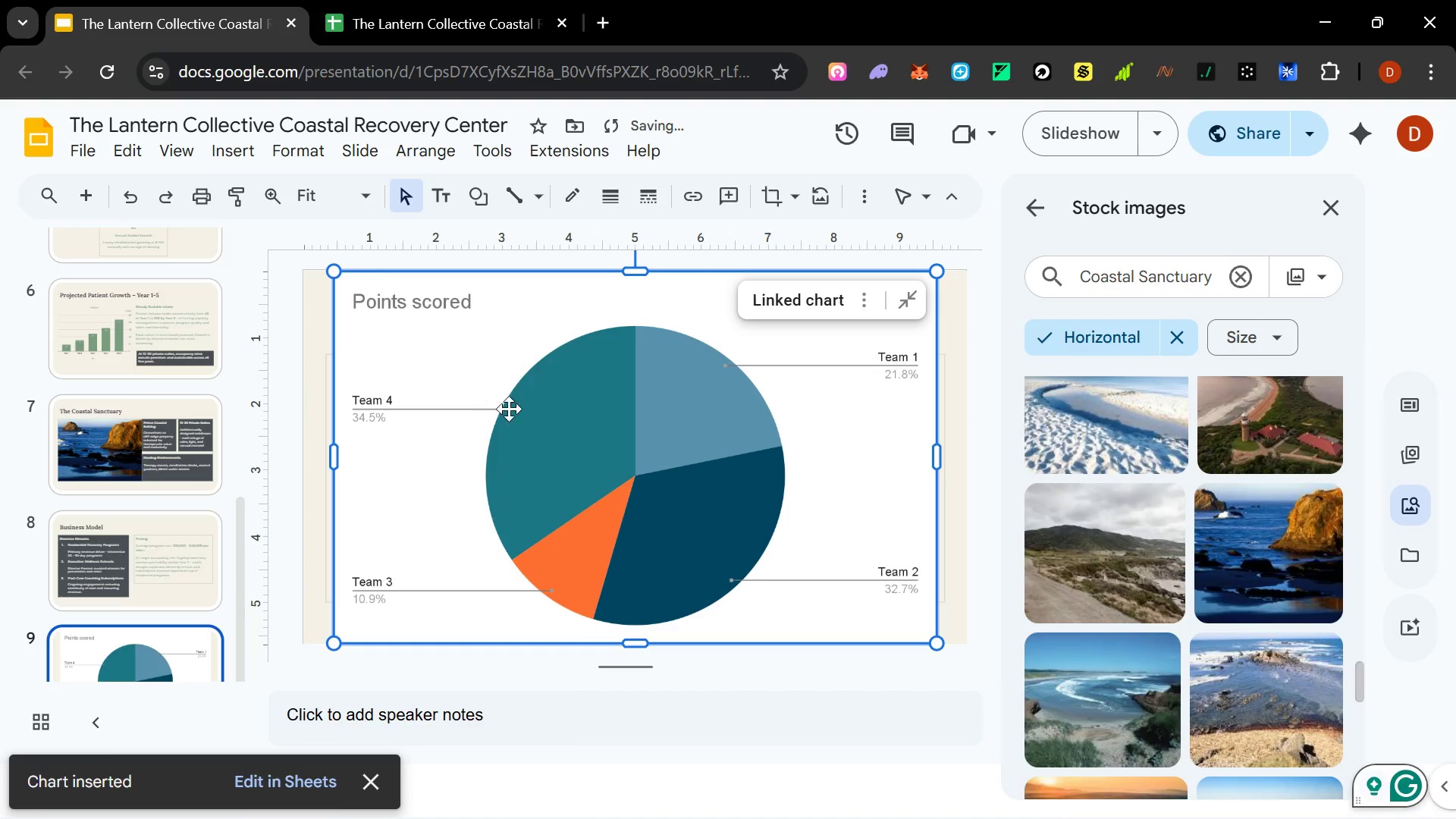 
hold_key(key=ControlLeft, duration=1.5)
left_click_drag(start_coordinate=[934, 273], to_coordinate=[805, 324])
 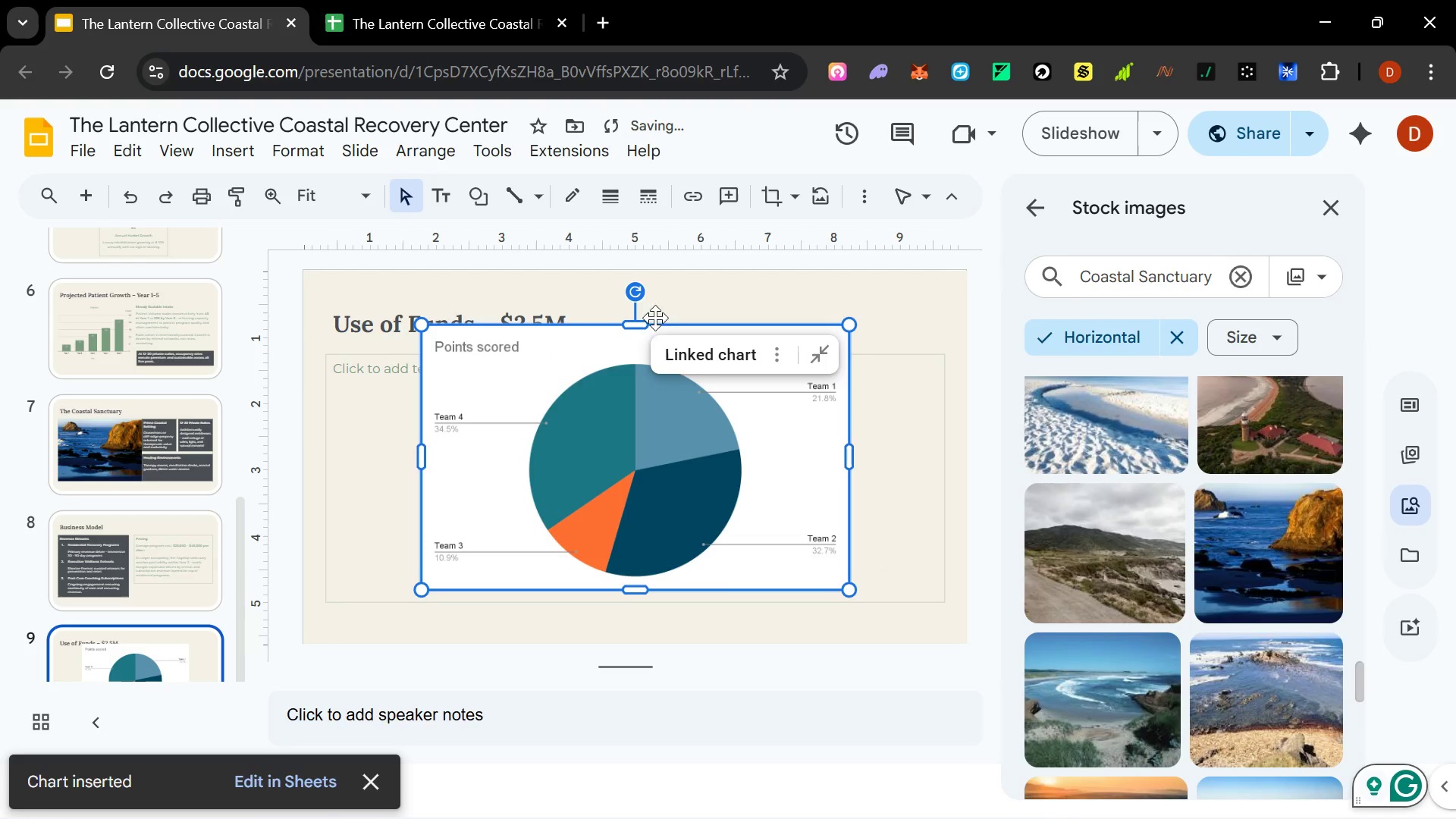 
hold_key(key=ControlLeft, duration=0.56)
 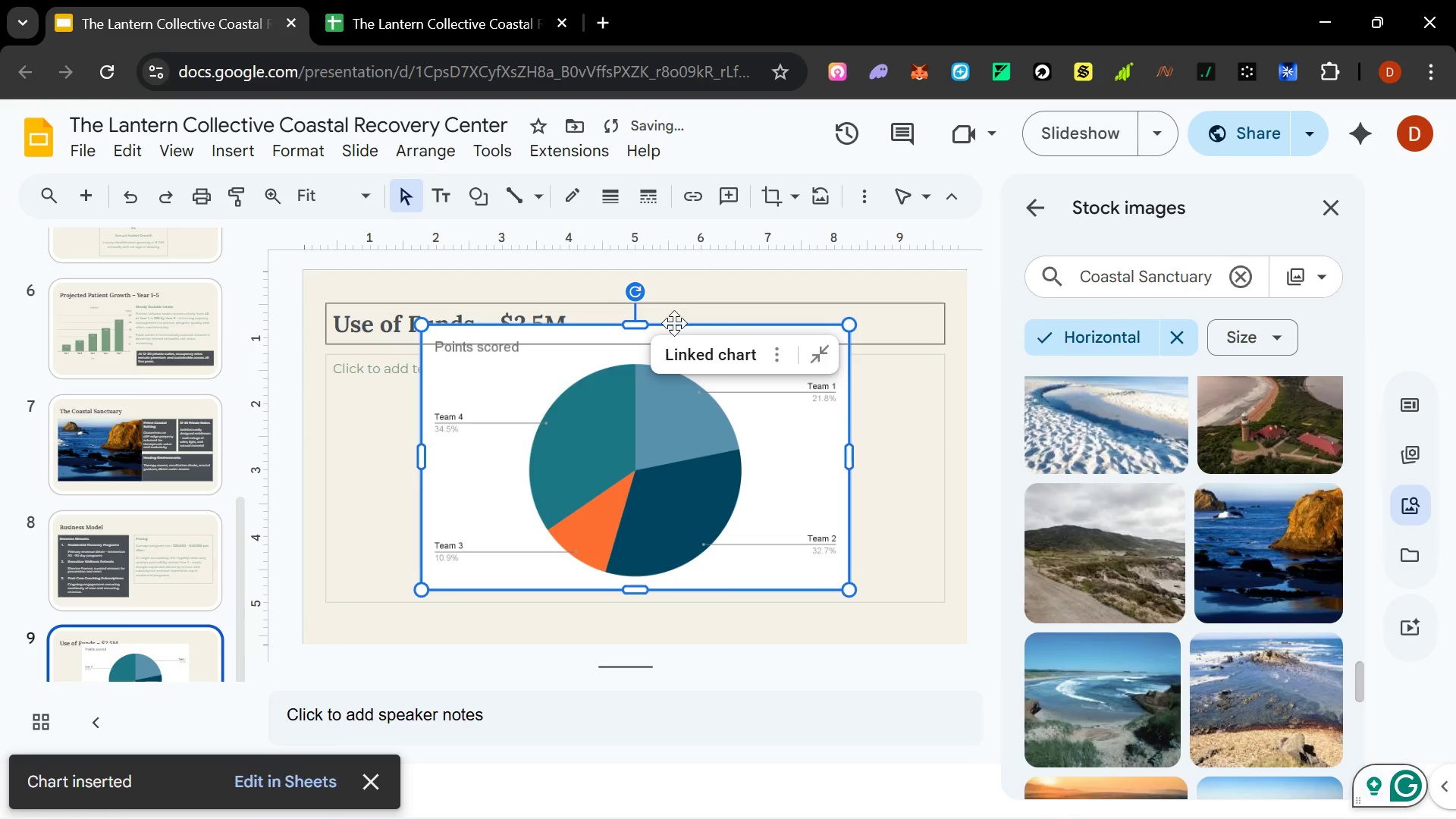 
left_click_drag(start_coordinate=[674, 323], to_coordinate=[580, 355])
 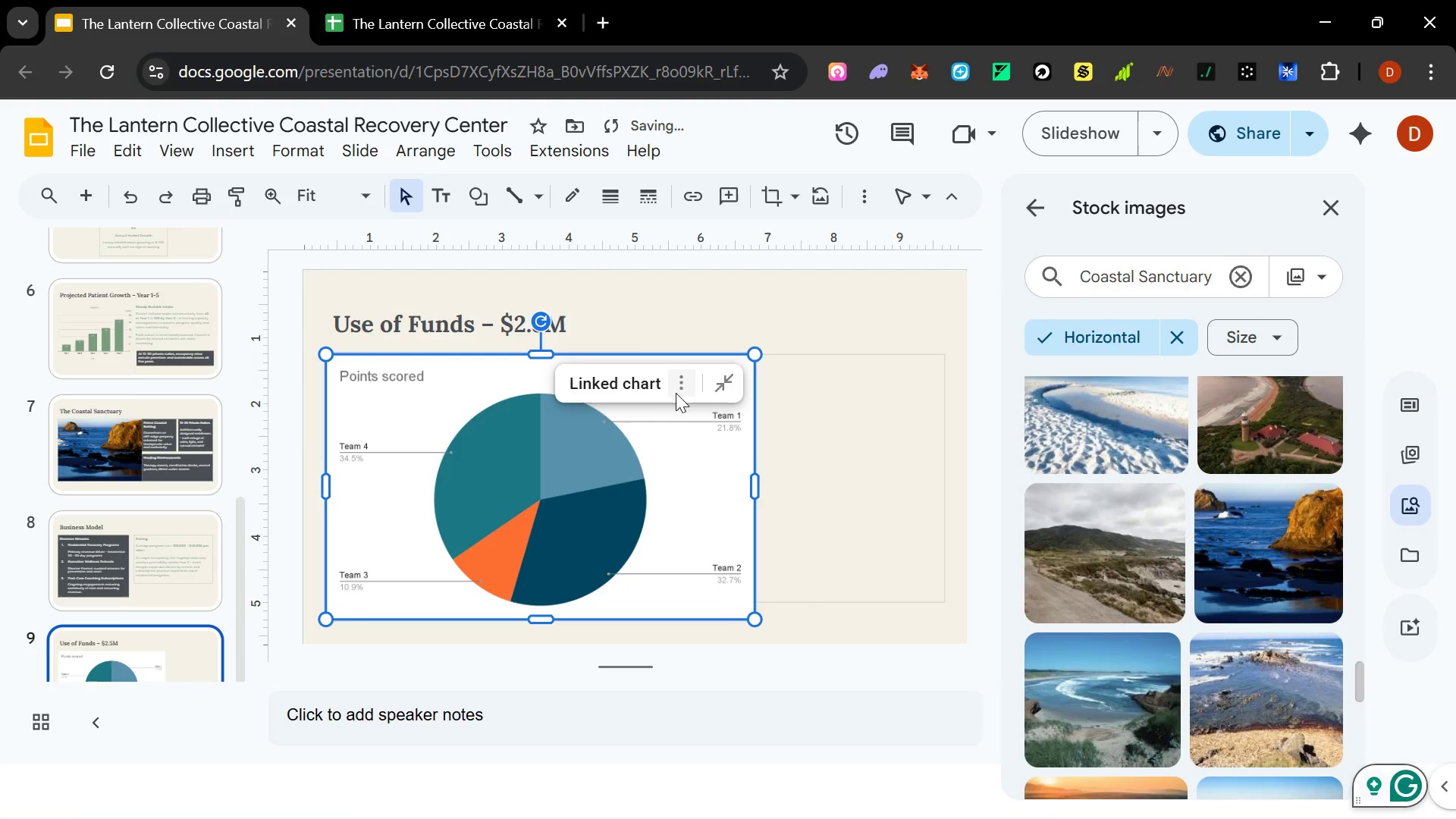 
left_click([674, 385])
 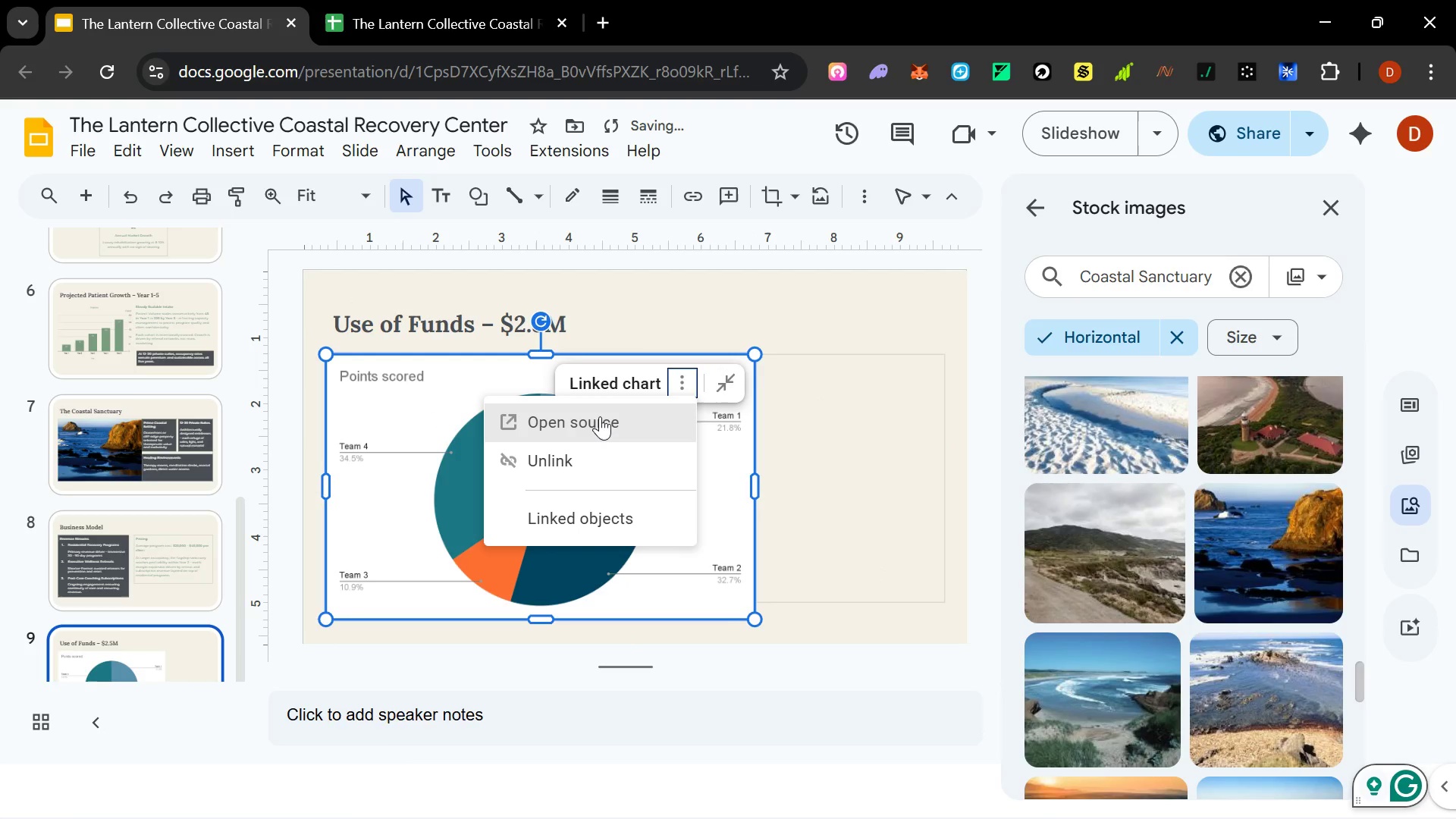 
left_click([600, 416])
 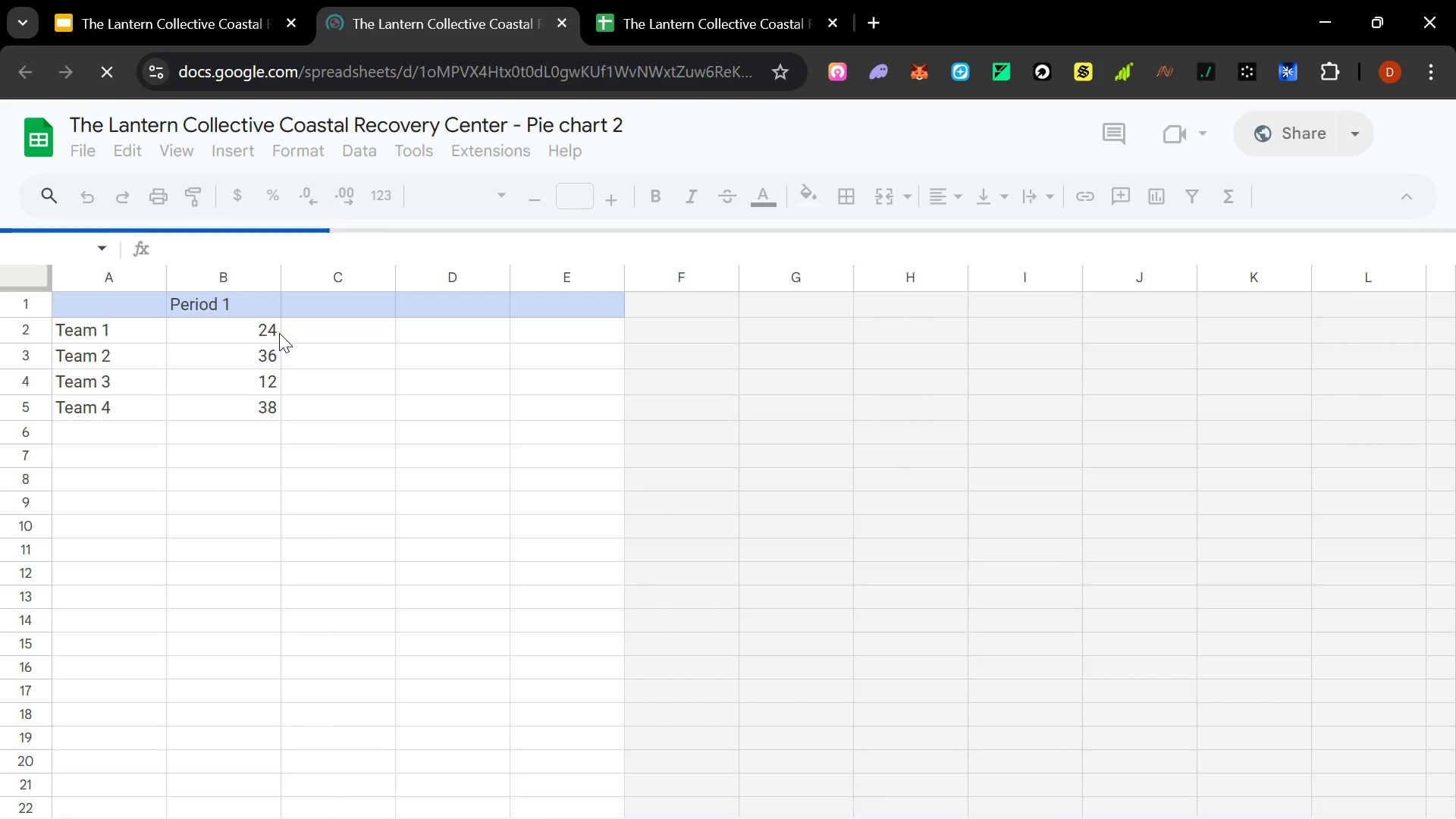 
double_click([111, 331])
 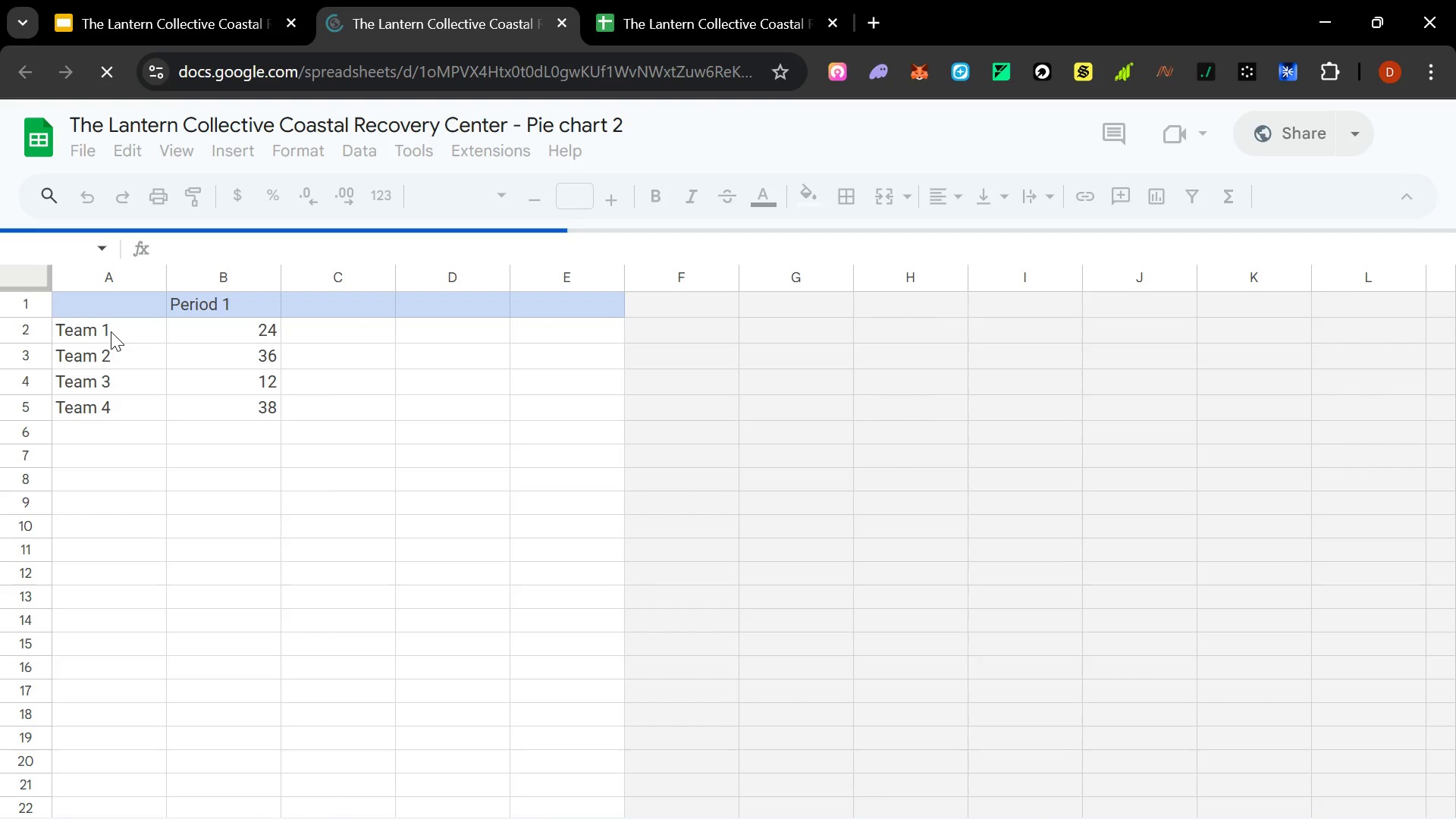 
triple_click([111, 331])
 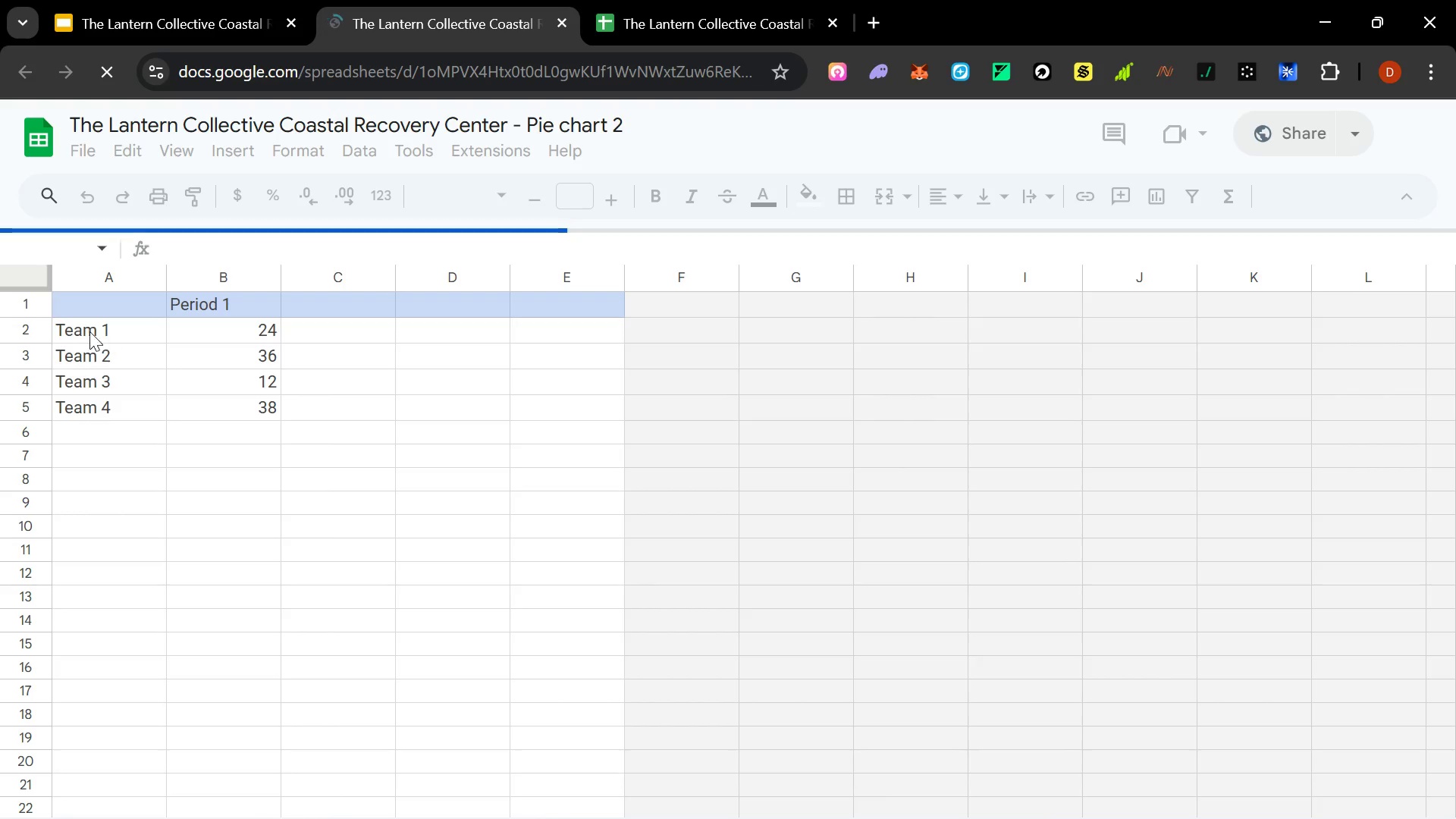 
triple_click([77, 331])
 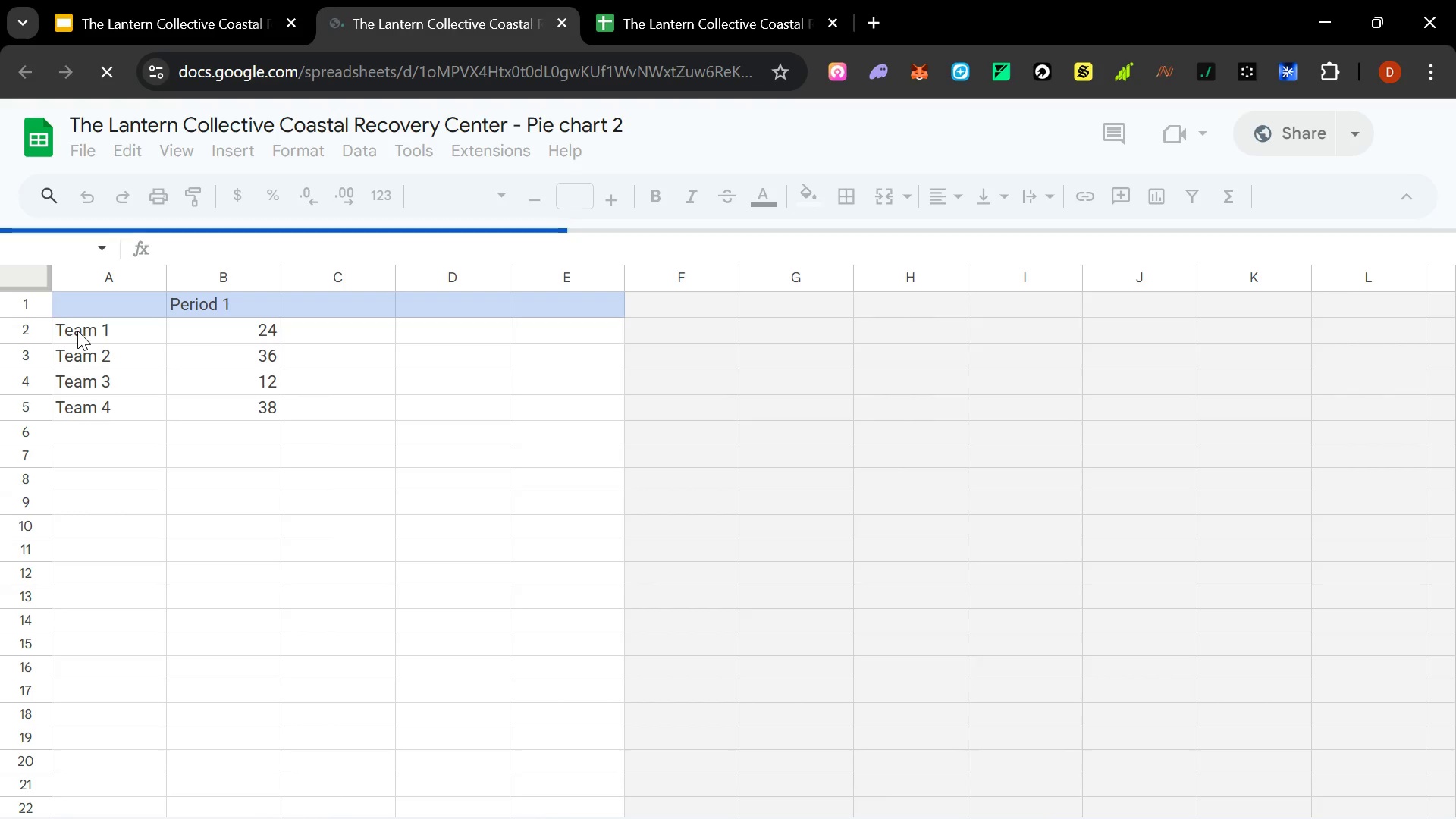 
triple_click([77, 331])
 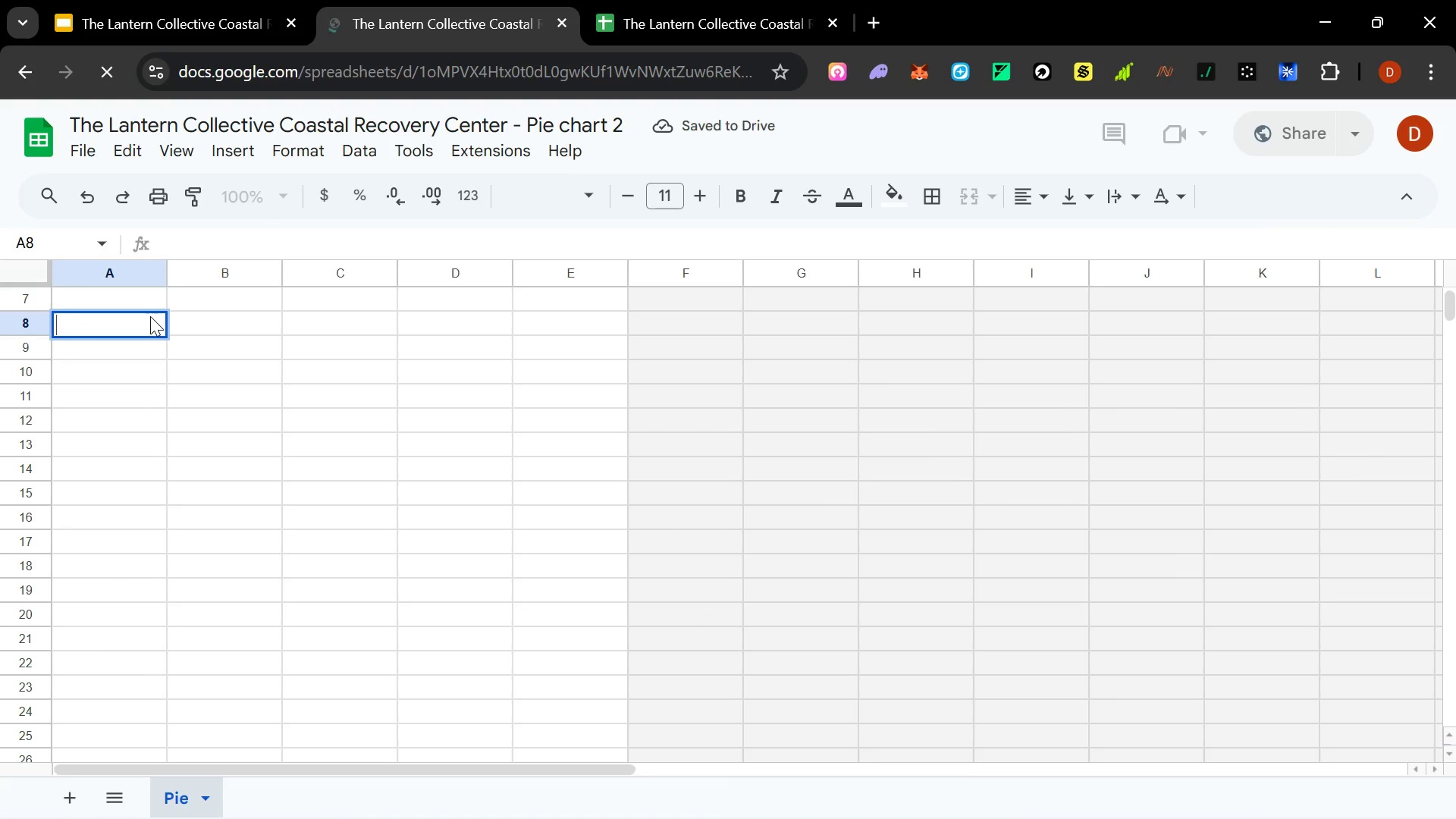 
wait(11.88)
 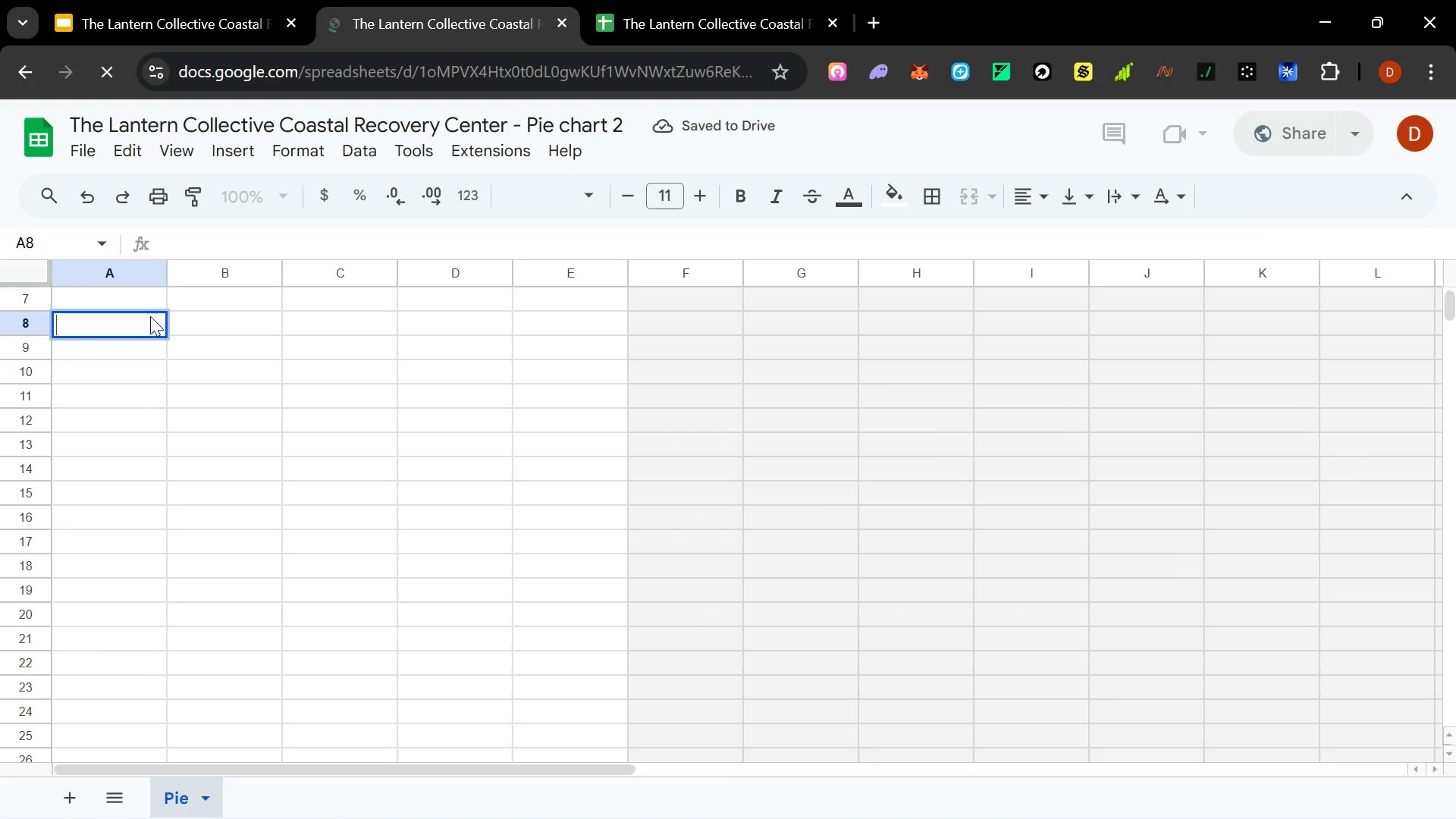 
scroll: coordinate [349, 423], scroll_direction: up, amount: 8.0
 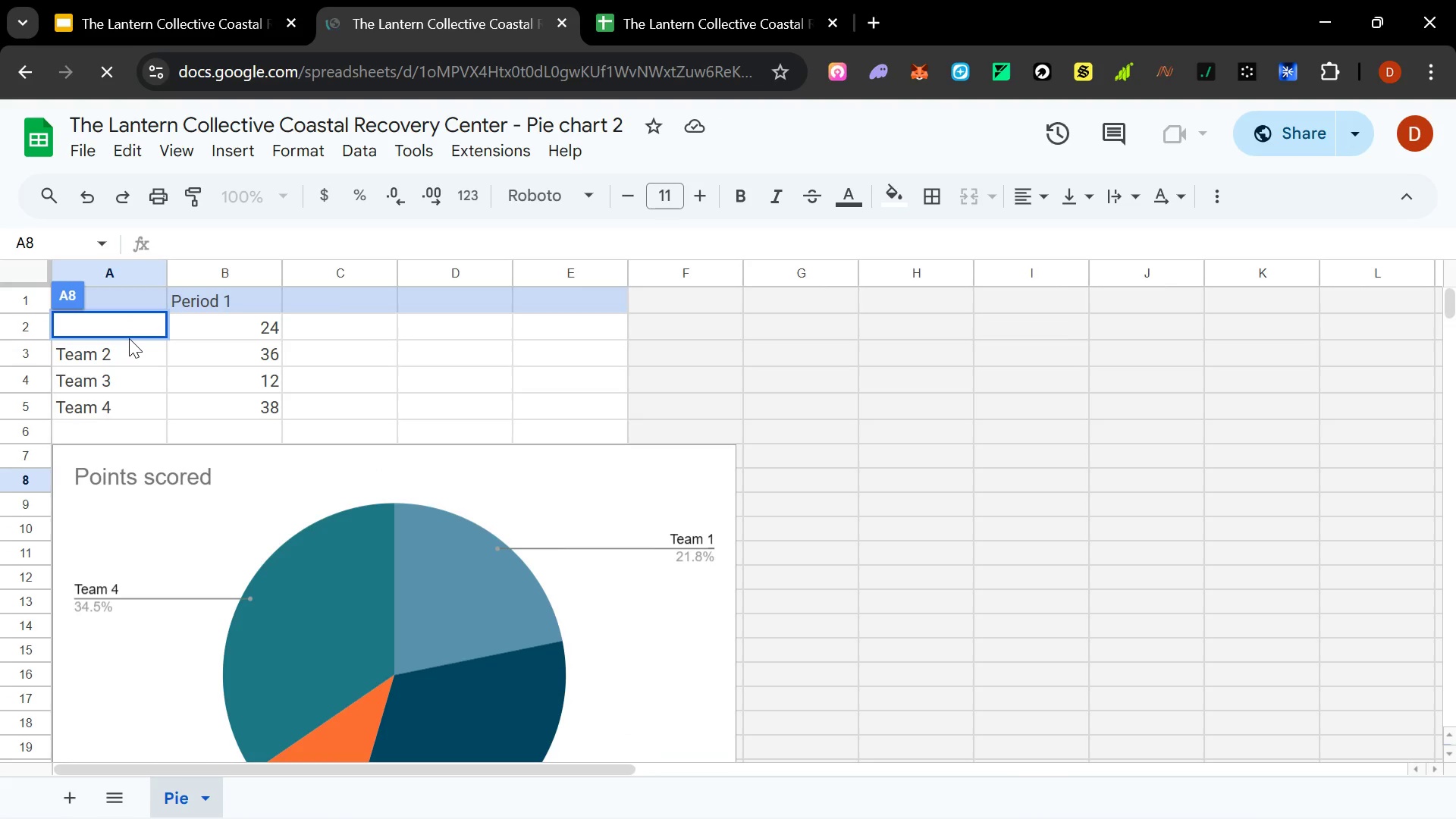 
type(Property Acquision)
key(Backspace)
key(Backspace)
type(tion)
 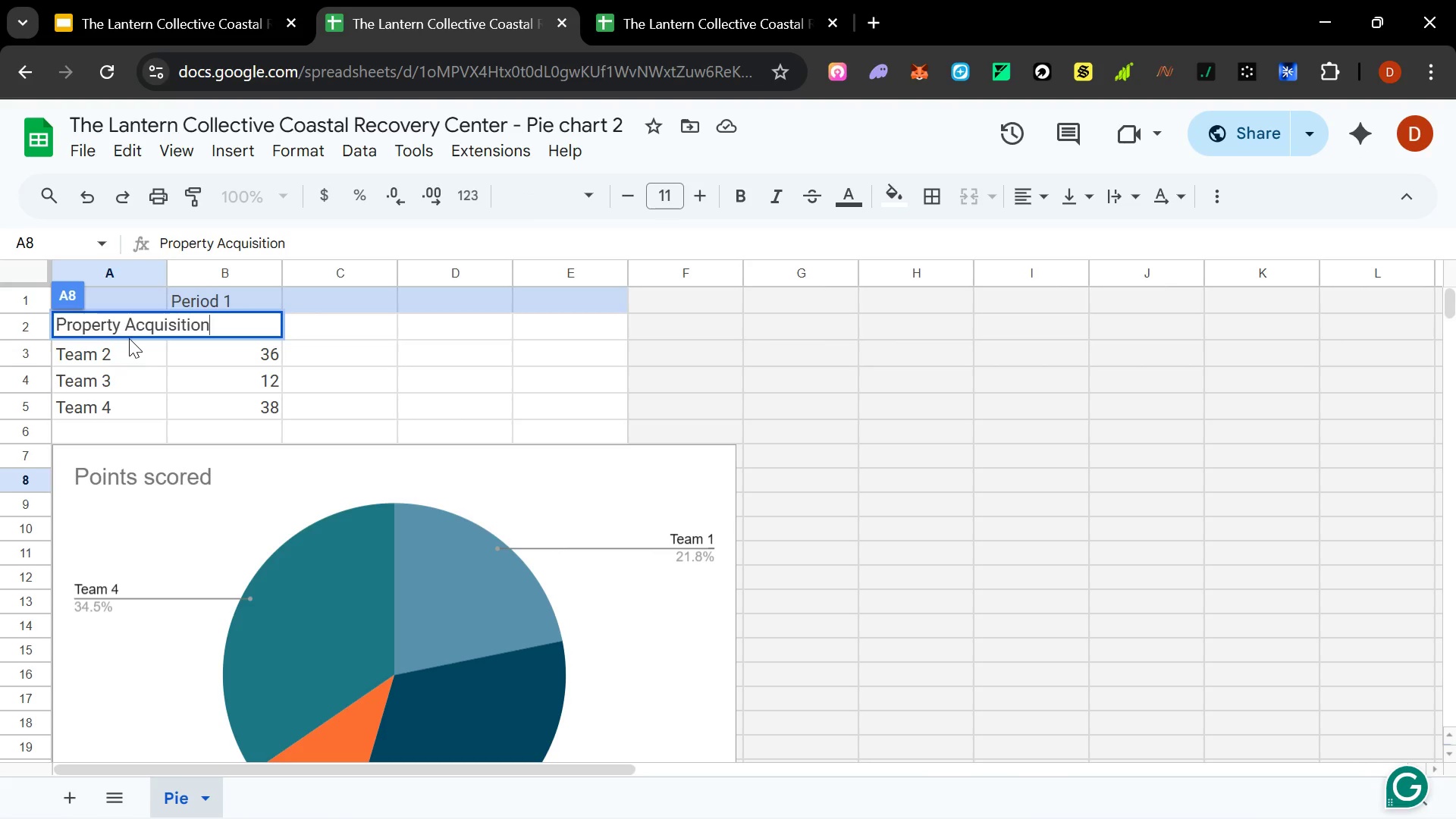 
key(Enter)
 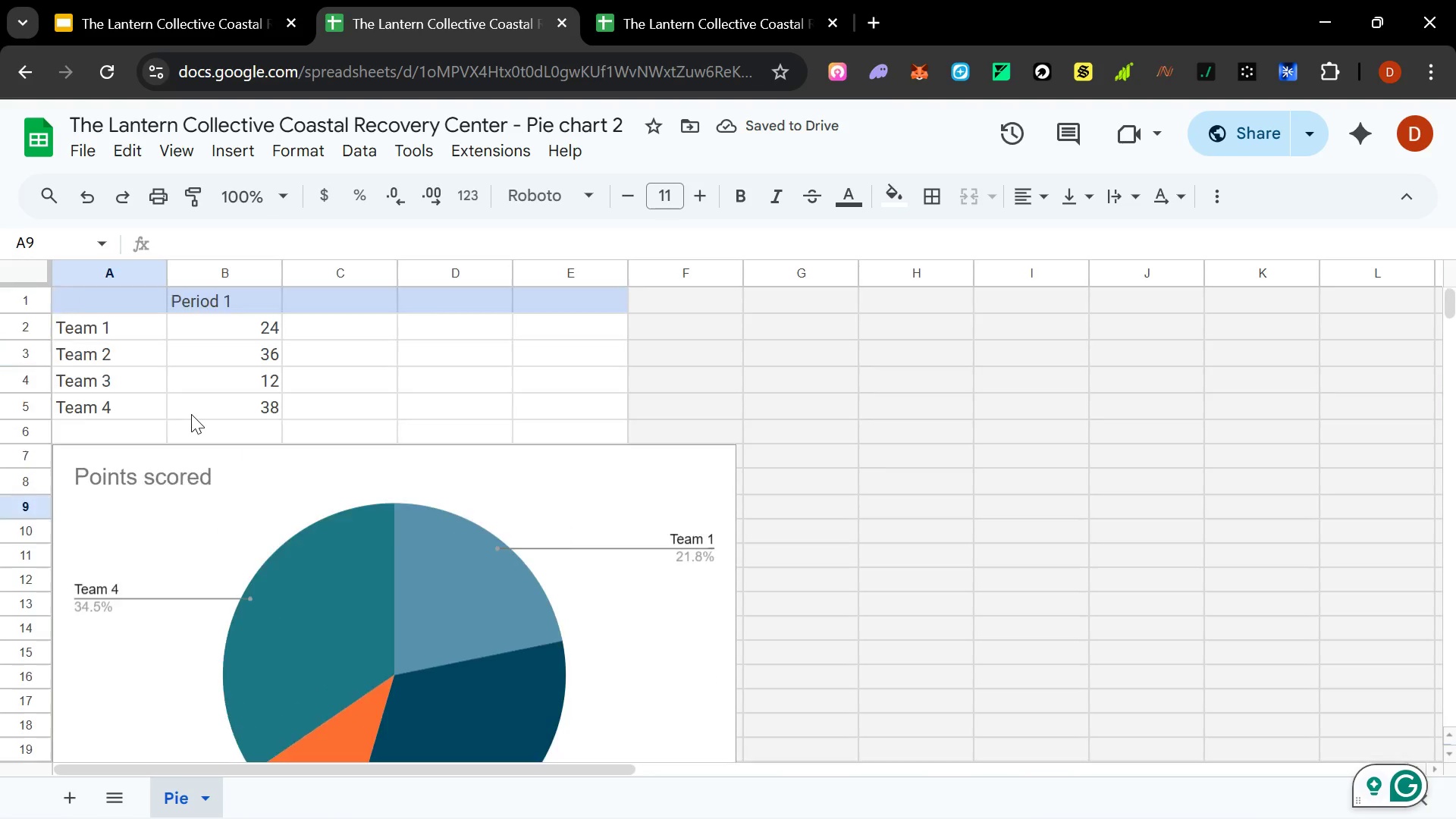 
key(Control+Z)
 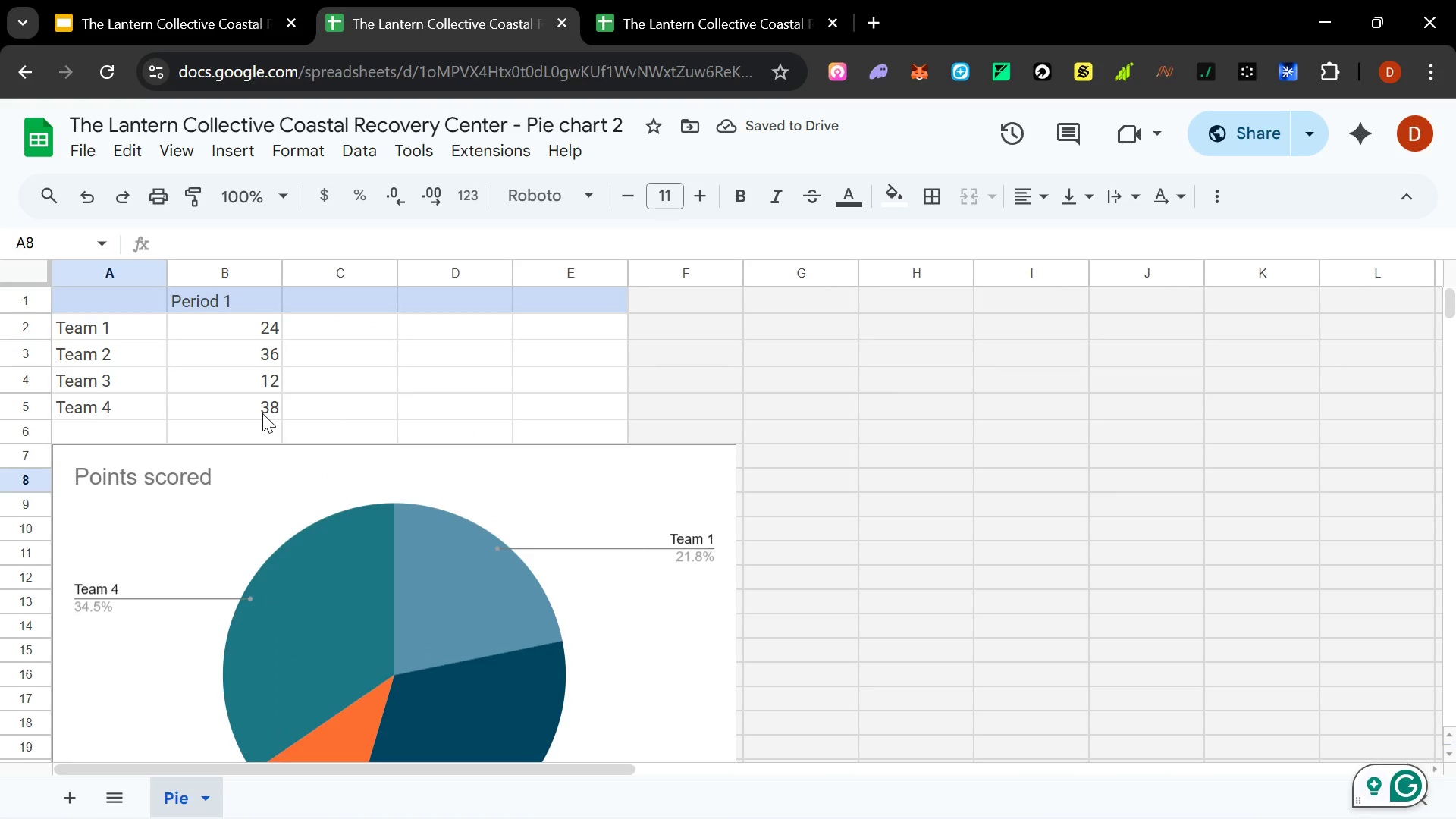 
left_click([337, 482])
 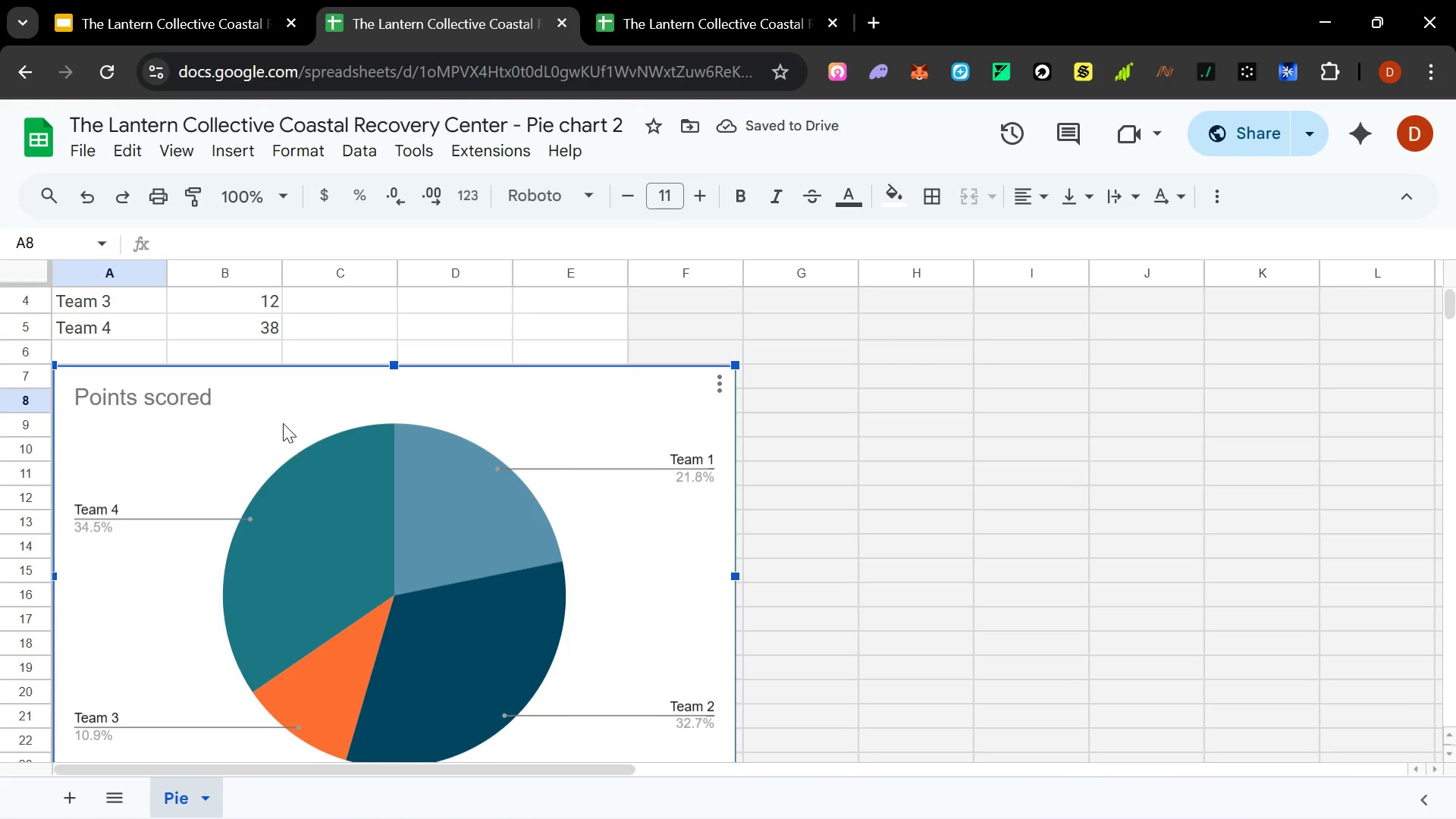 
left_click_drag(start_coordinate=[283, 423], to_coordinate=[887, 481])
 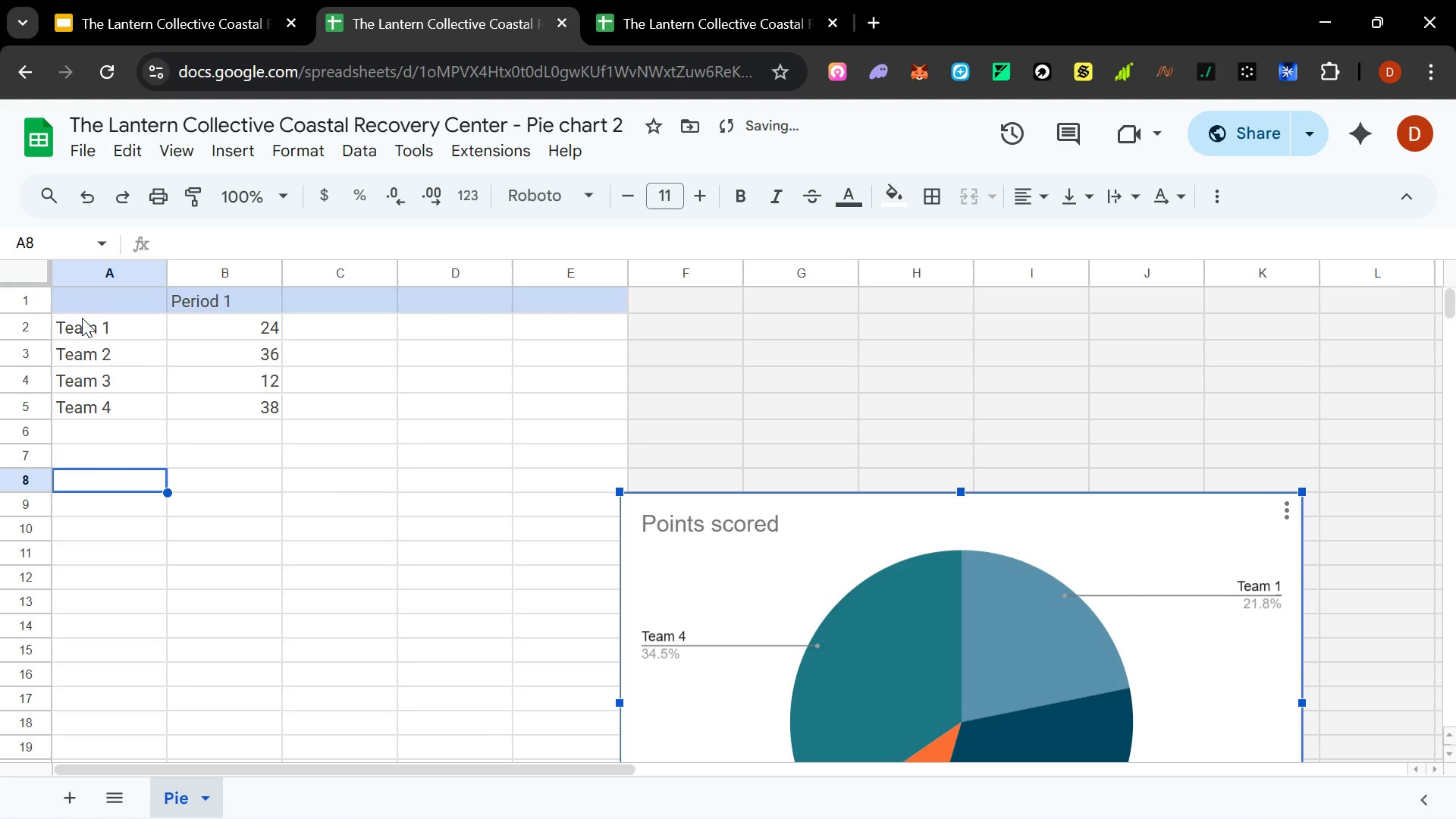 
double_click([82, 322])
 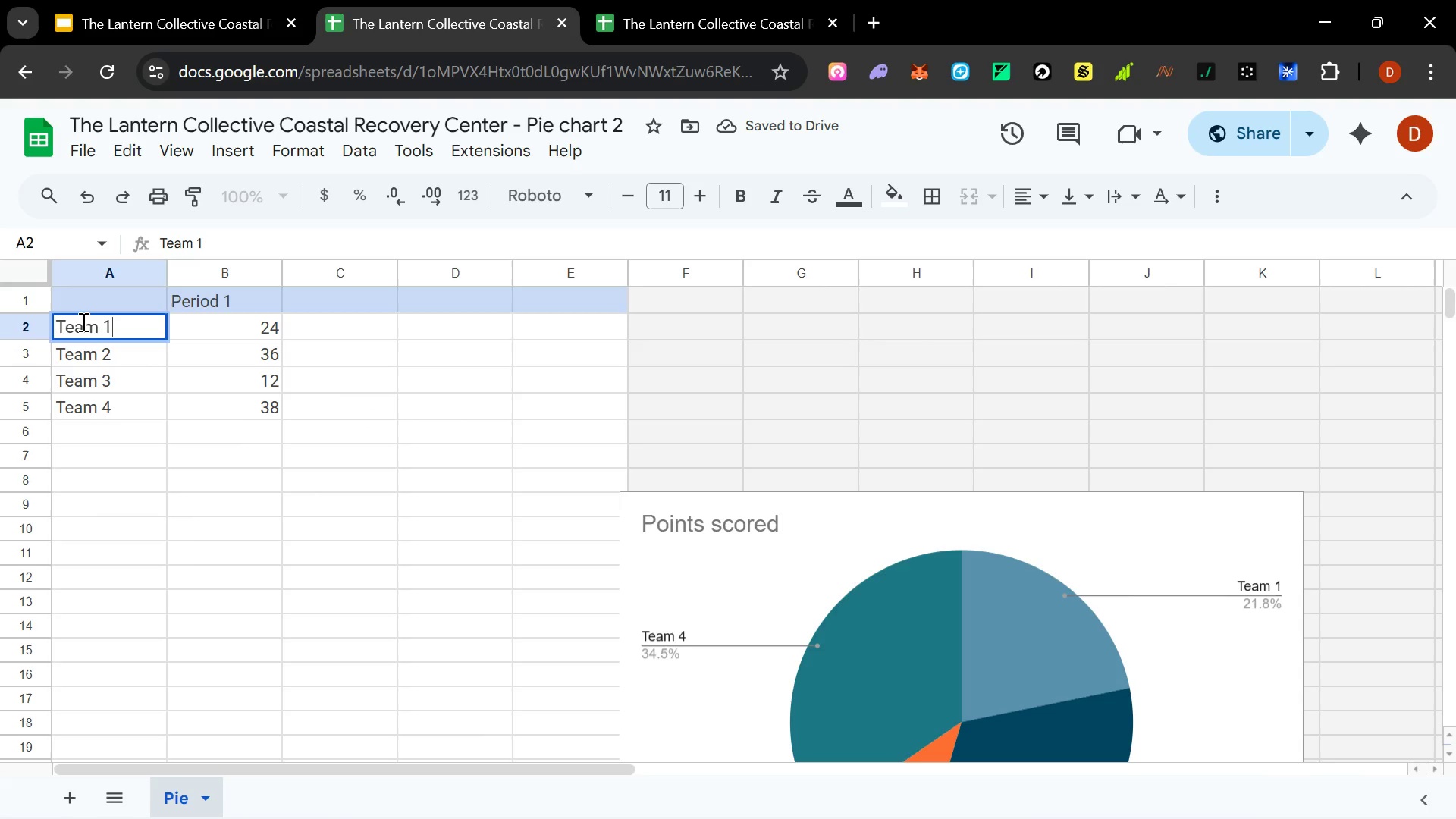 
key(Control+A)
 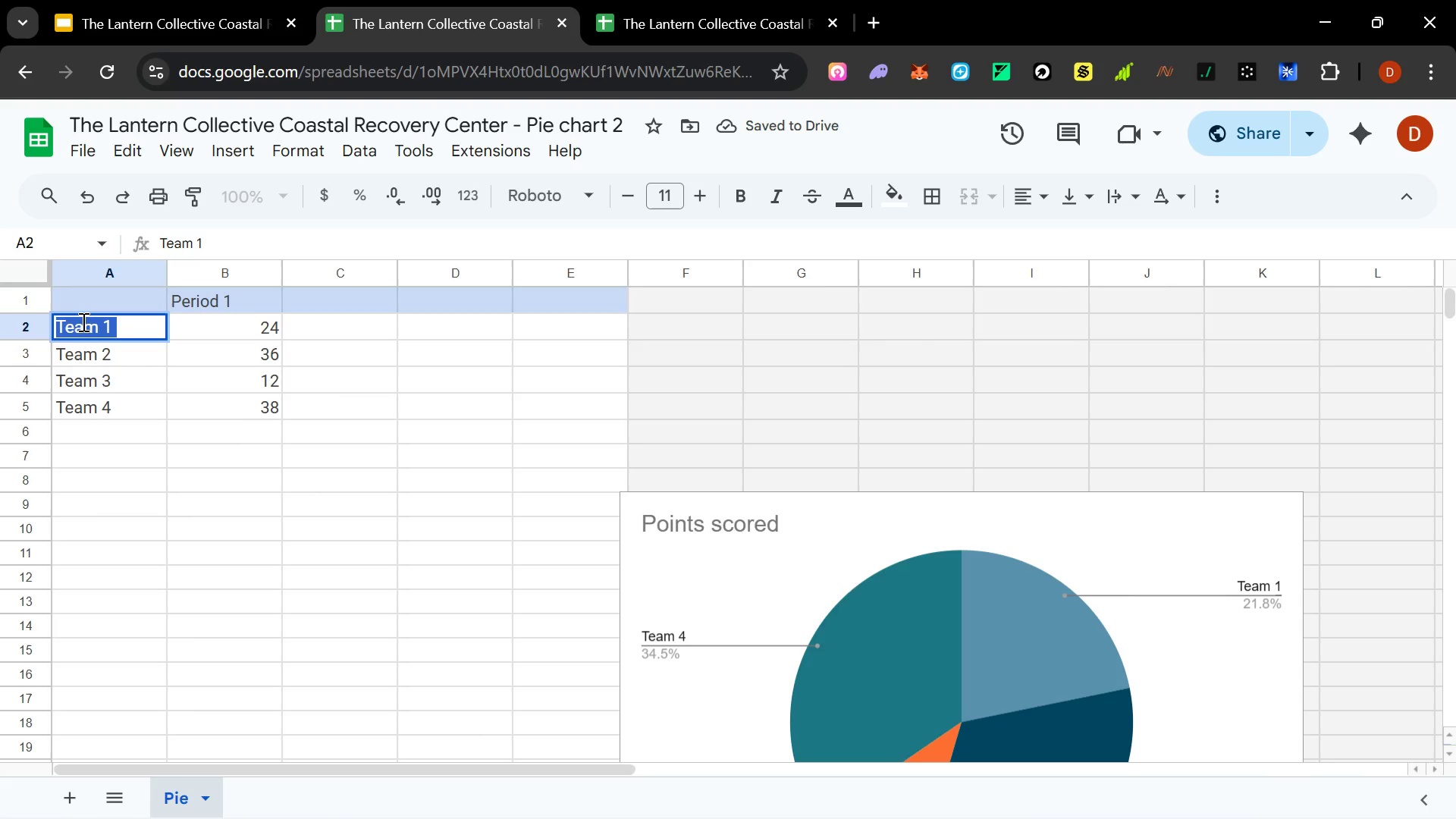 
type(Property Ax)
key(Backspace)
type(cquisition)
 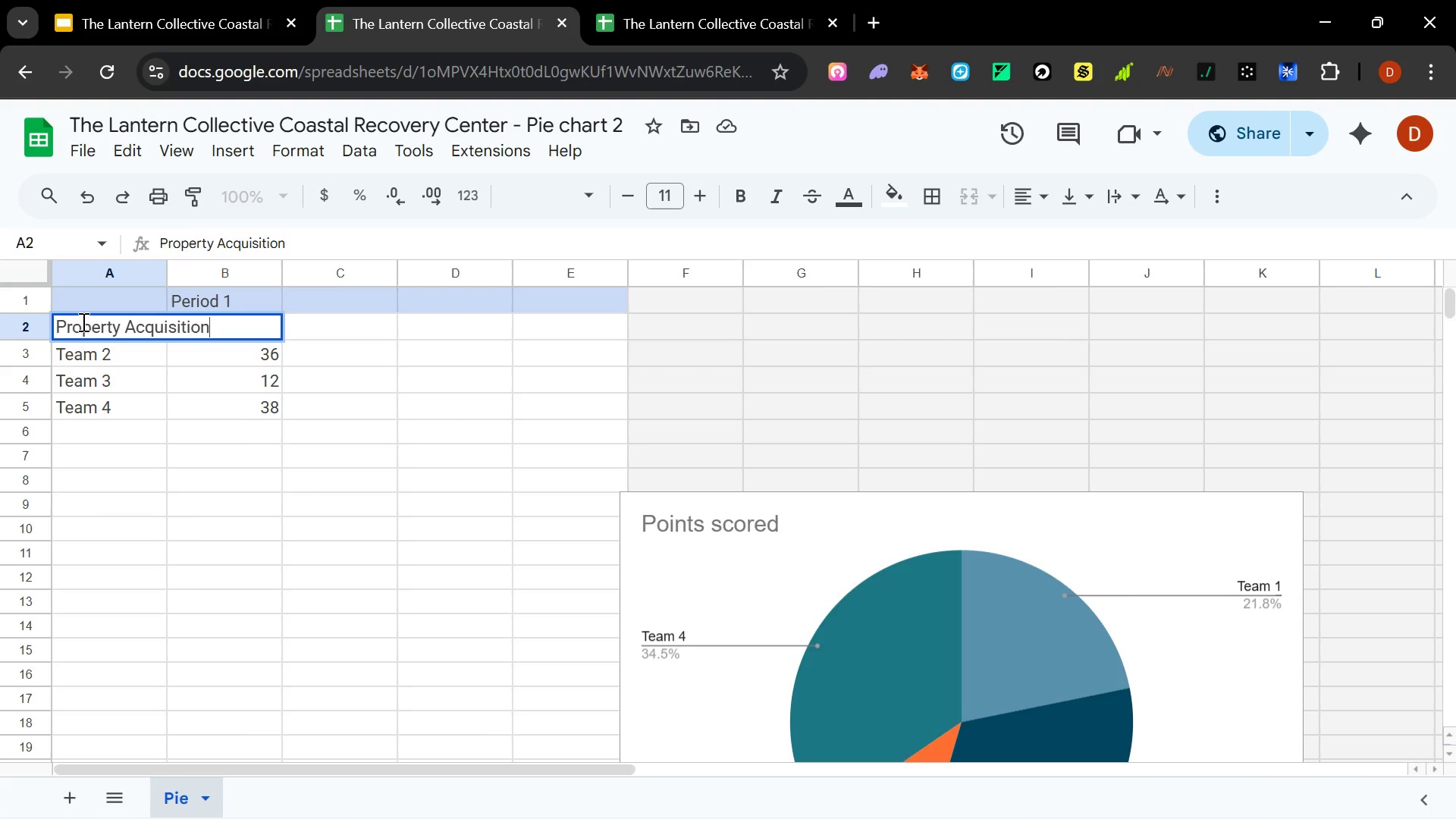 
key(Enter)
 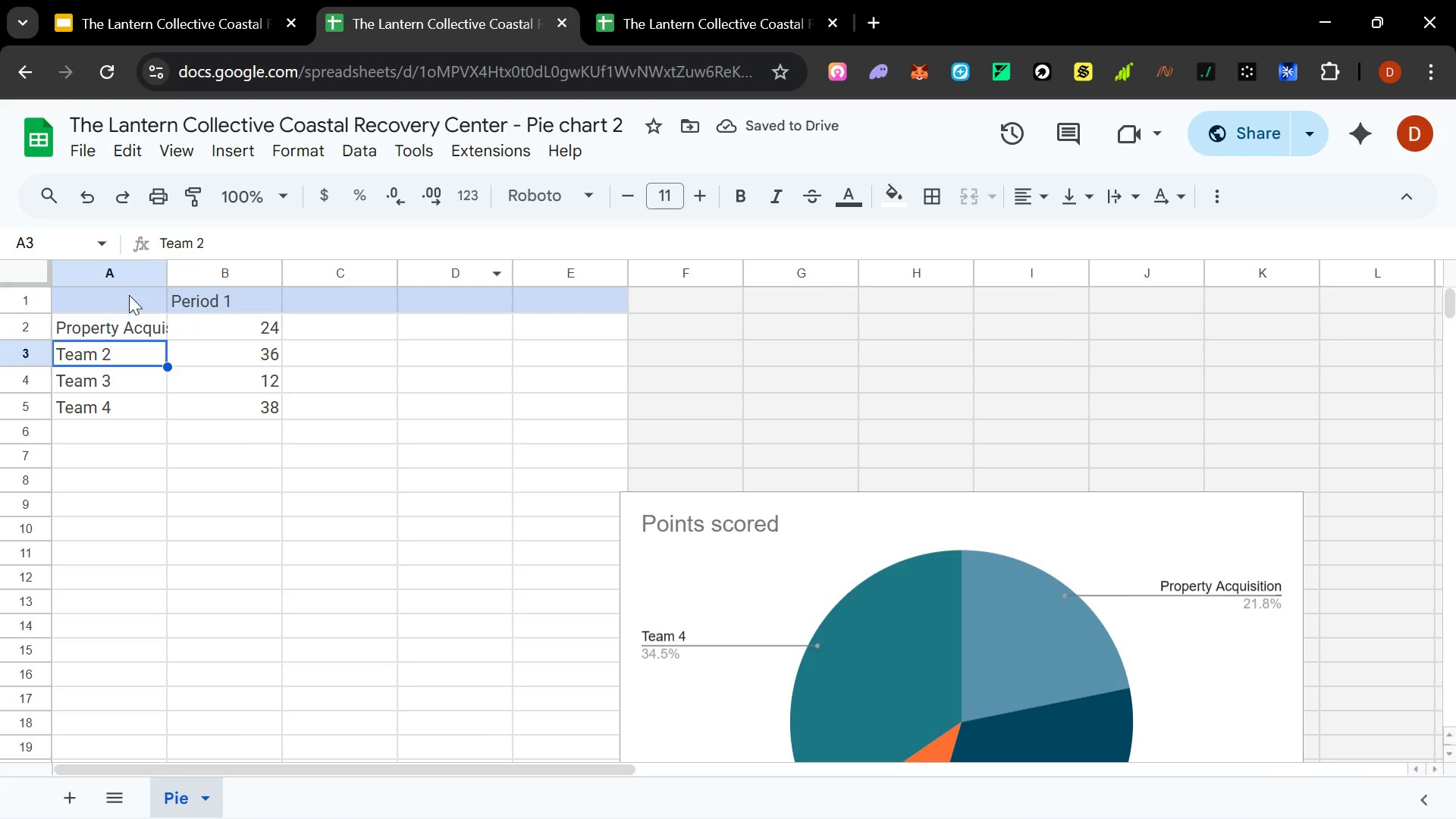 
left_click_drag(start_coordinate=[170, 271], to_coordinate=[221, 275])
 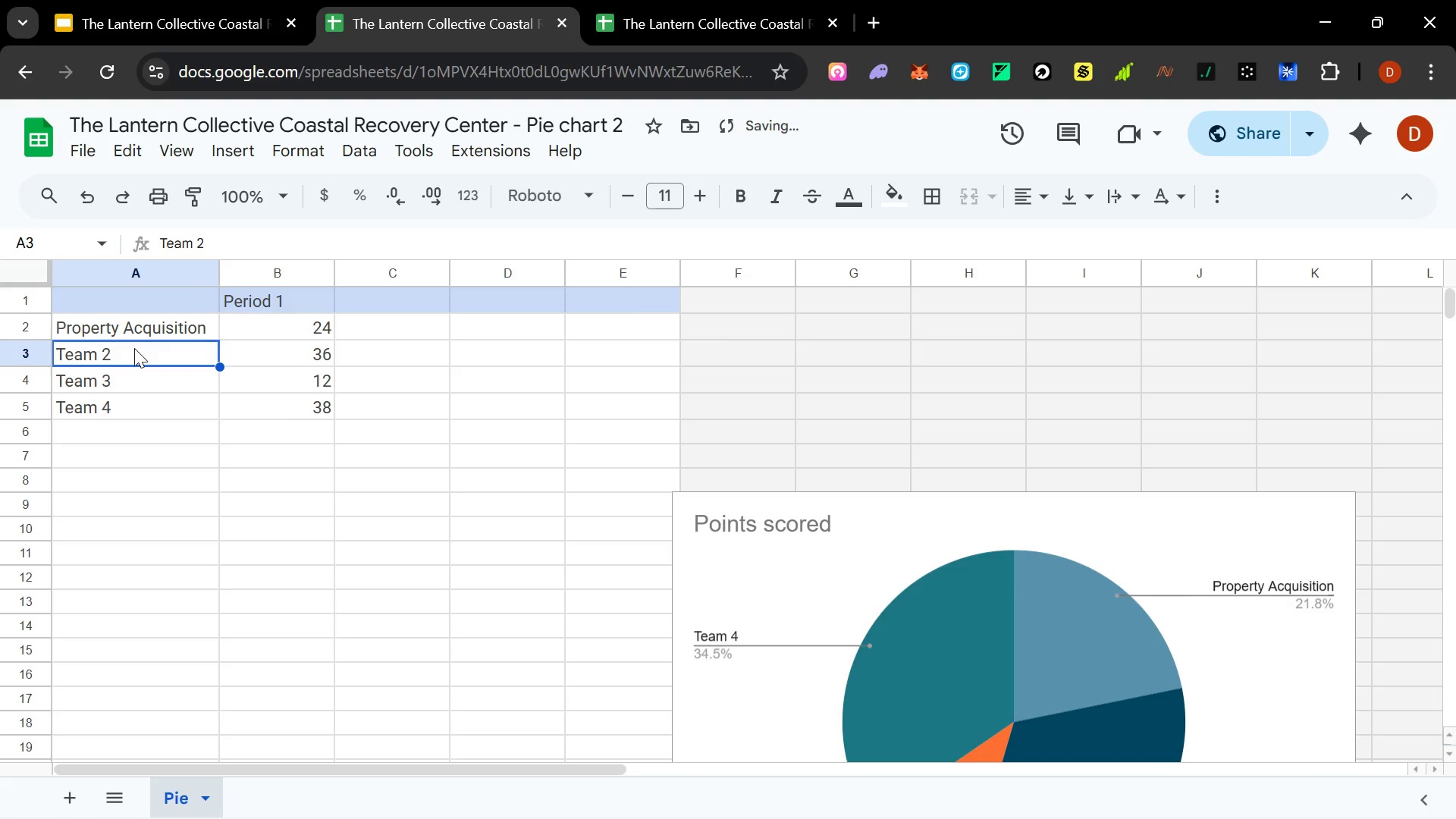 
double_click([134, 348])
 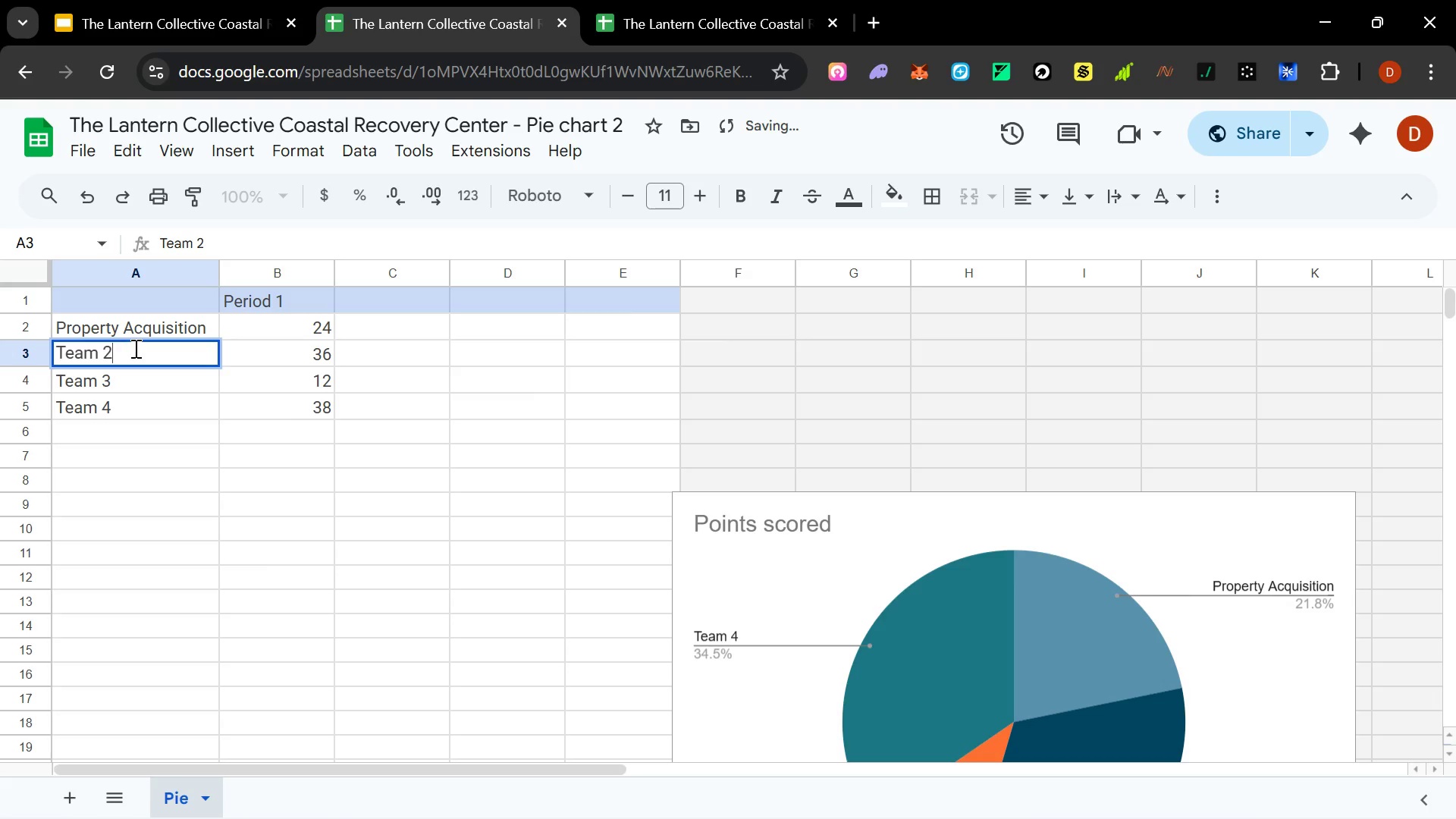 
hold_key(key=ControlLeft, duration=1.51)
 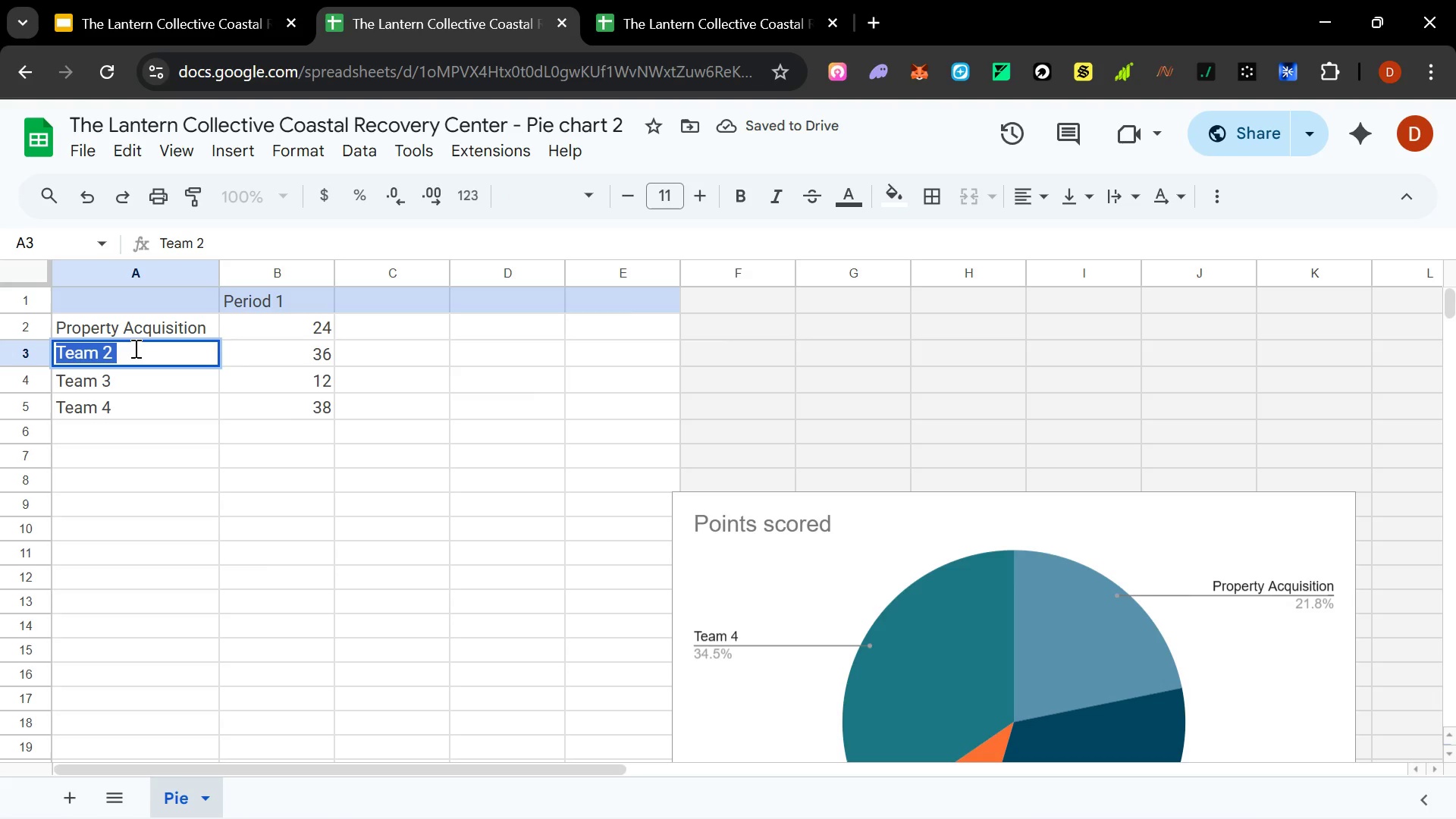 
key(Control+A)
 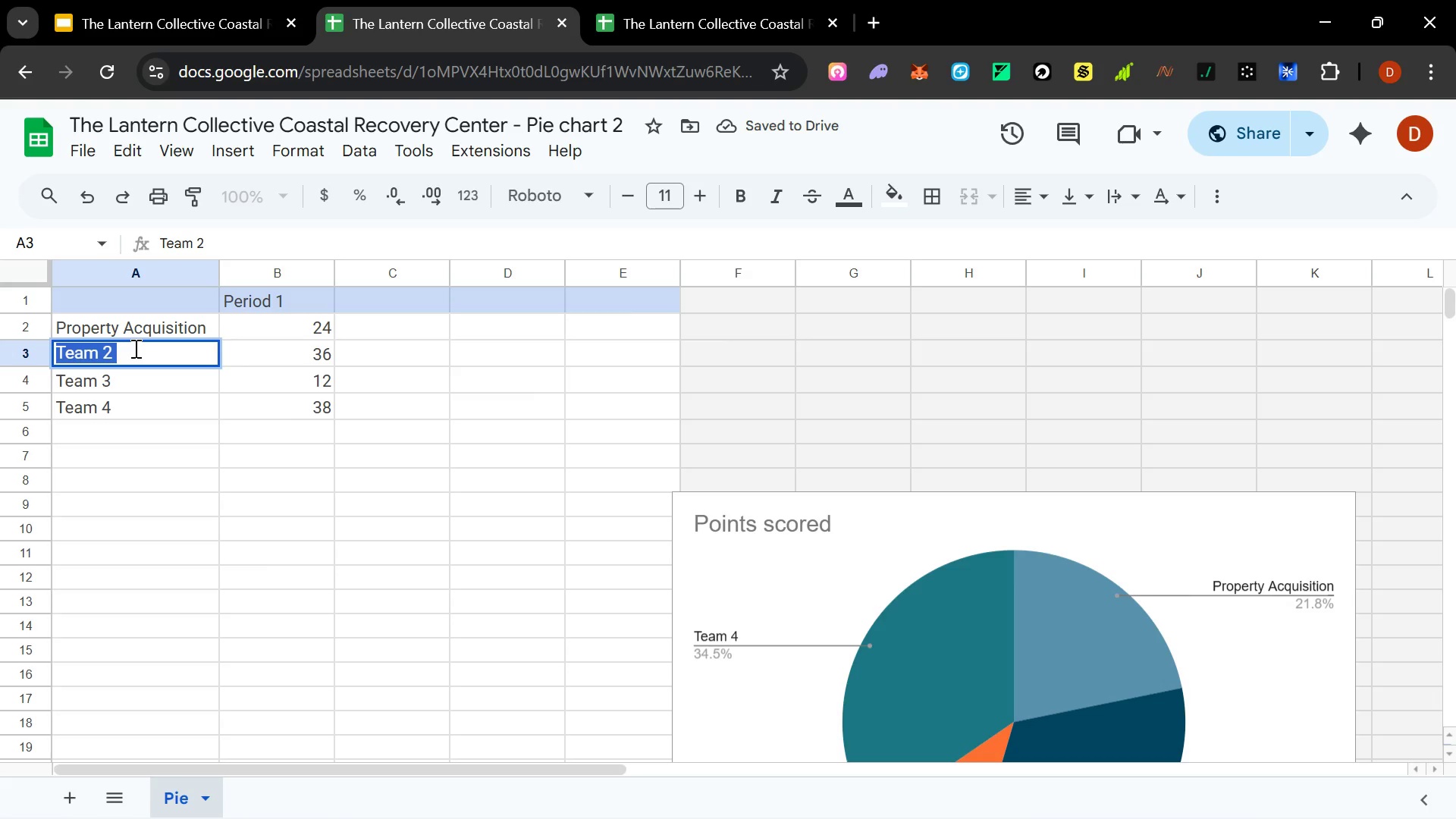 
type(Renovation & Design)
 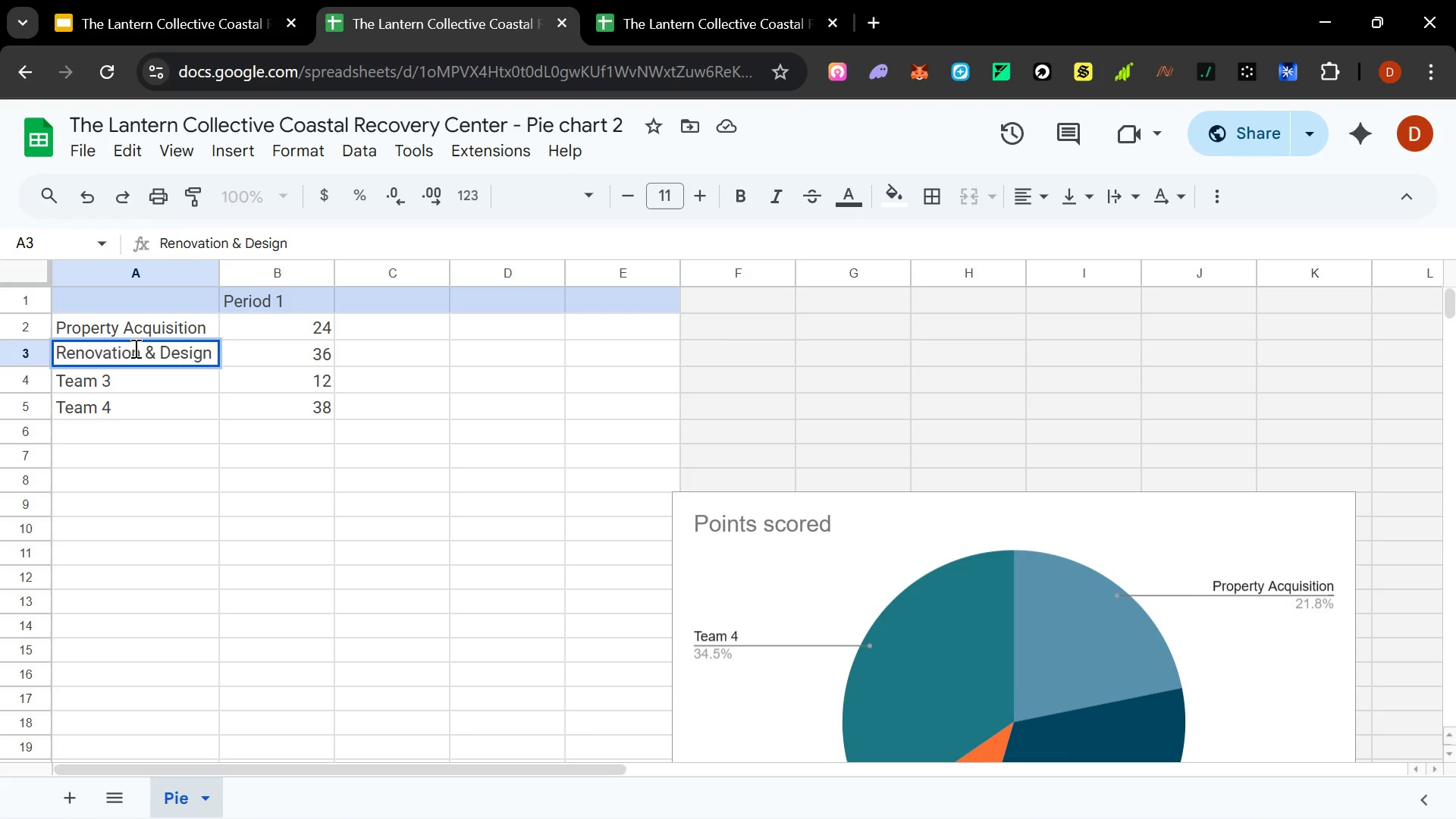 
key(Enter)
 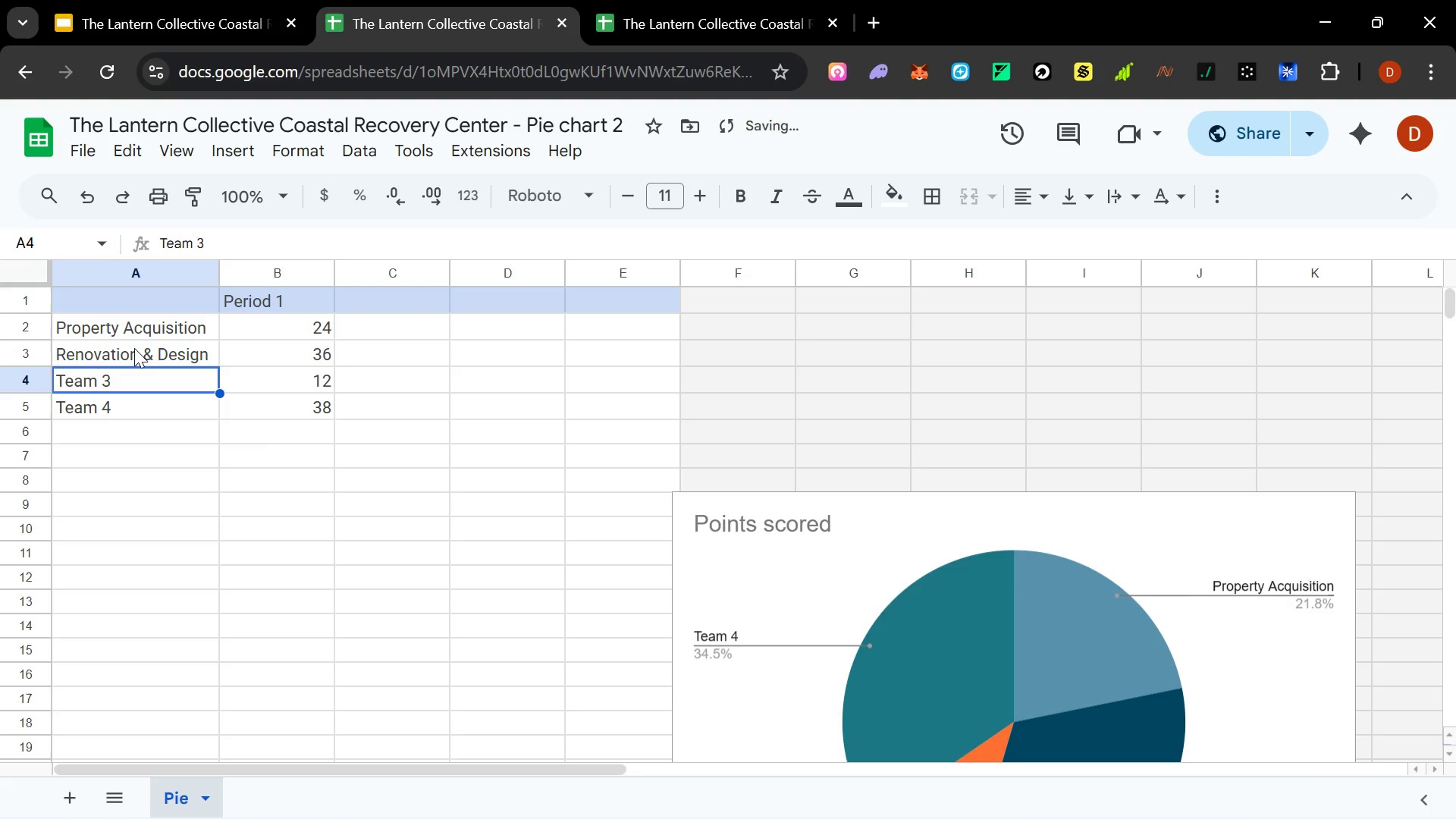 
type(Staffing & Training)
 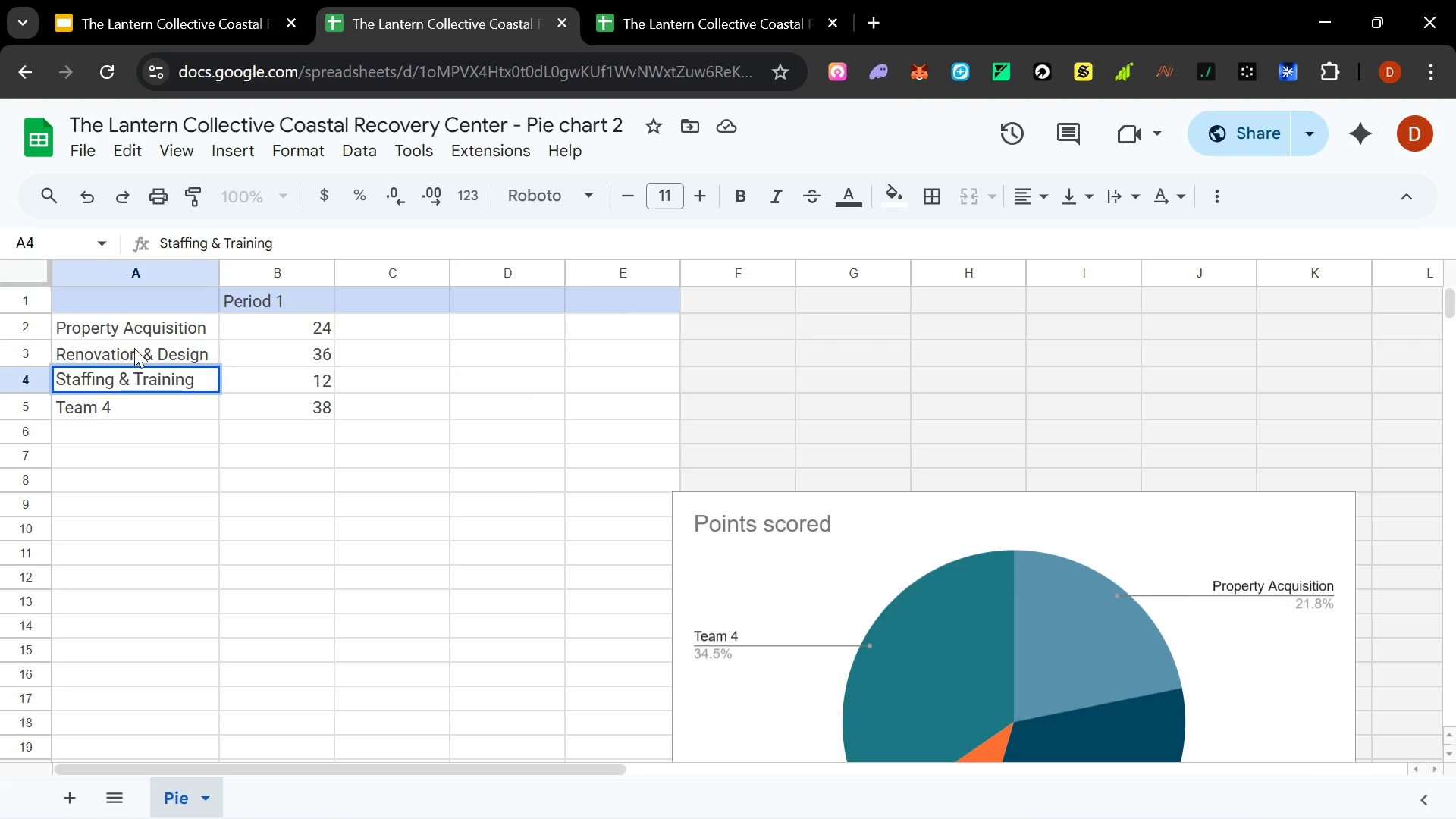 
key(Enter)
 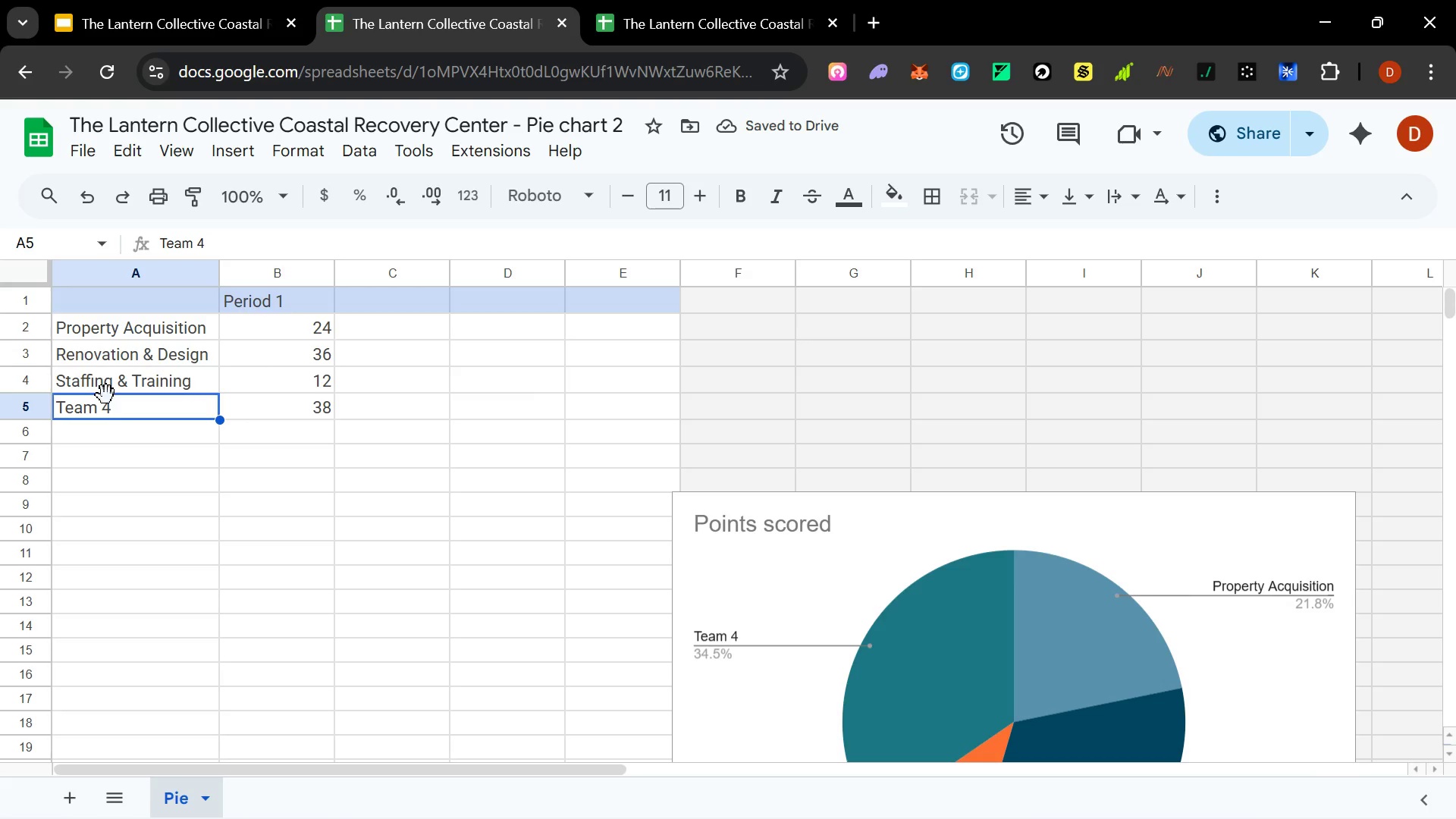 
type(Marketing & Brand Launch)
 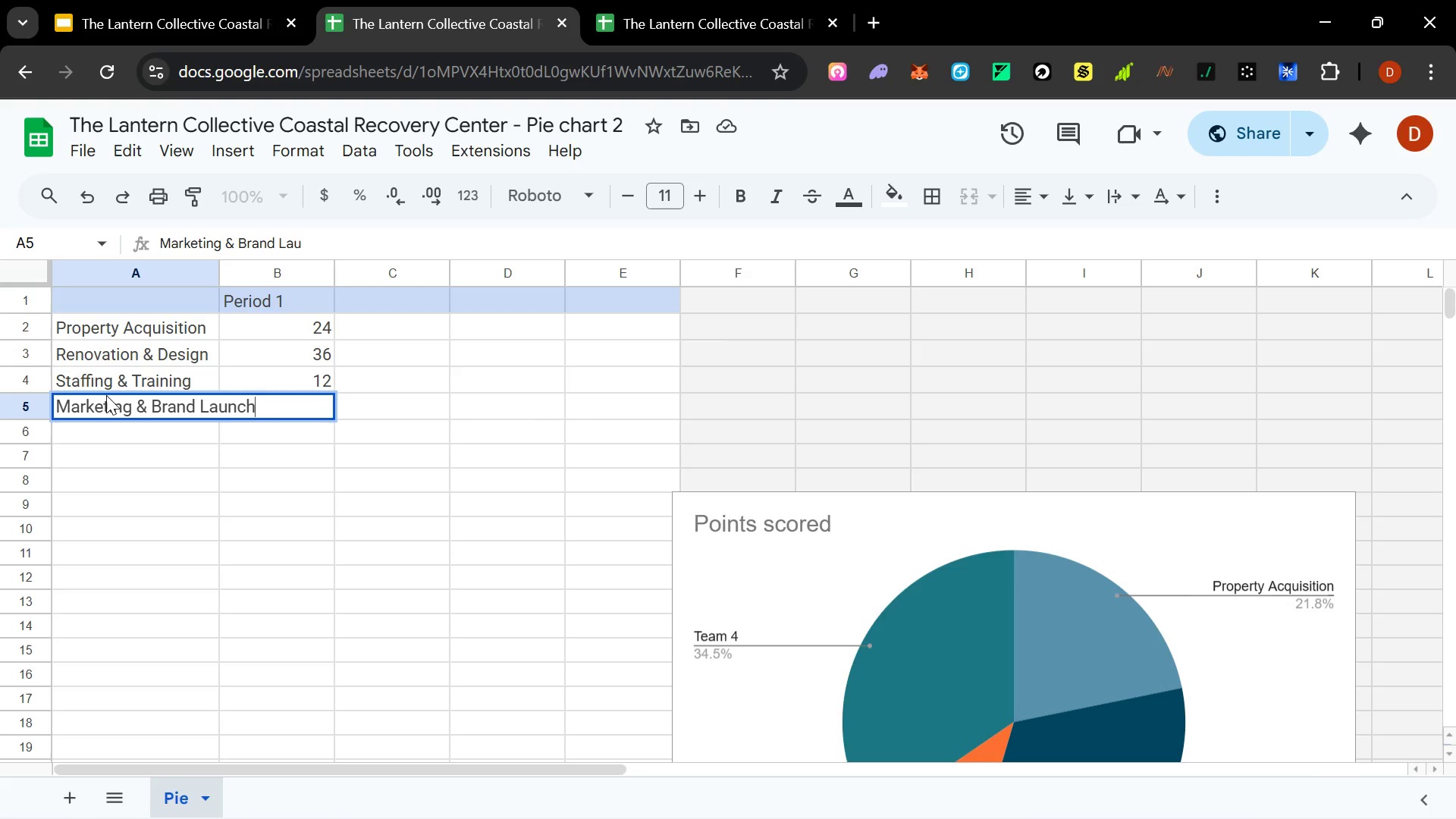 
key(Enter)
 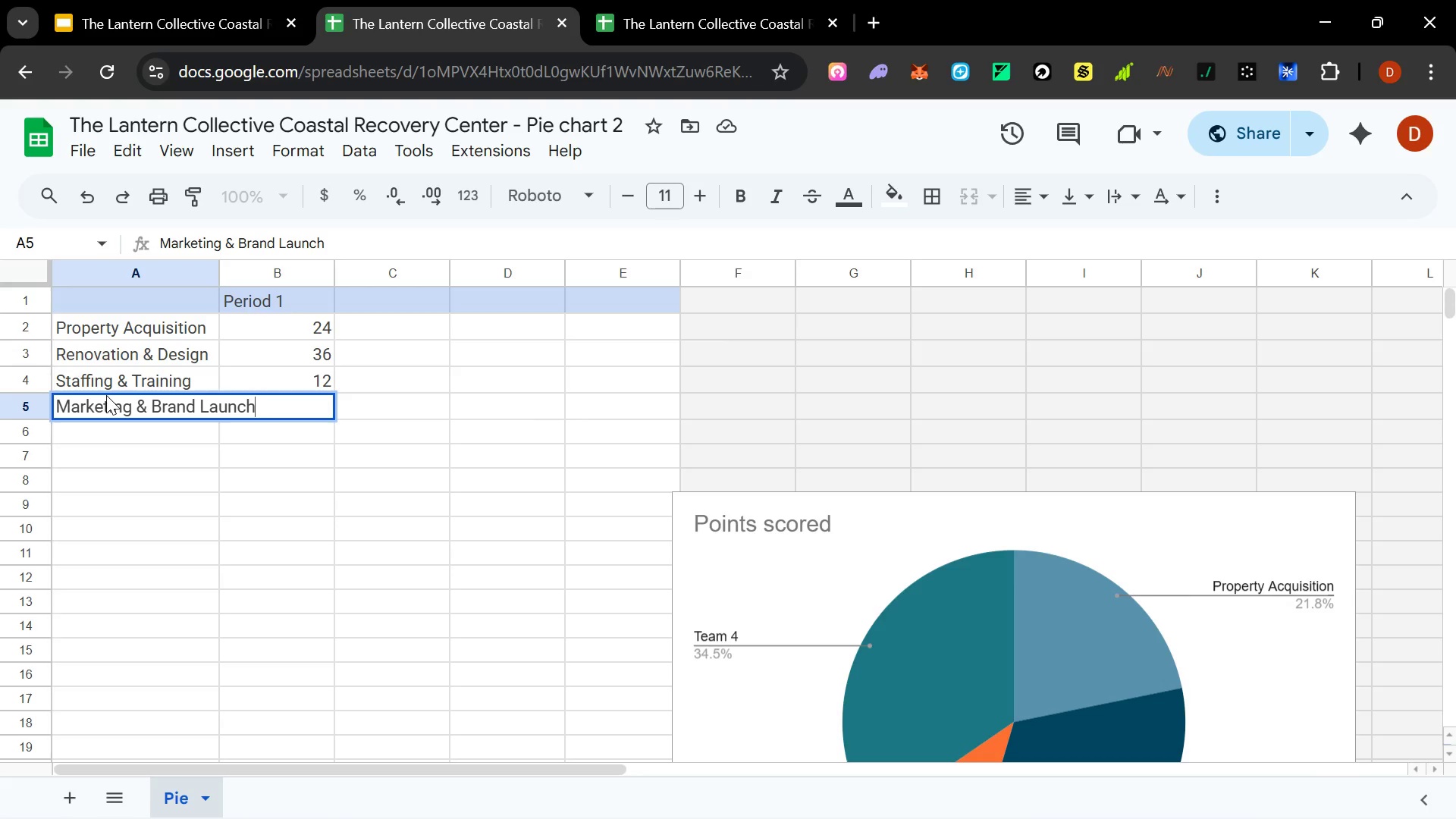 
type(operations Reserve)
 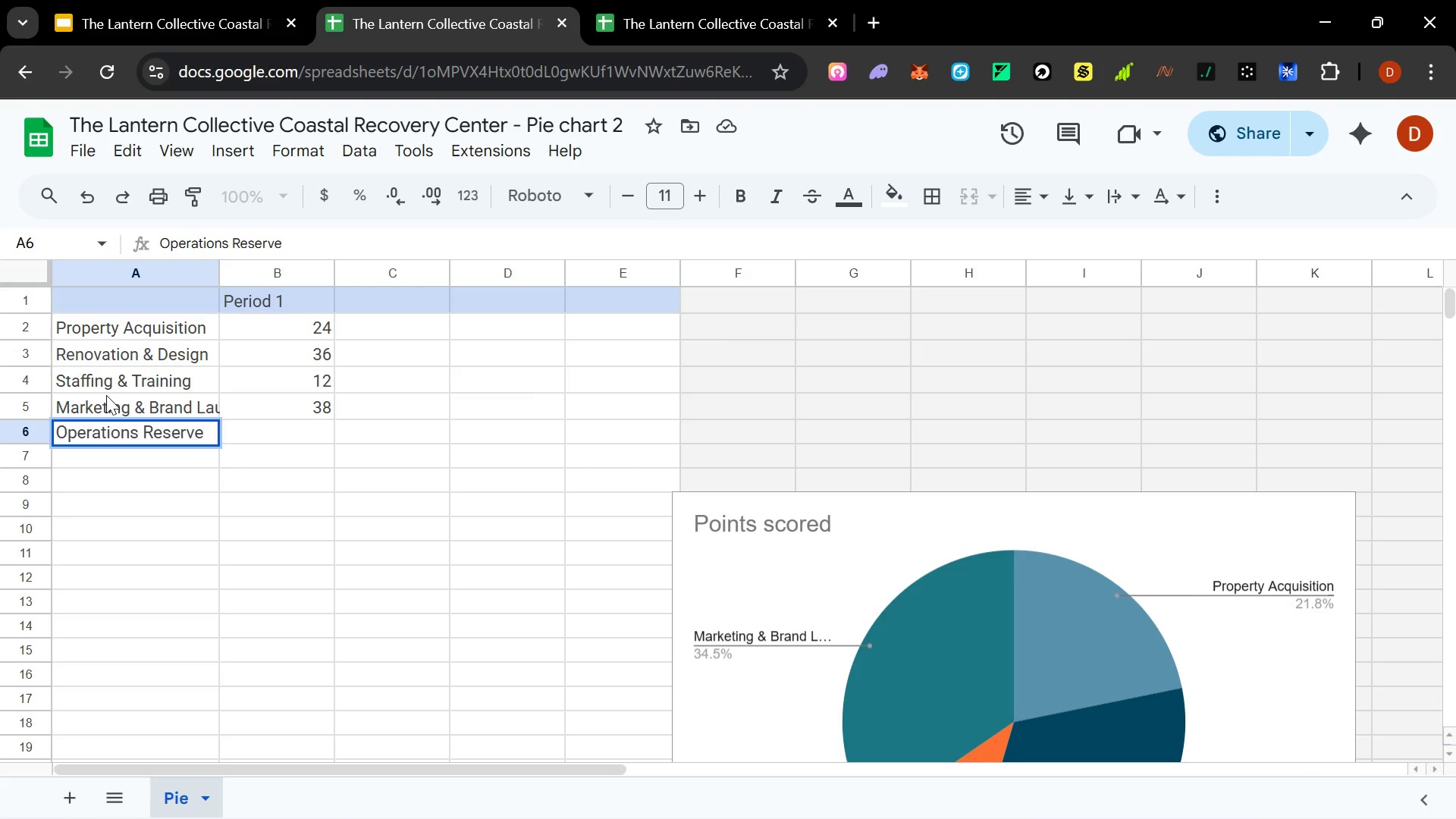 
left_click([151, 292])
 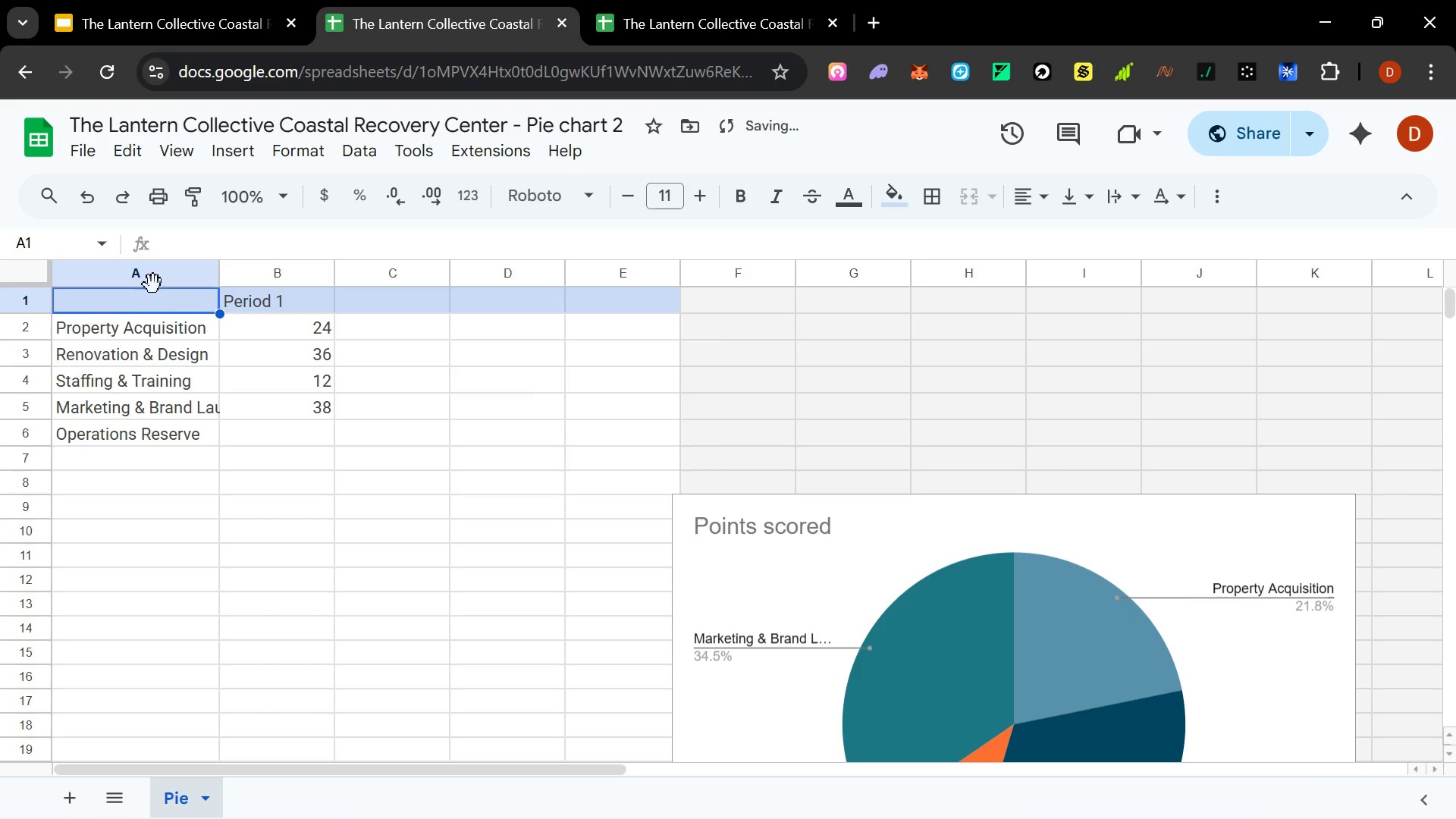 
left_click([153, 284])
 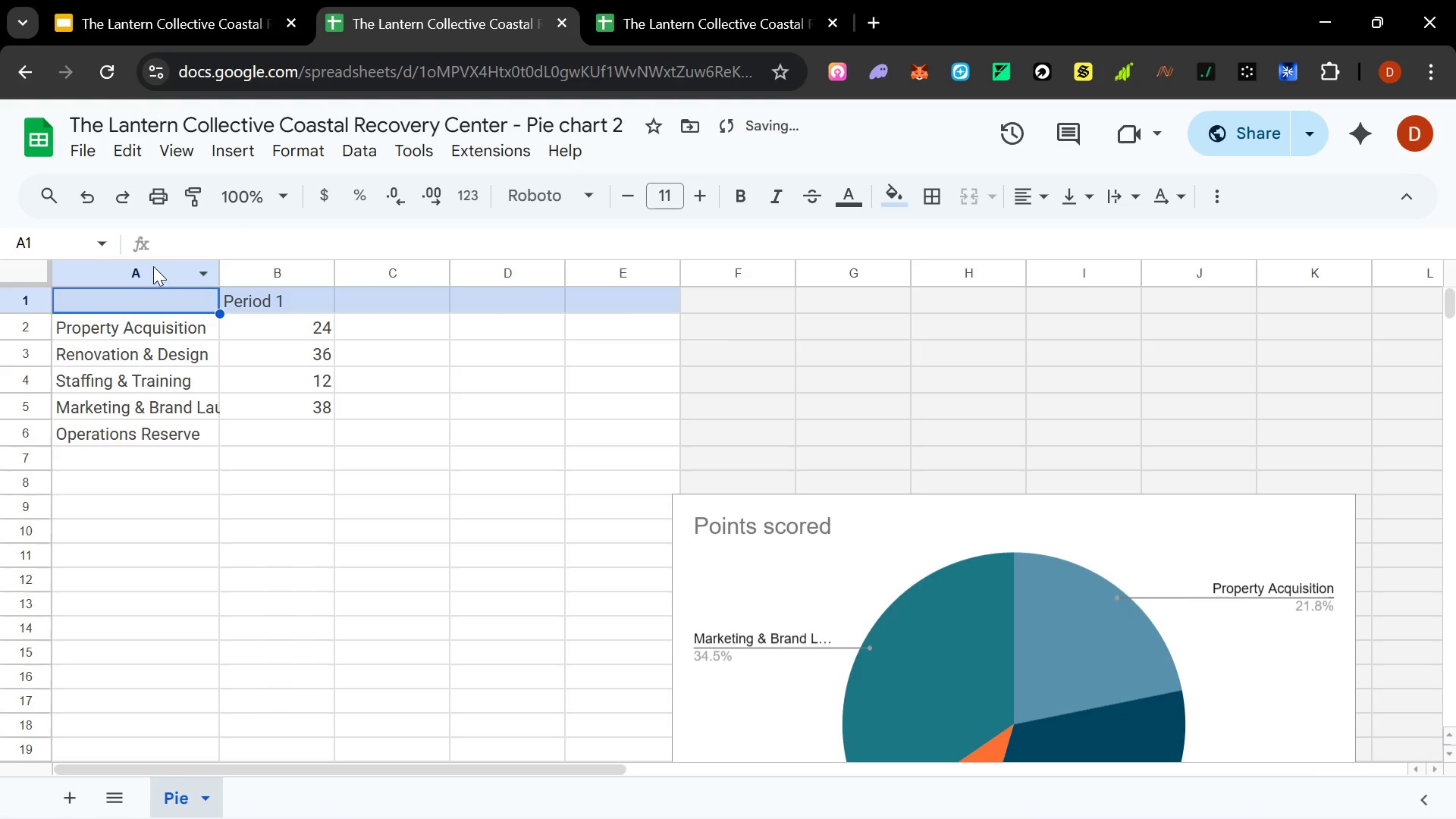 
double_click([153, 266])
 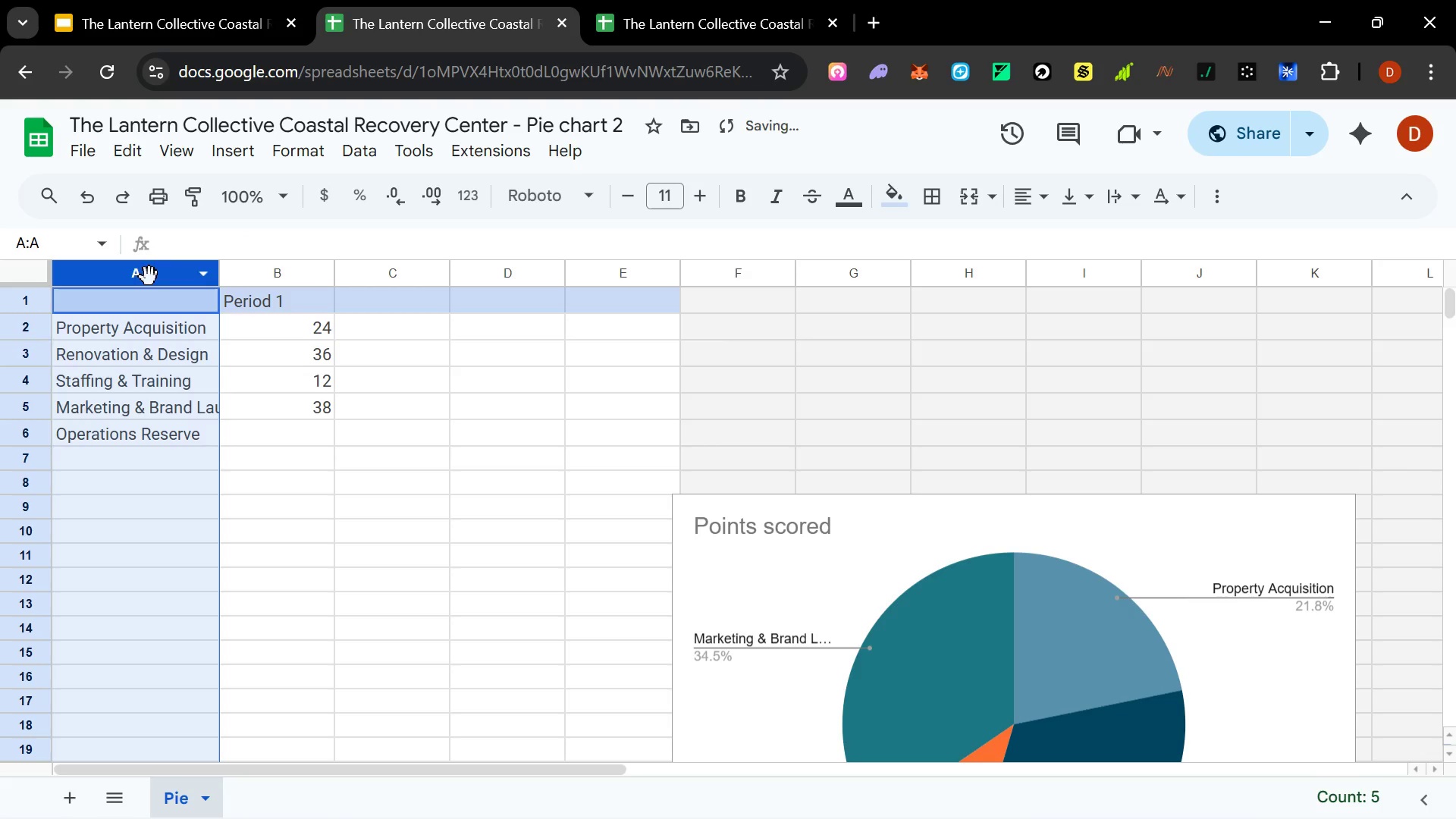 
left_click([149, 277])
 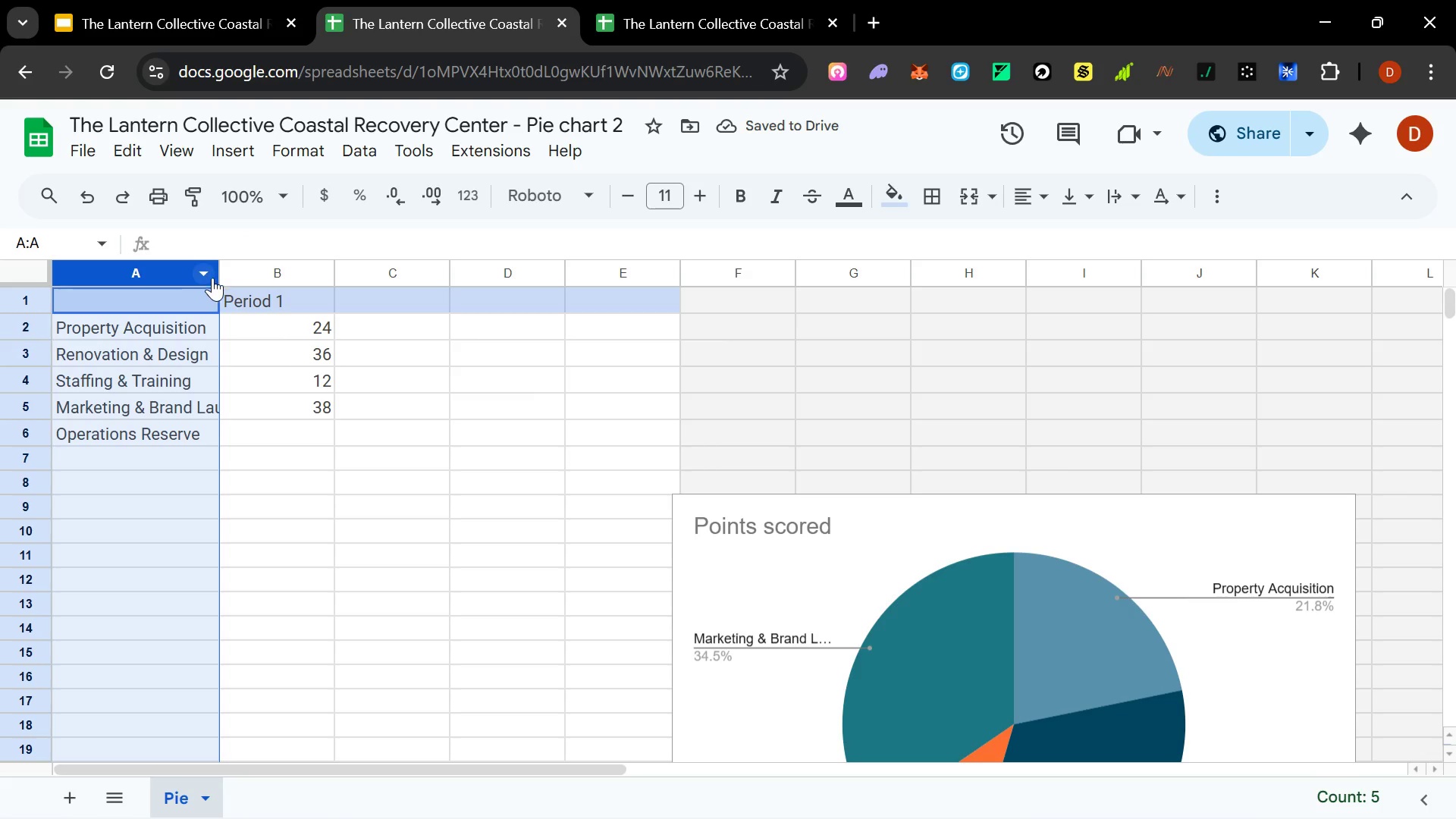 
left_click([212, 278])
 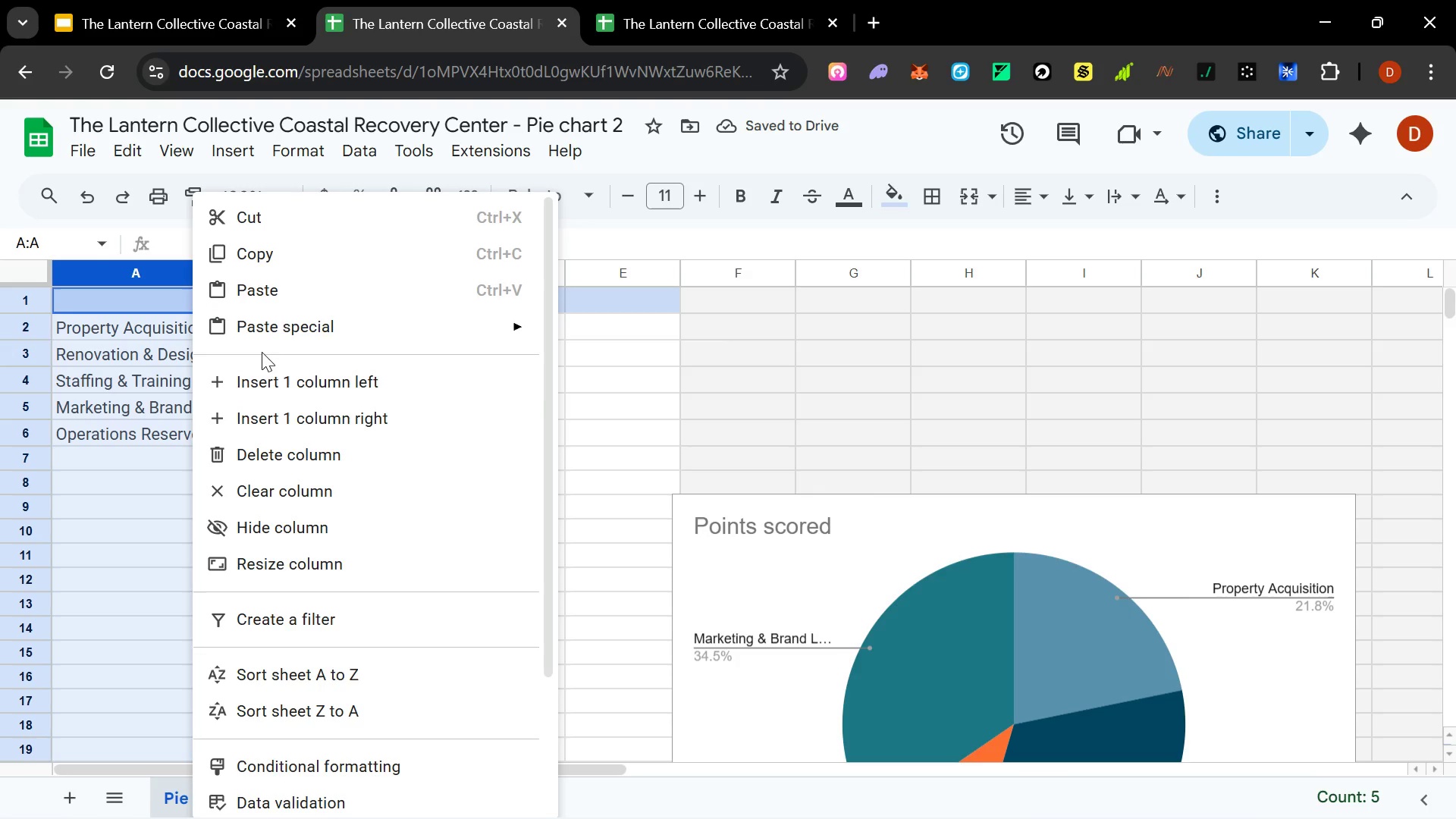 
scroll: coordinate [330, 617], scroll_direction: down, amount: 9.0
 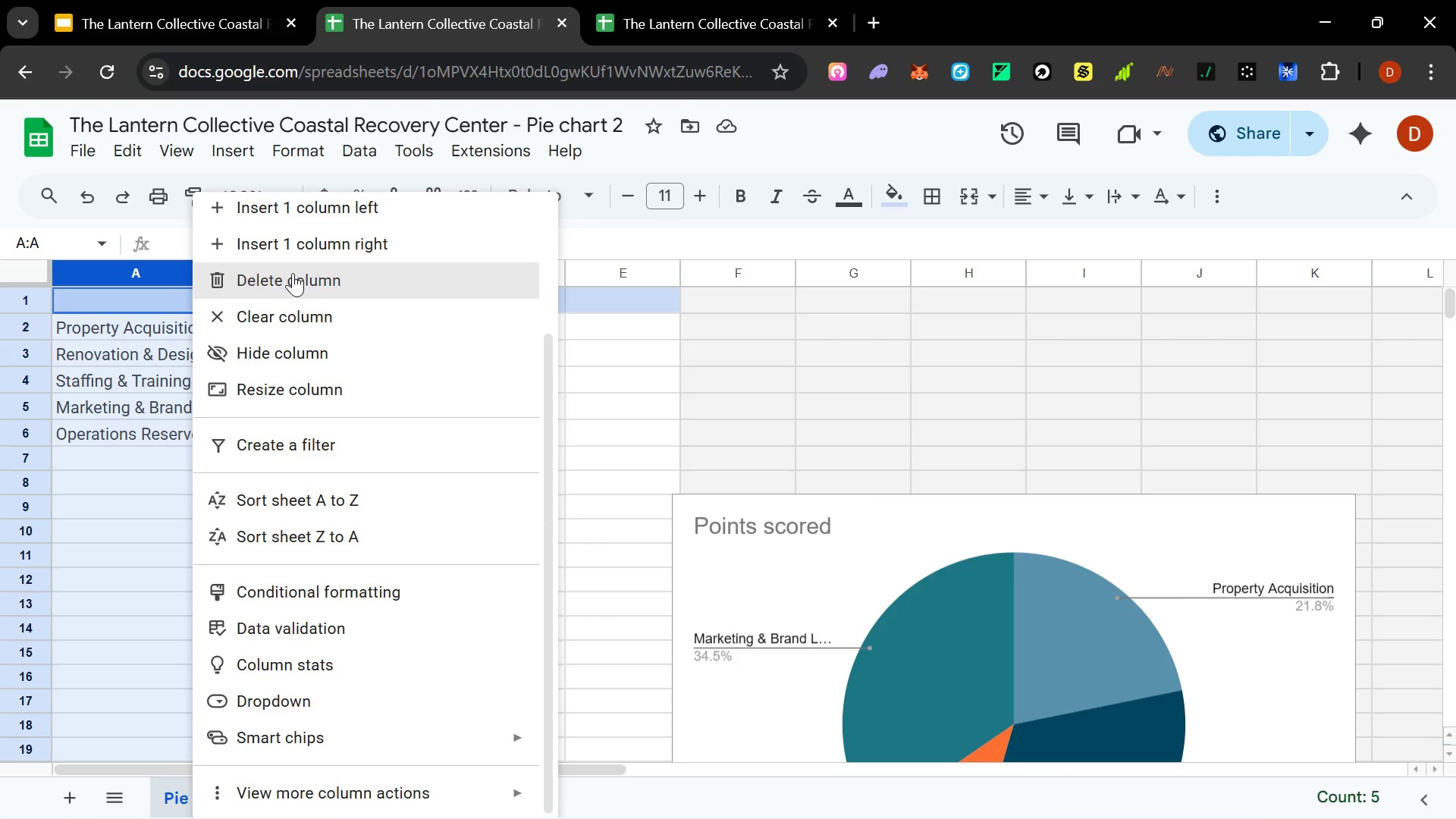 
wait(7.14)
 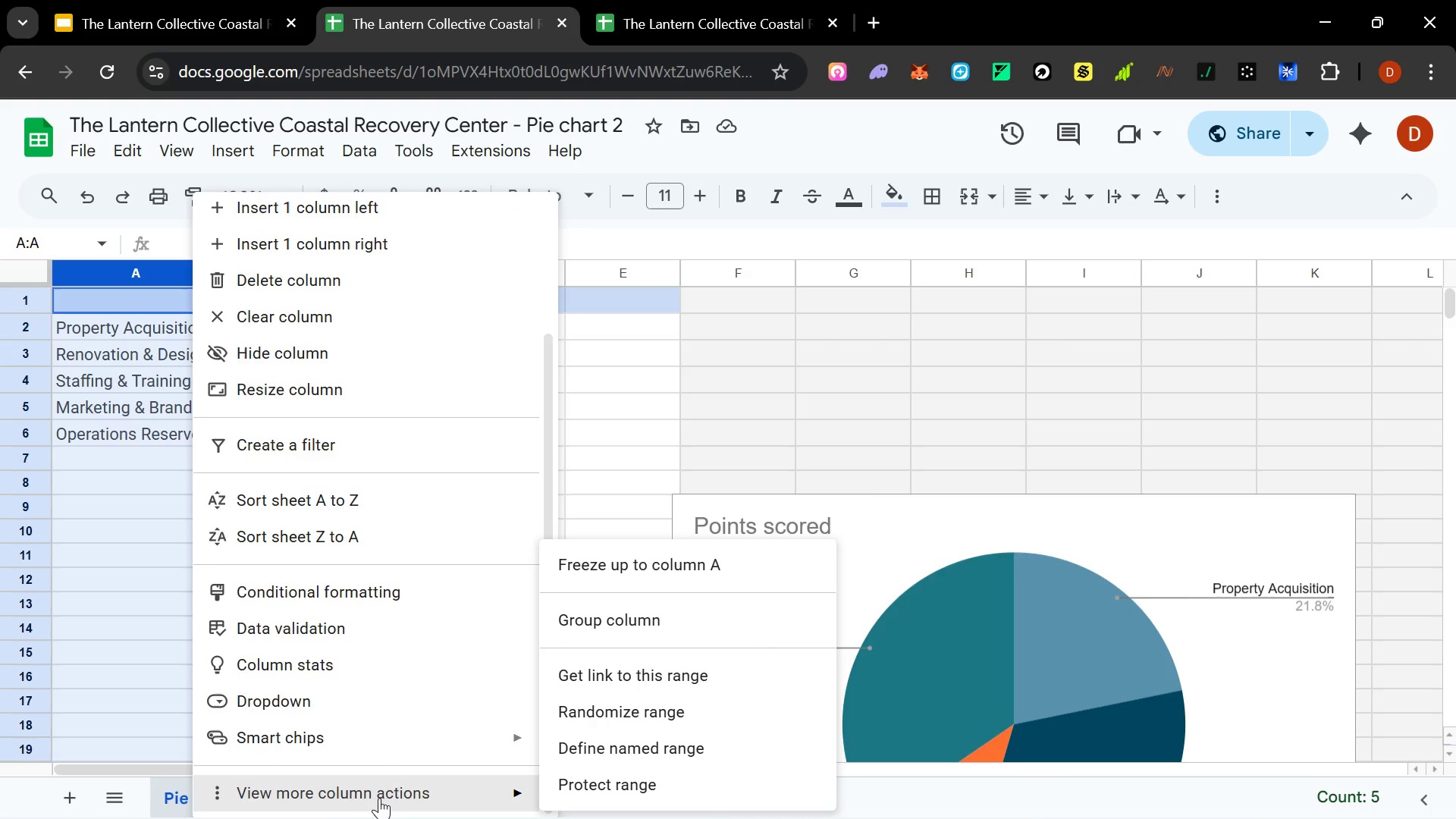 
left_click([115, 364])
 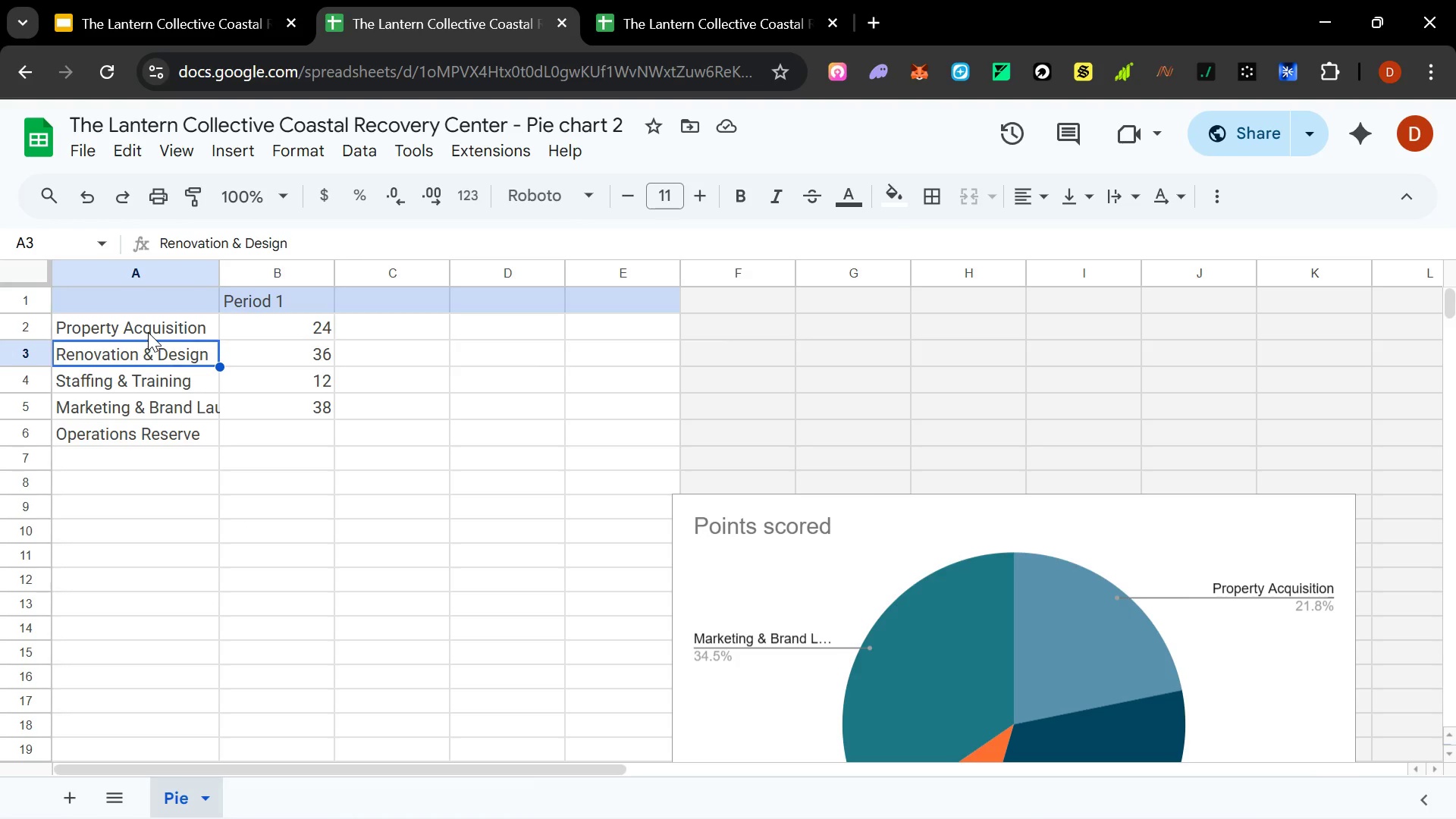 
left_click([148, 332])
 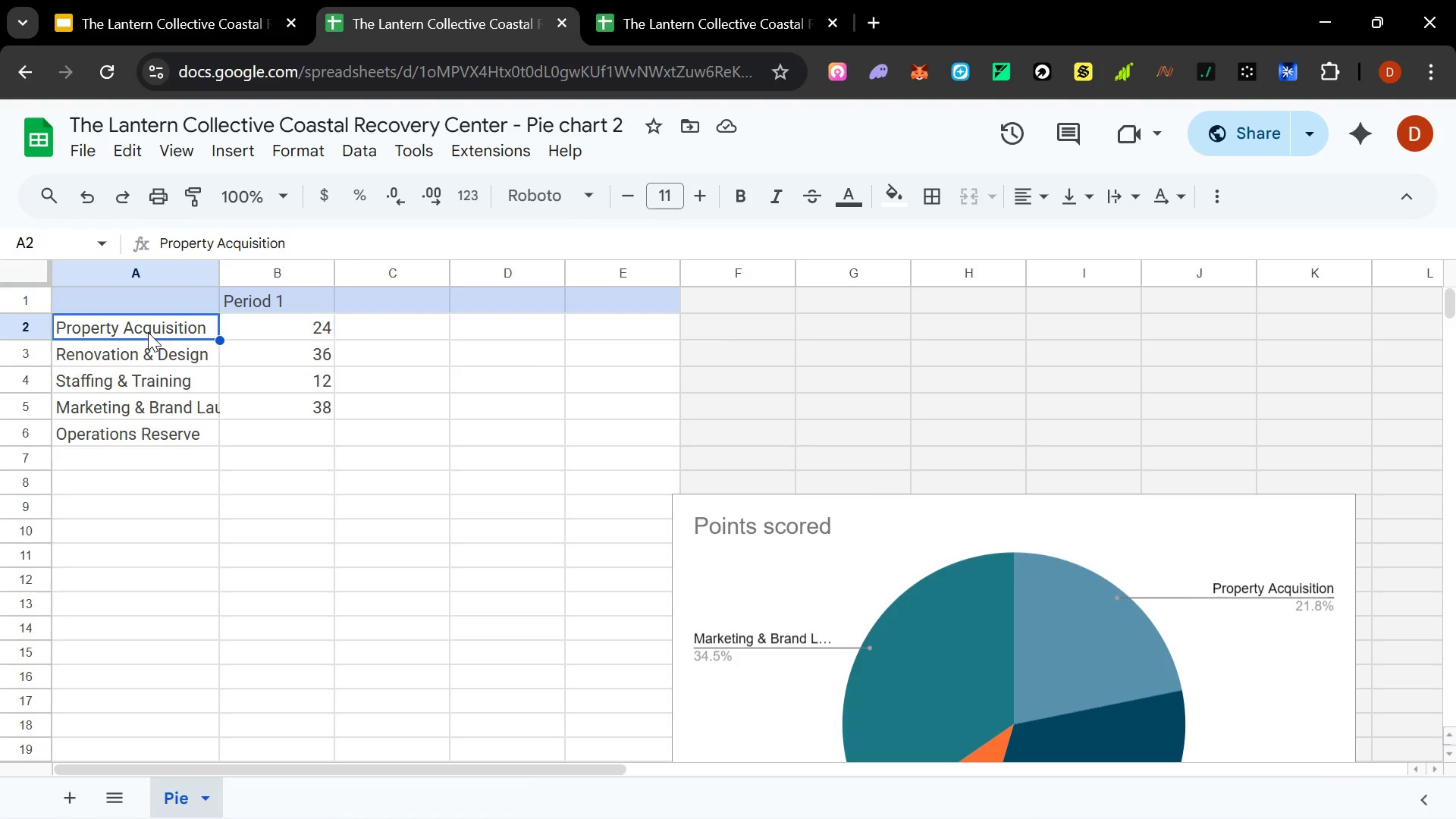 
double_click([99, 297])
 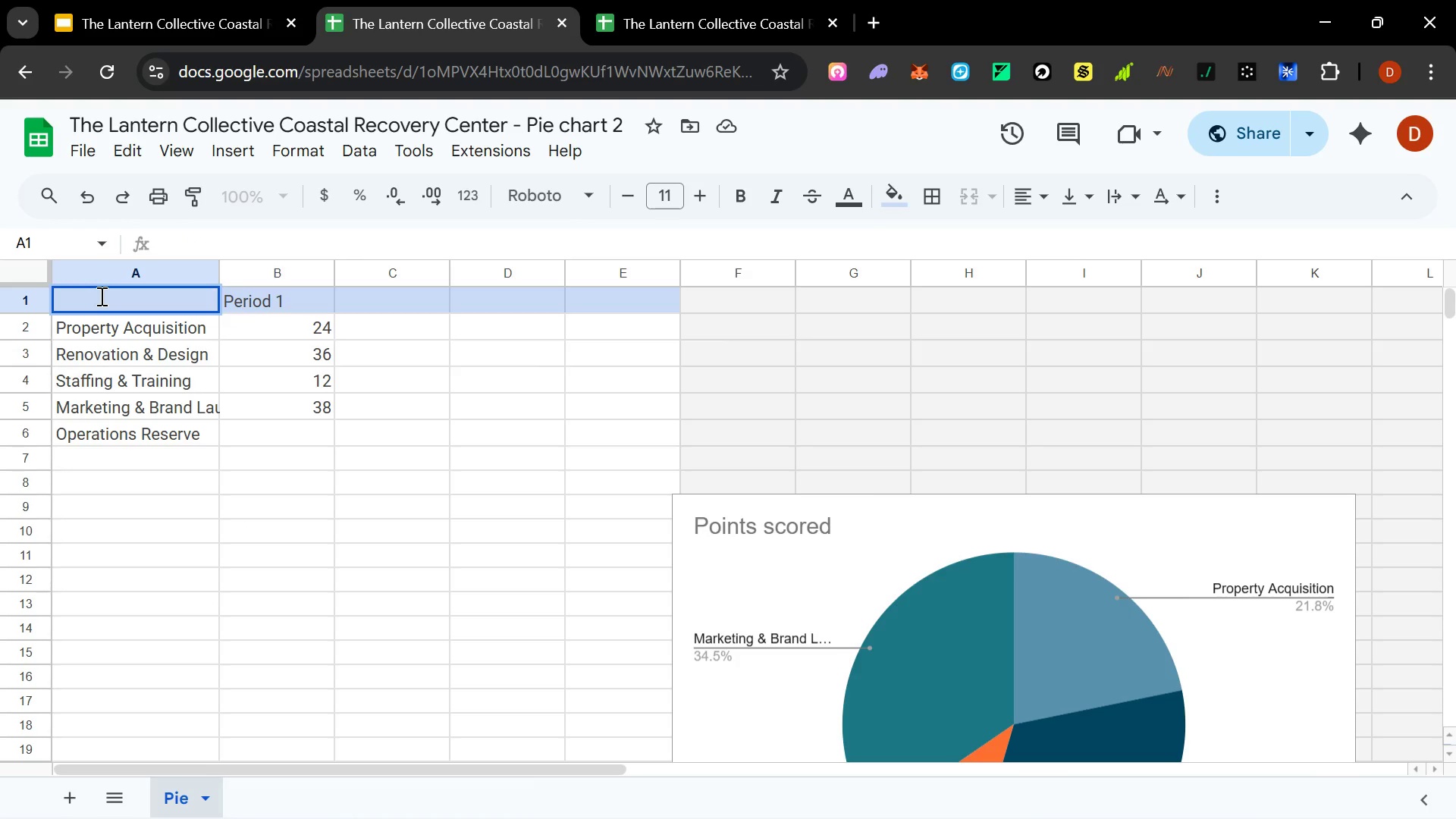 
type(Category)
key(Tab)
type(Amount ($))
key(Tab)
type(Perr)
key(Backspace)
type(centage)
 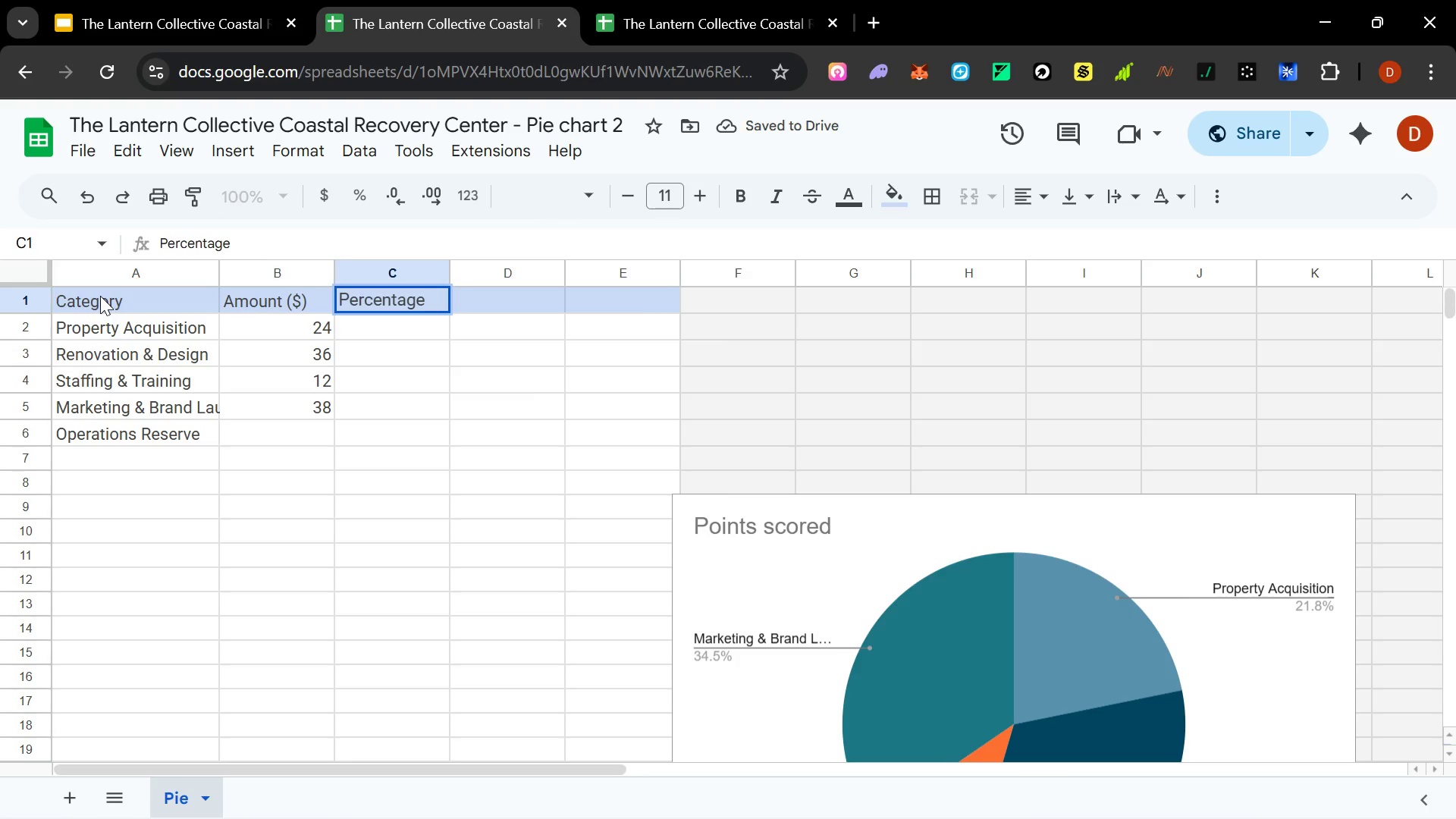 
key(Enter)
 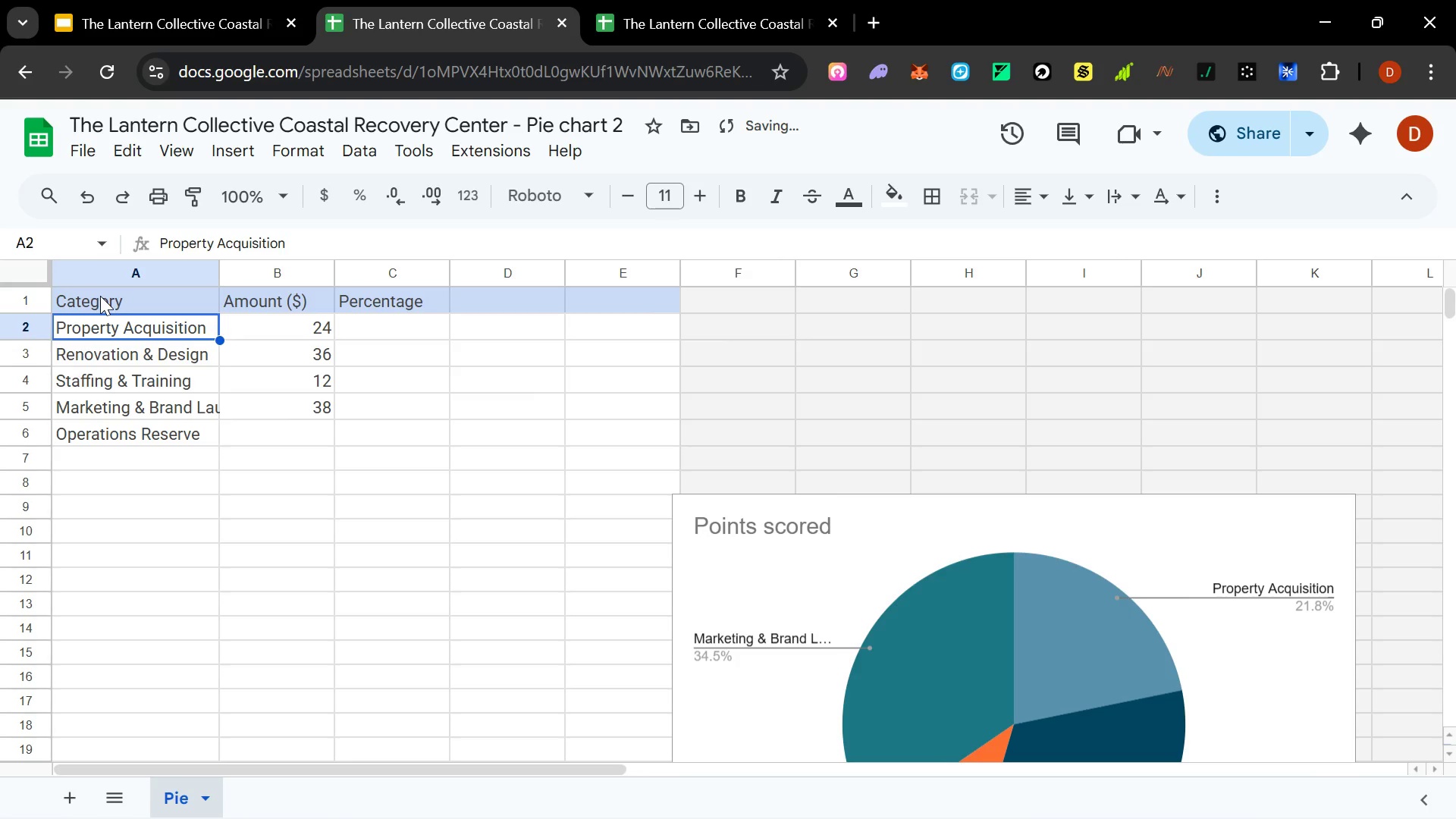 
key(ArrowRight)
 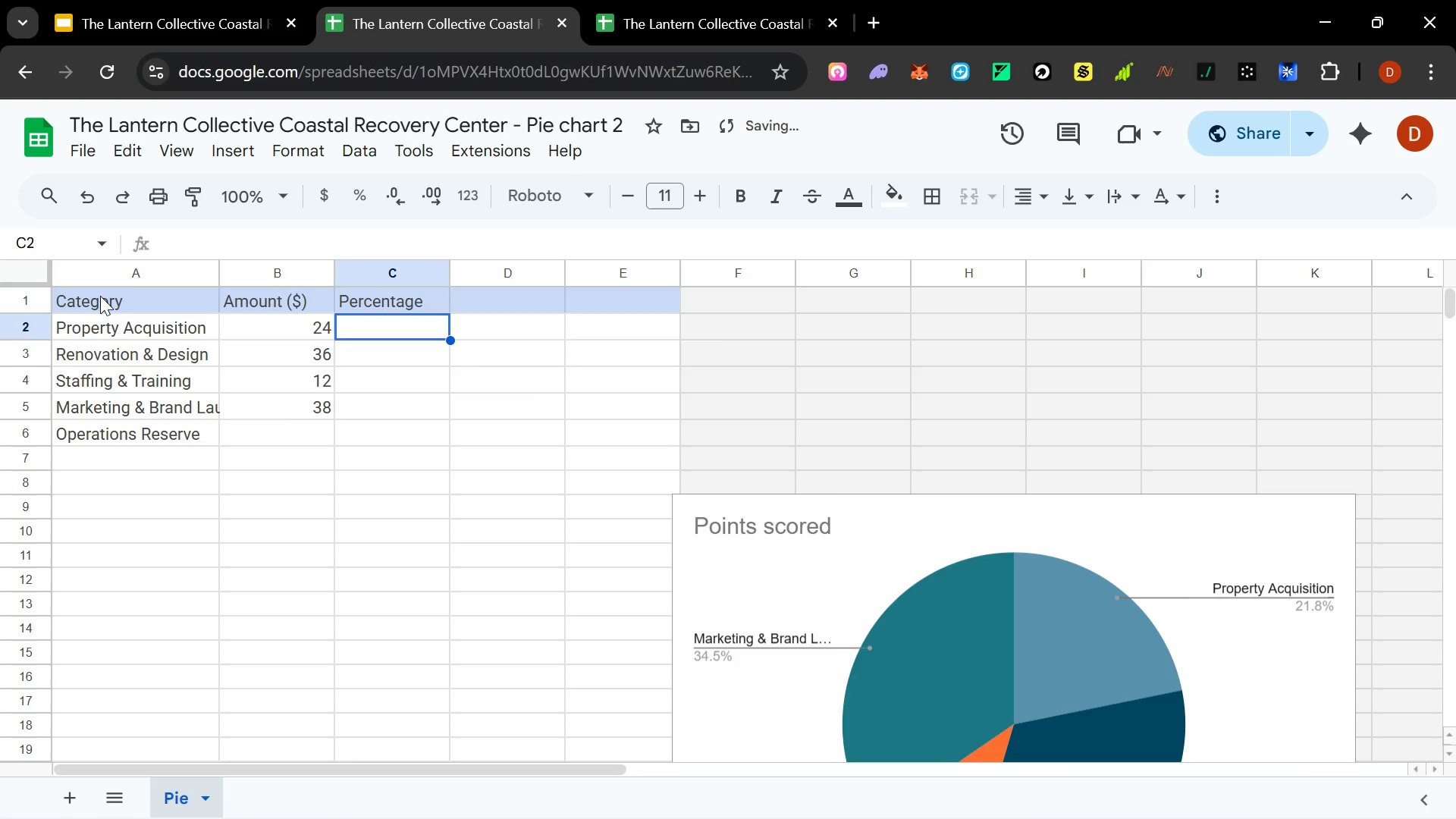 
key(ArrowRight)
 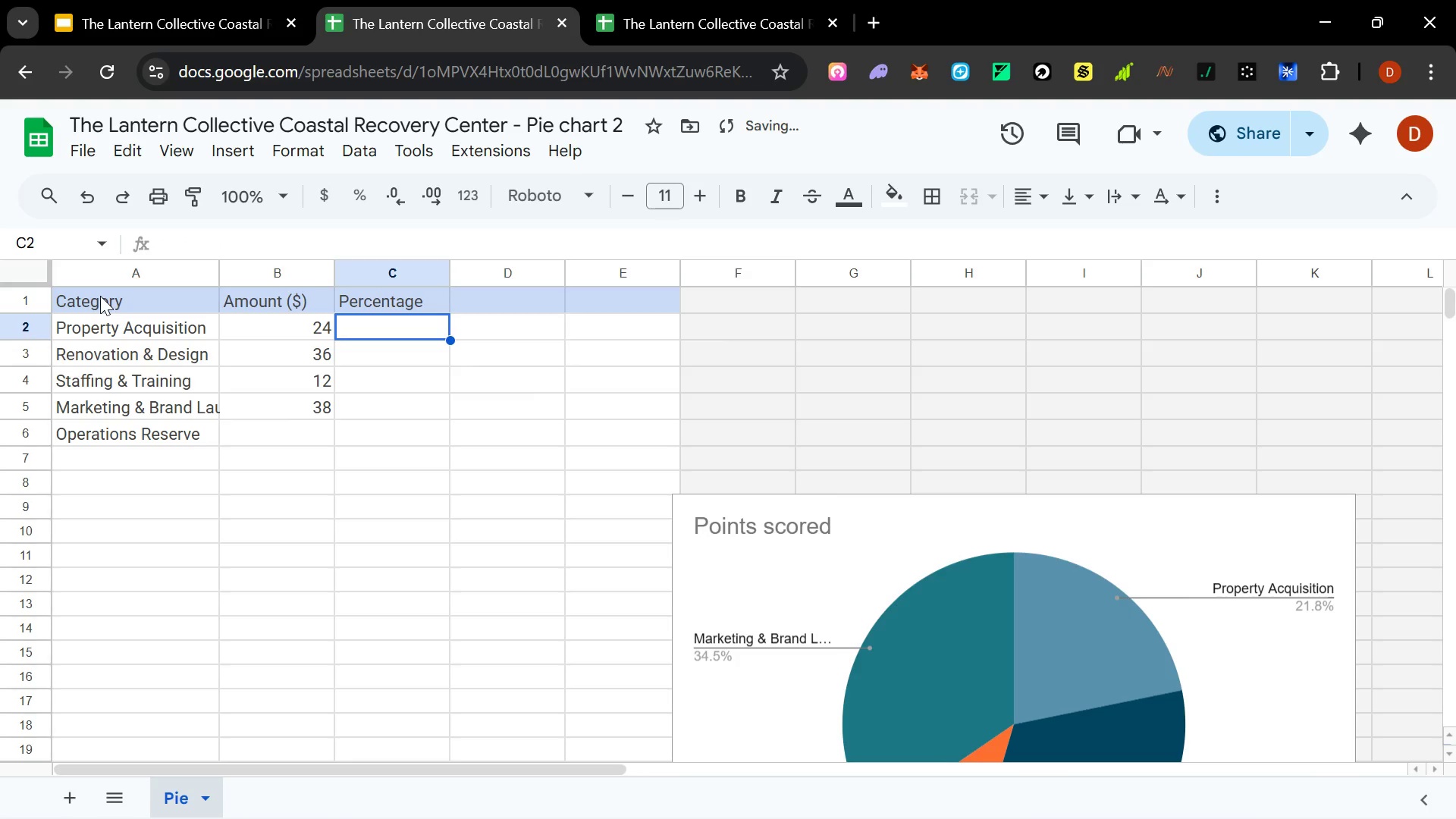 
key(ArrowRight)
 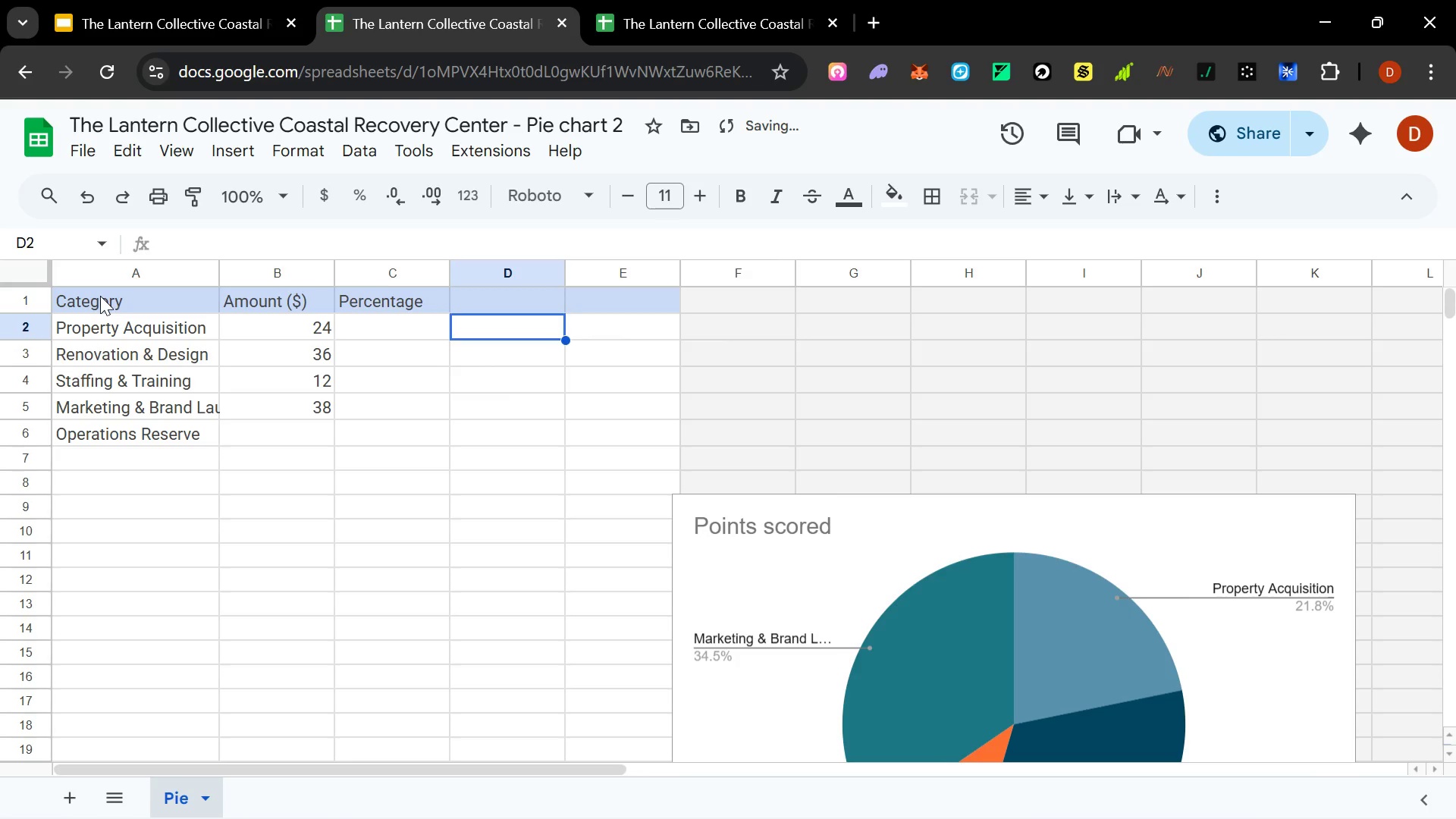 
key(ArrowLeft)
 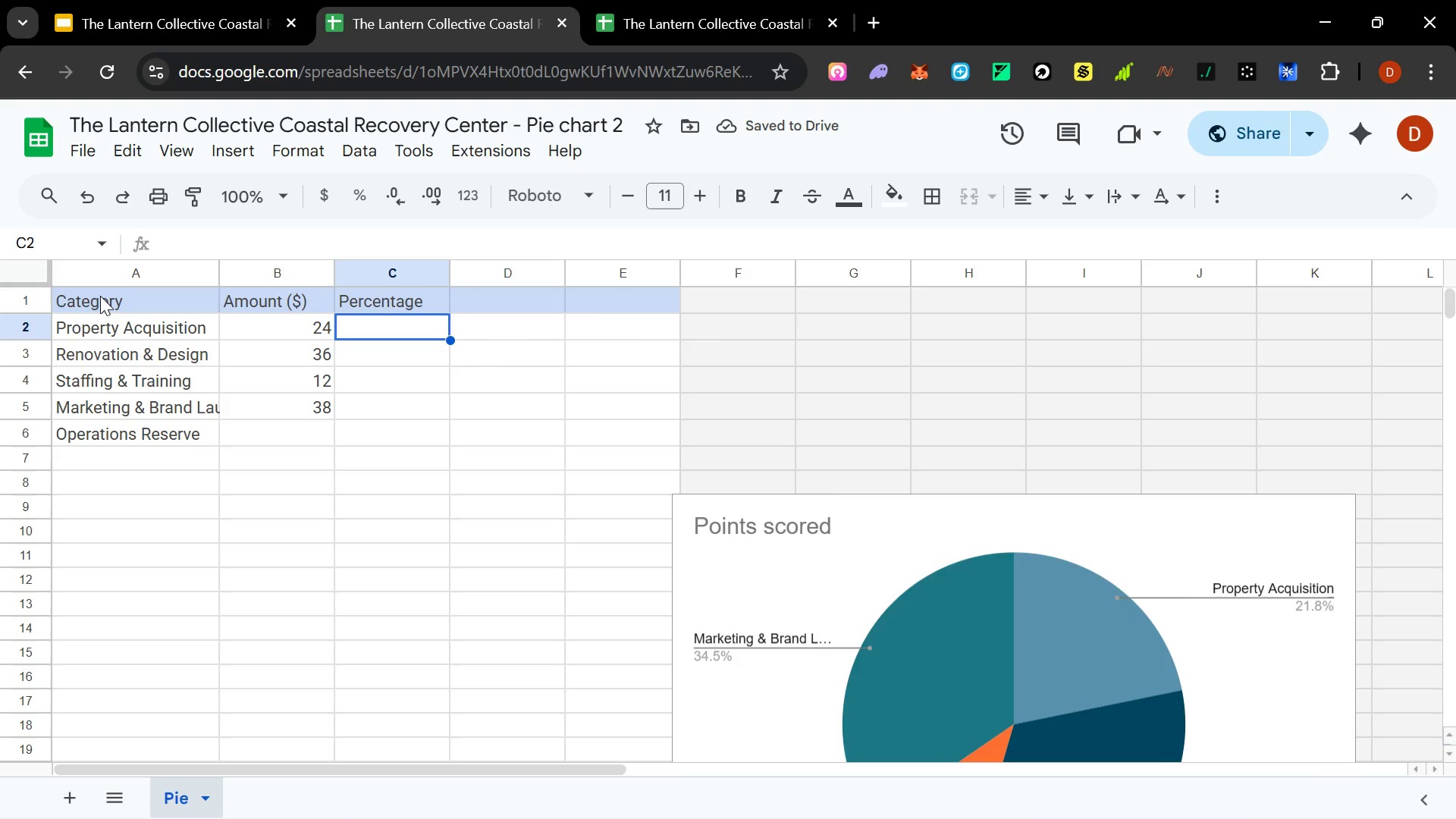 
type(48%)
 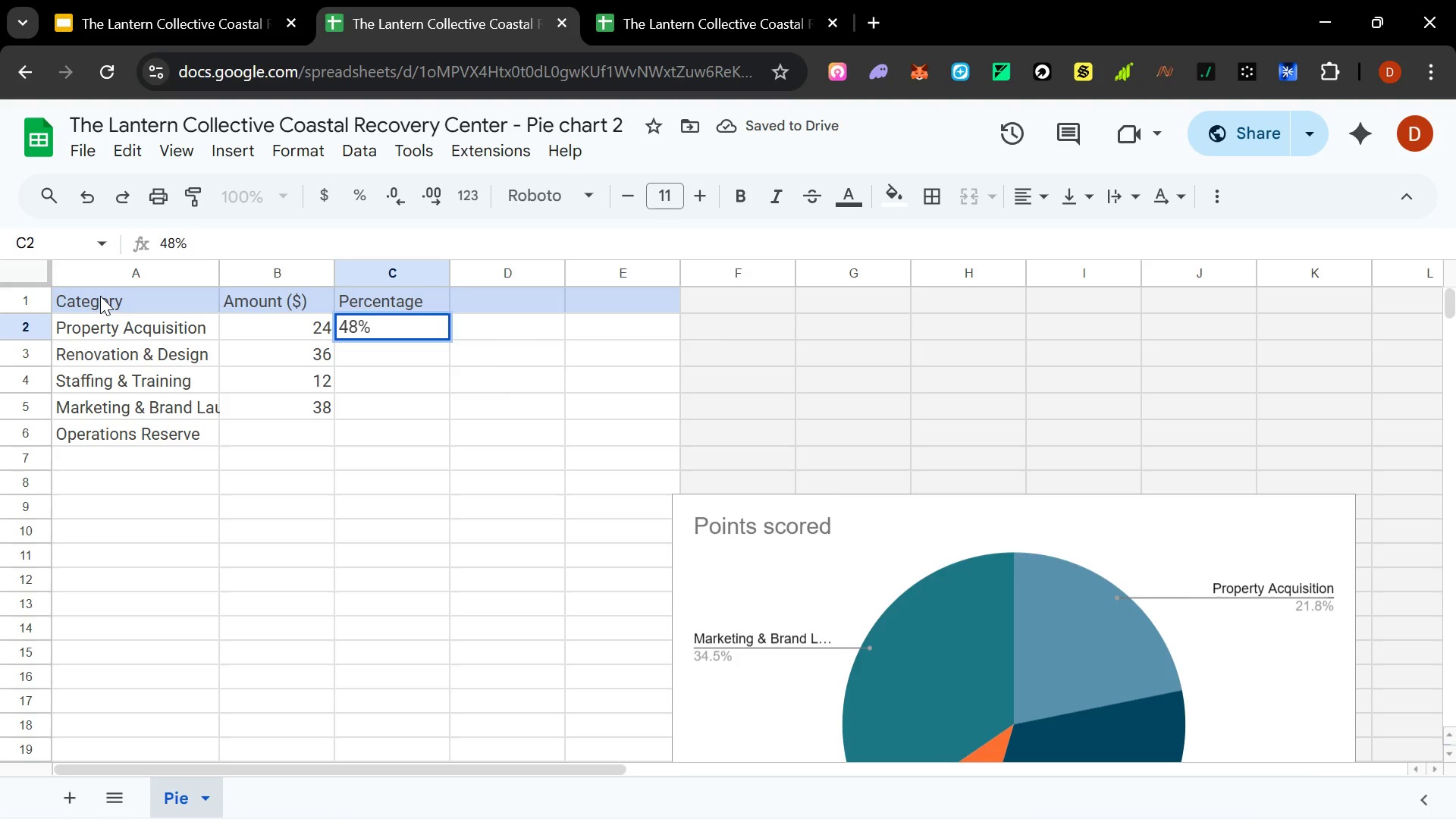 
key(Enter)
 